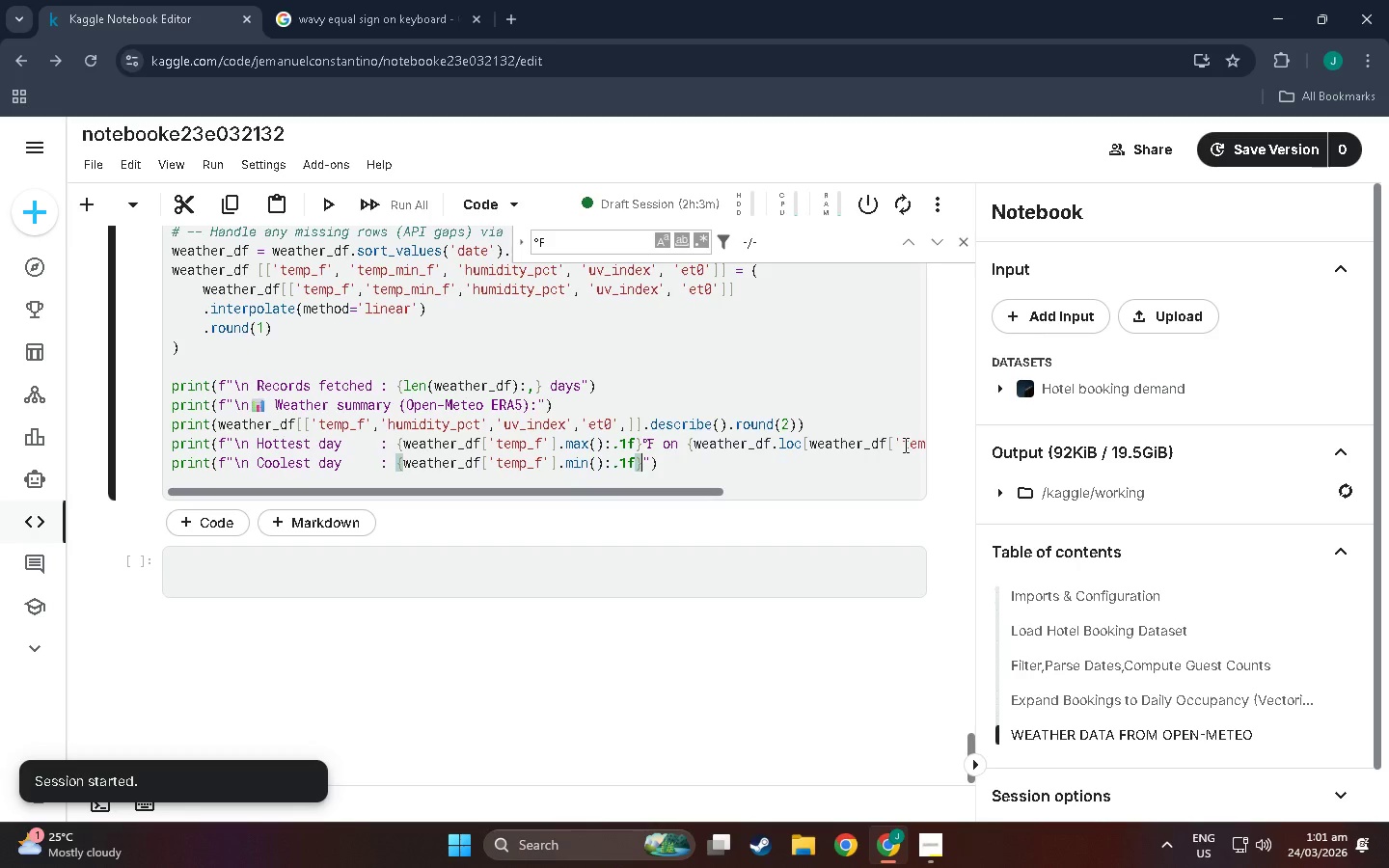 
key(Control+V)
 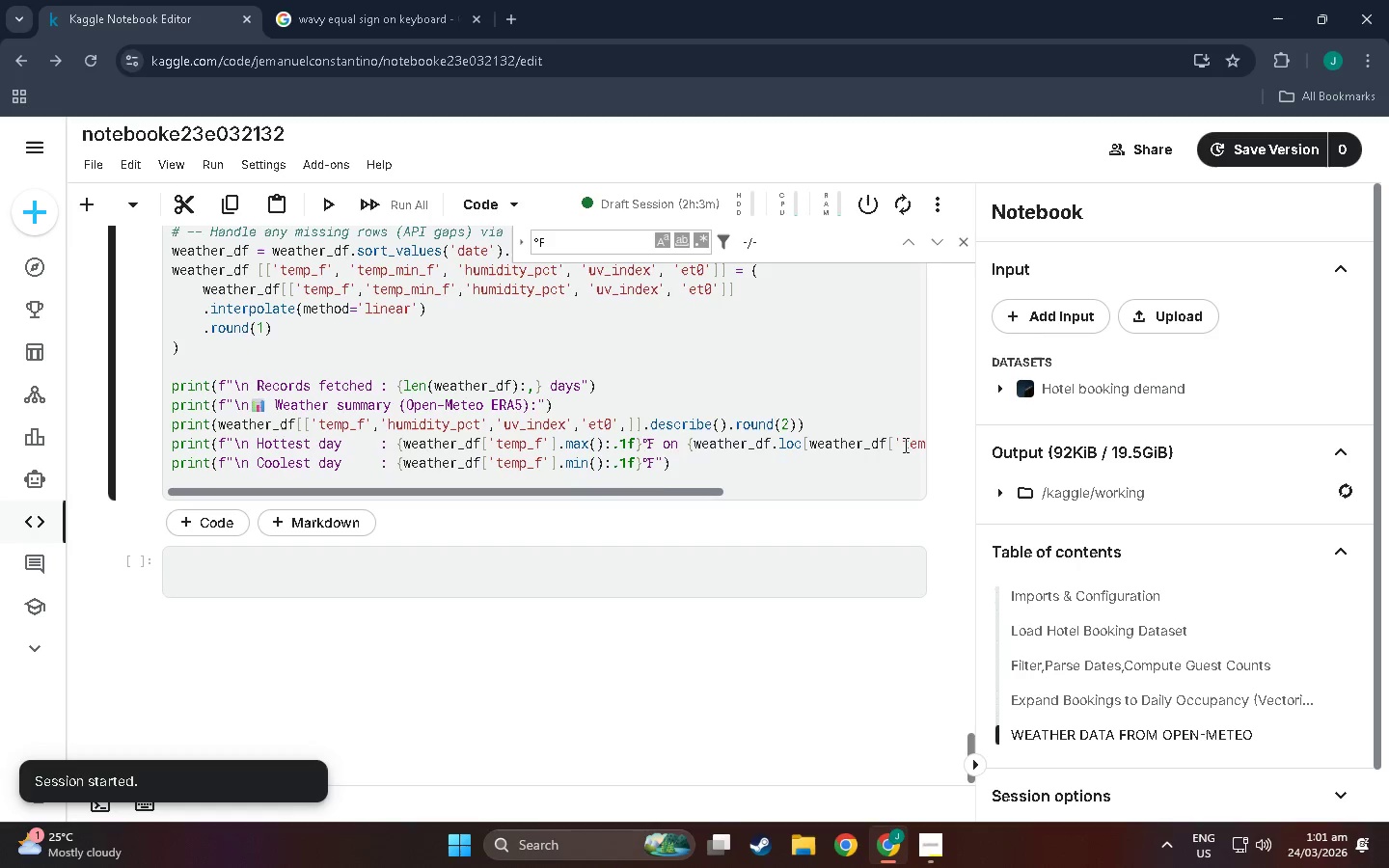 
type( on {weather_)
 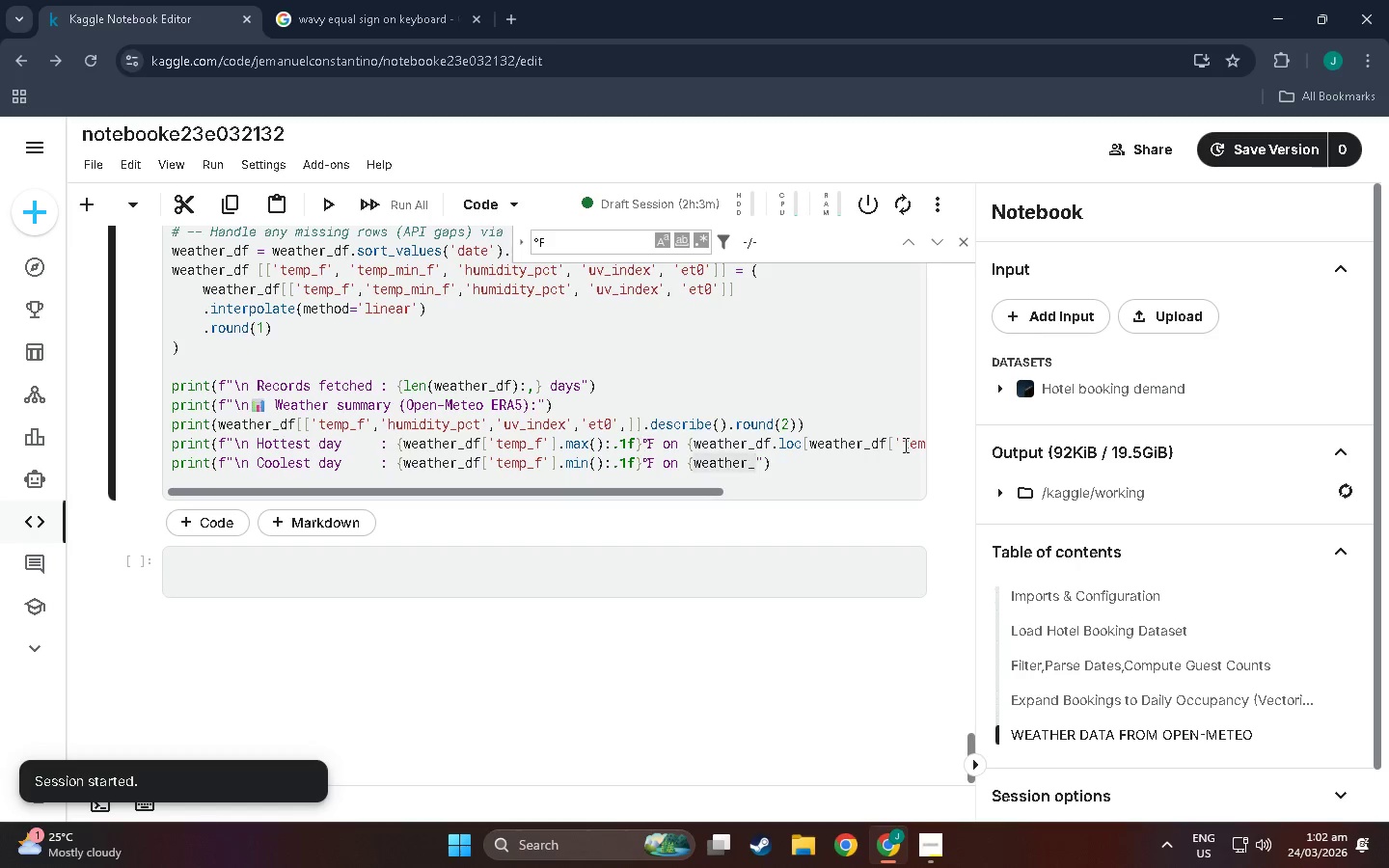 
type(f.loc{)
key(Backspace)
type([)
 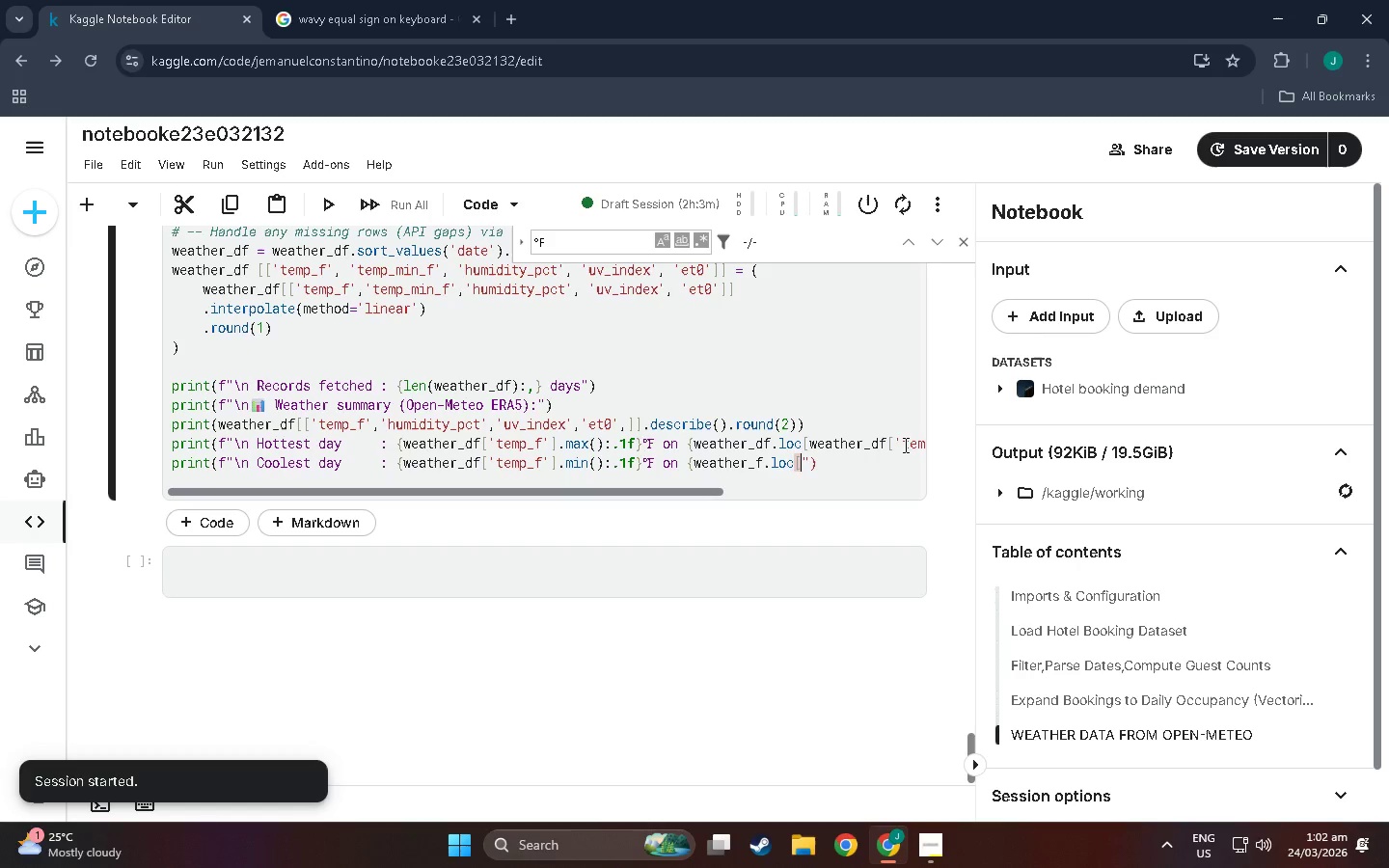 
type(weathj)
key(Backspace)
type(er_f)
key(Backspace)
type(df)
 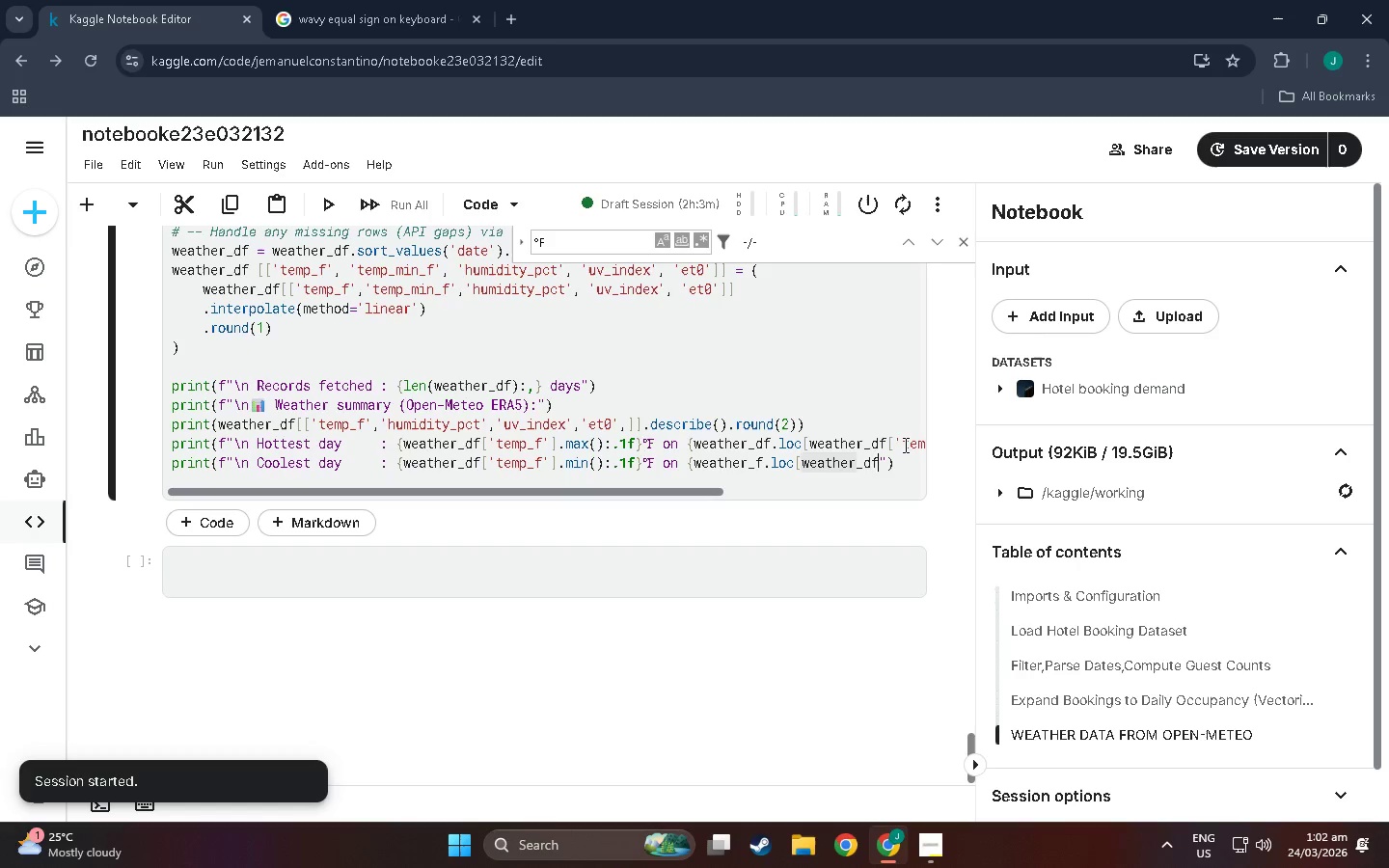 
type(['temp_f])
key(Backspace)
 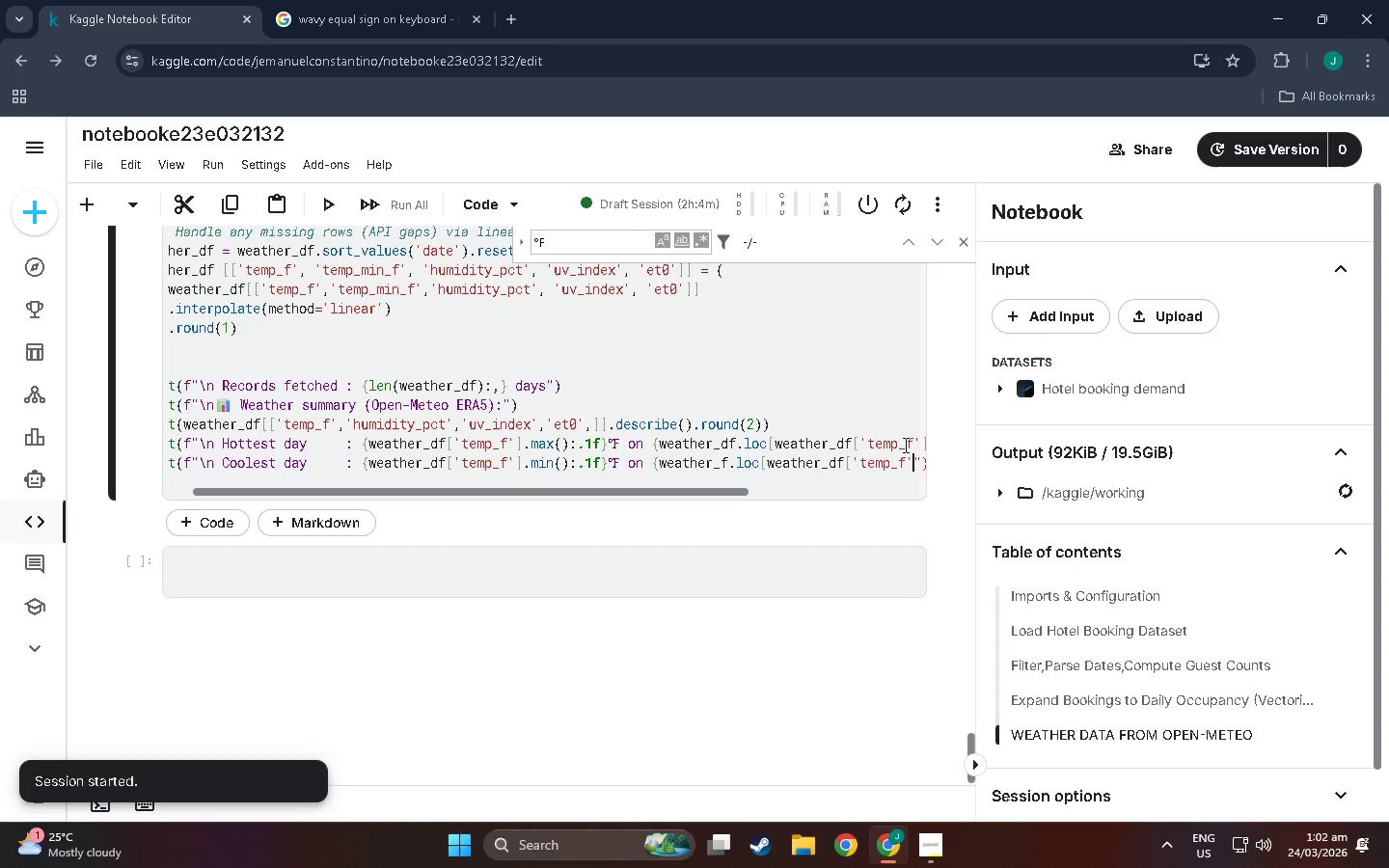 
key(ArrowRight)
 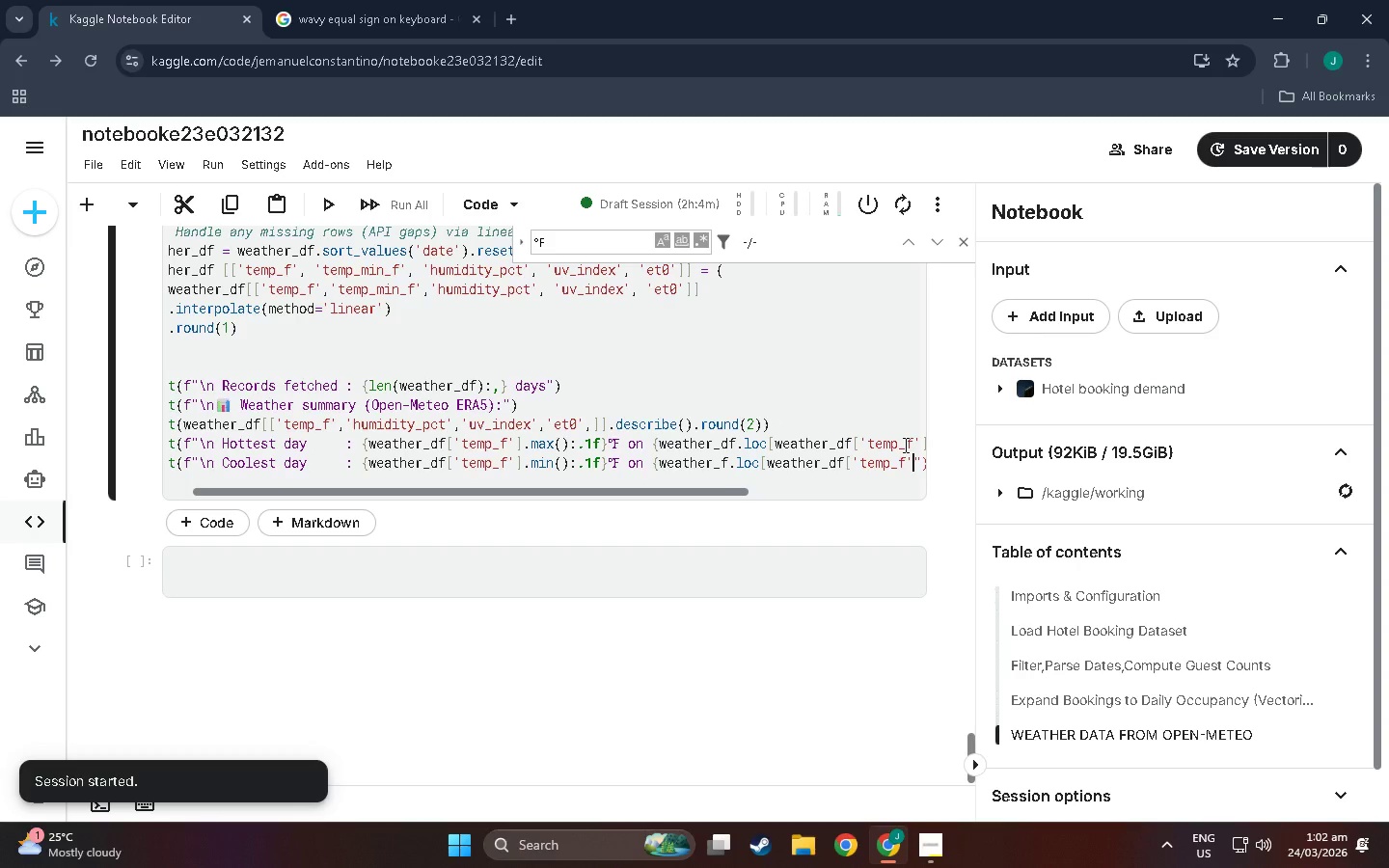 
key(BracketRight)
 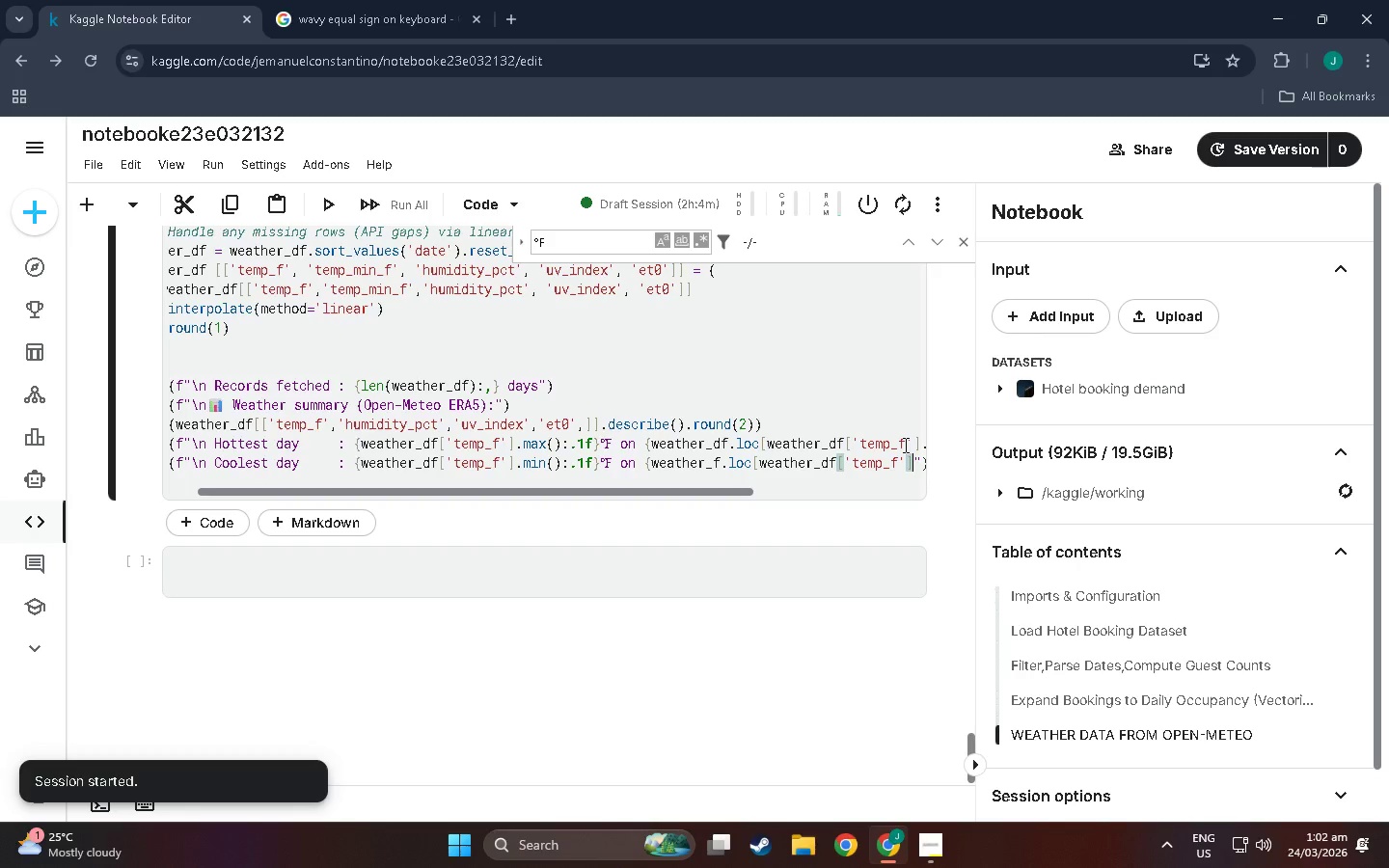 
type(,)
key(Backspace)
type(.idmin(),date)
 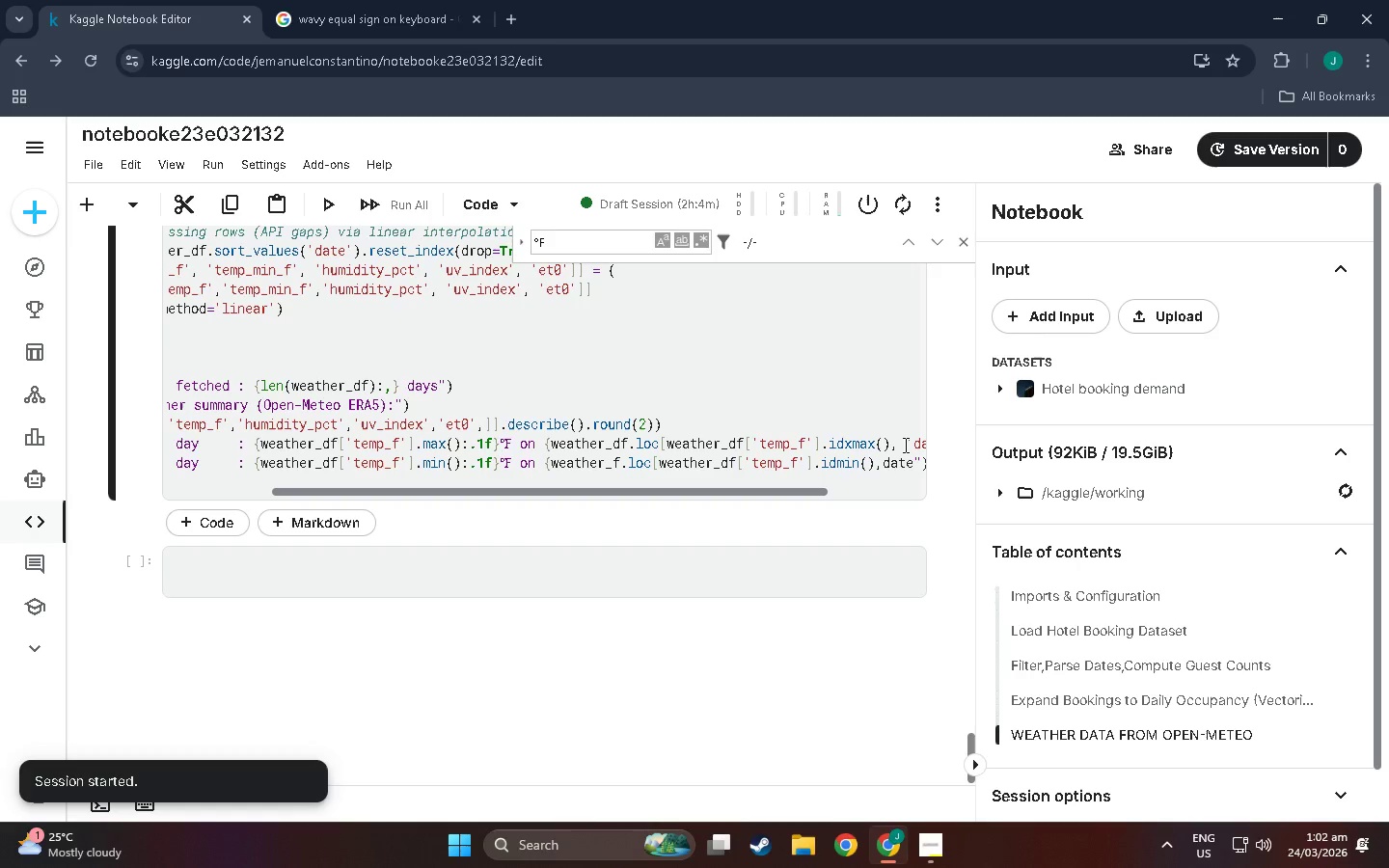 
left_click([885, 465])
 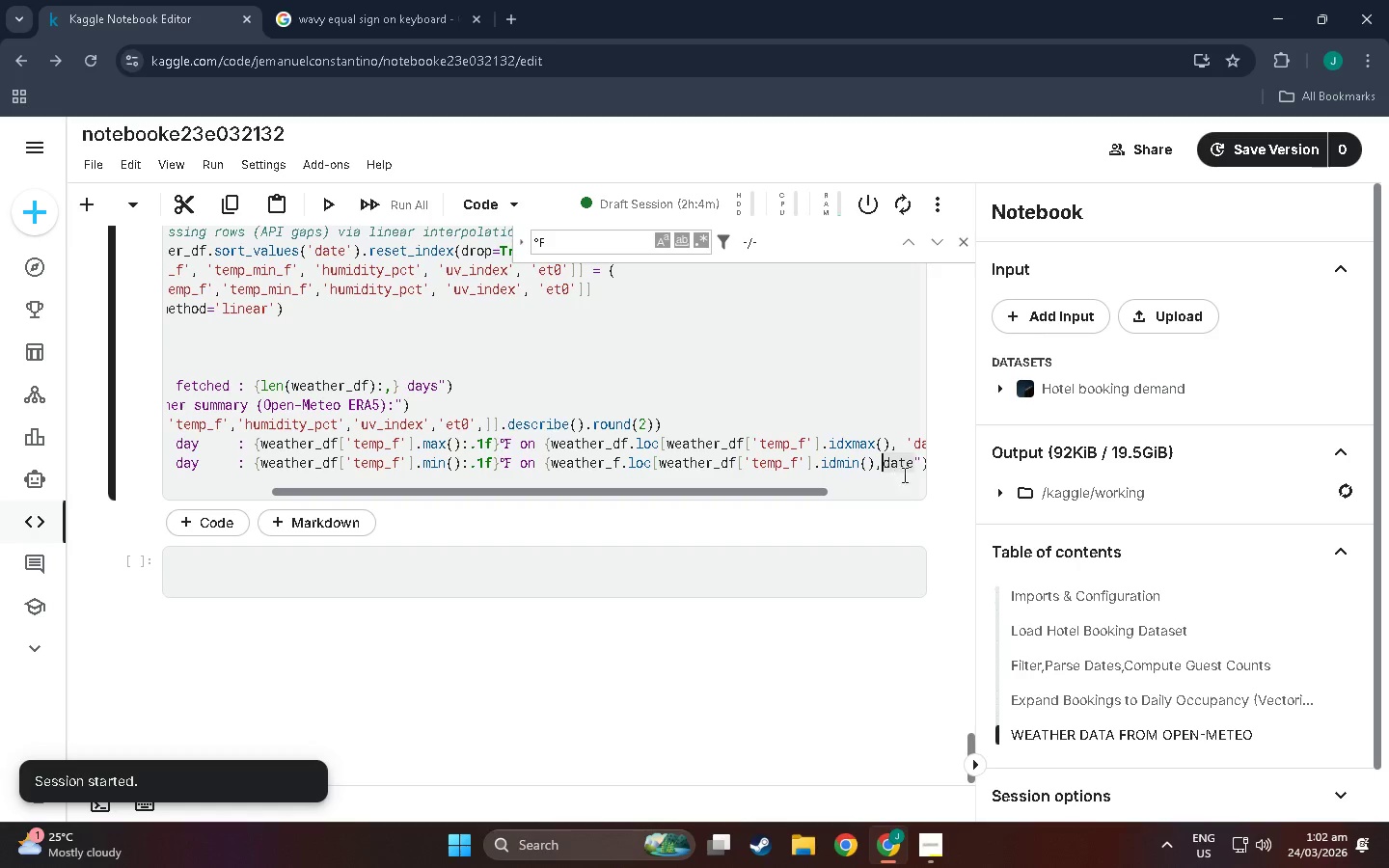 
key(Space)
 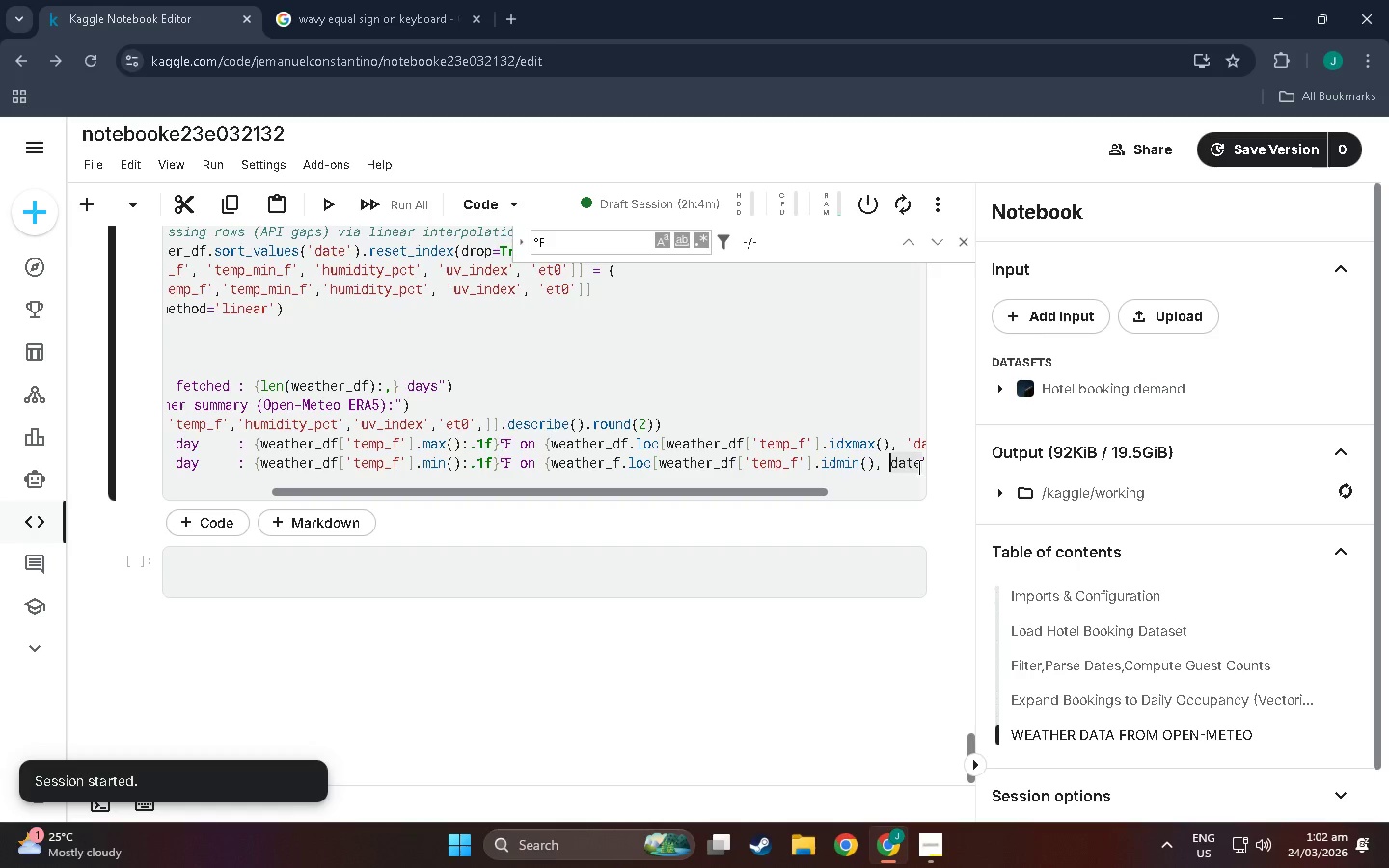 
left_click([917, 466])
 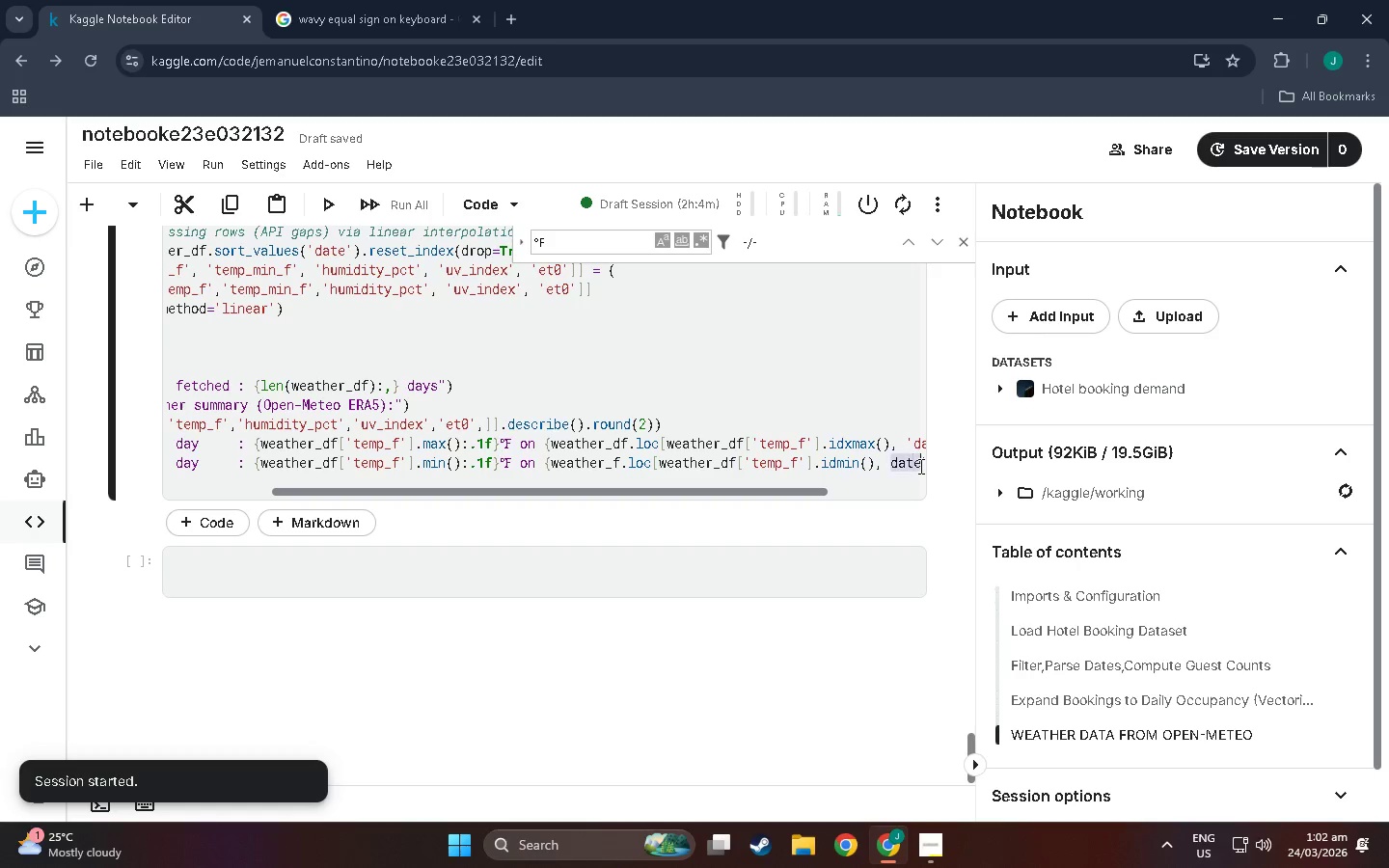 
left_click_drag(start_coordinate=[919, 466], to_coordinate=[942, 464])
 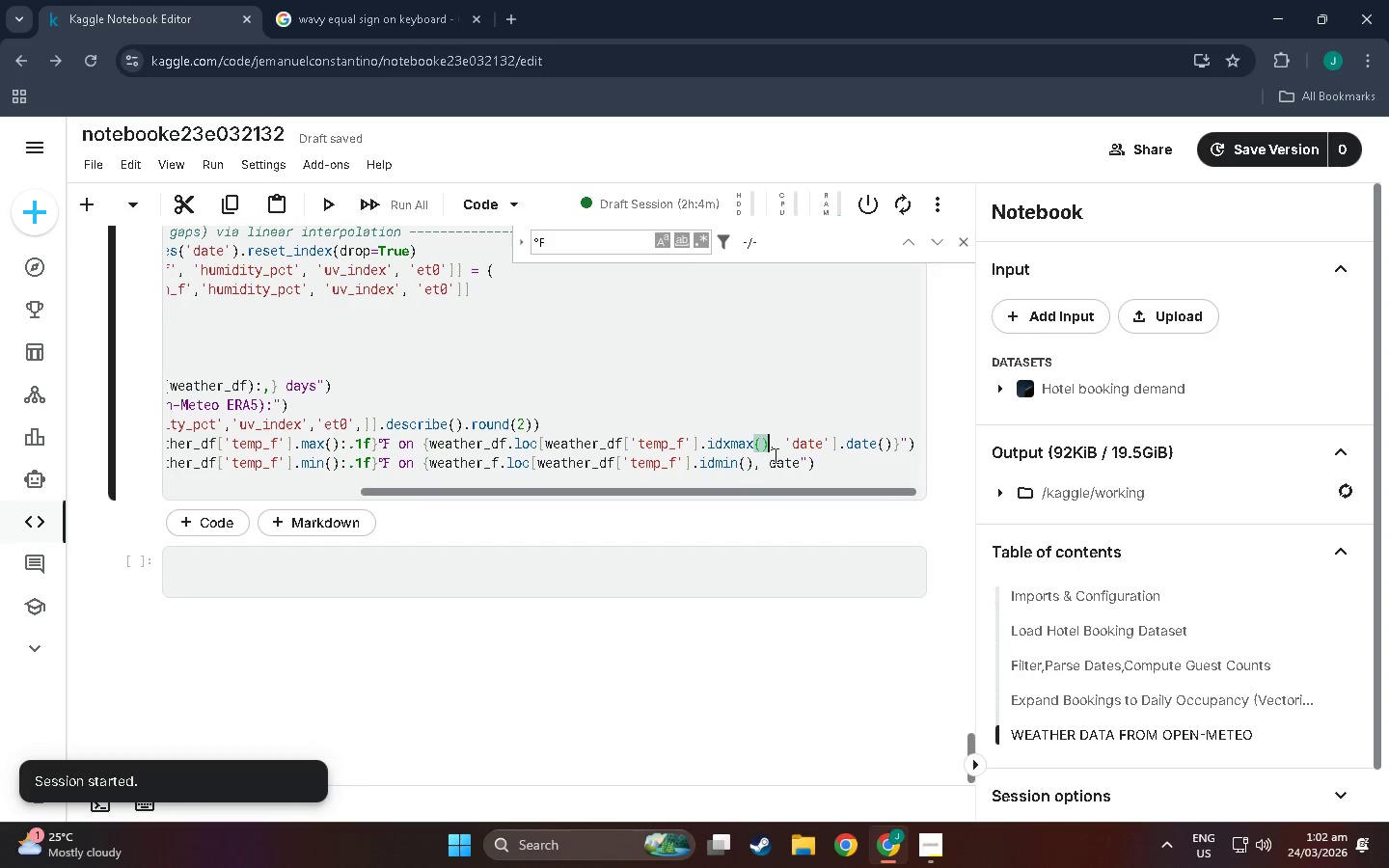 
double_click([773, 462])
 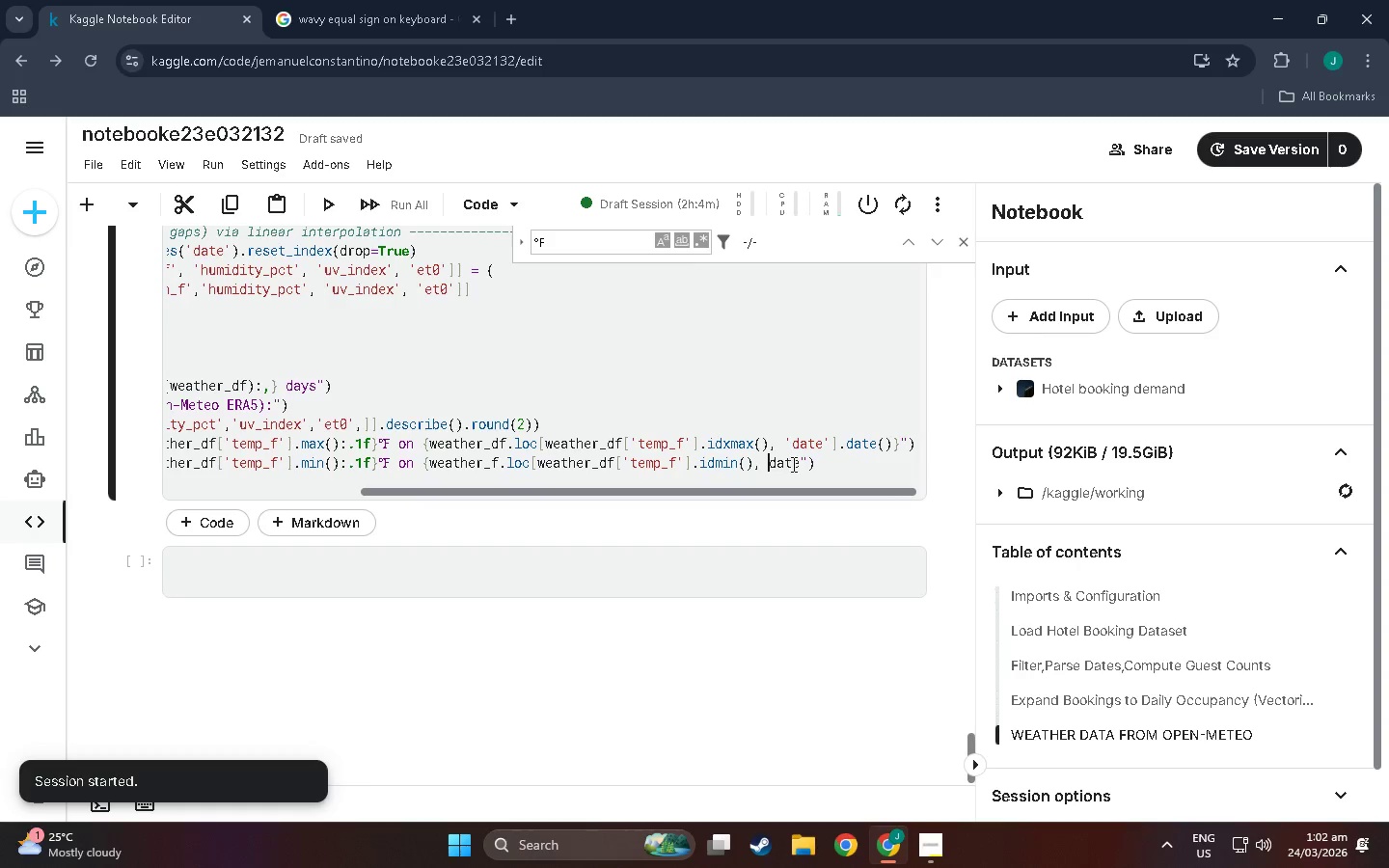 
key(Shift+Quote)
 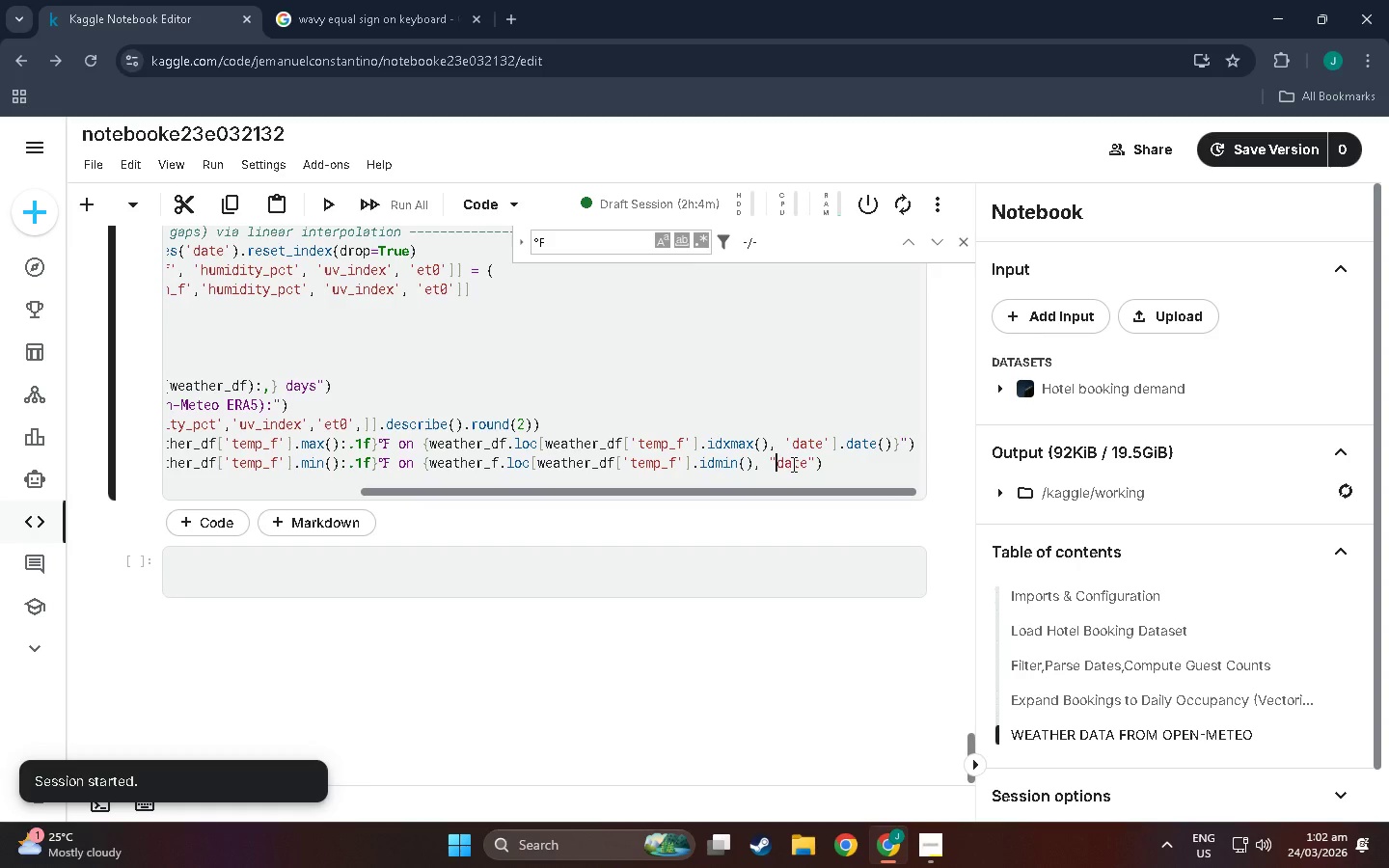 
key(Backspace)
 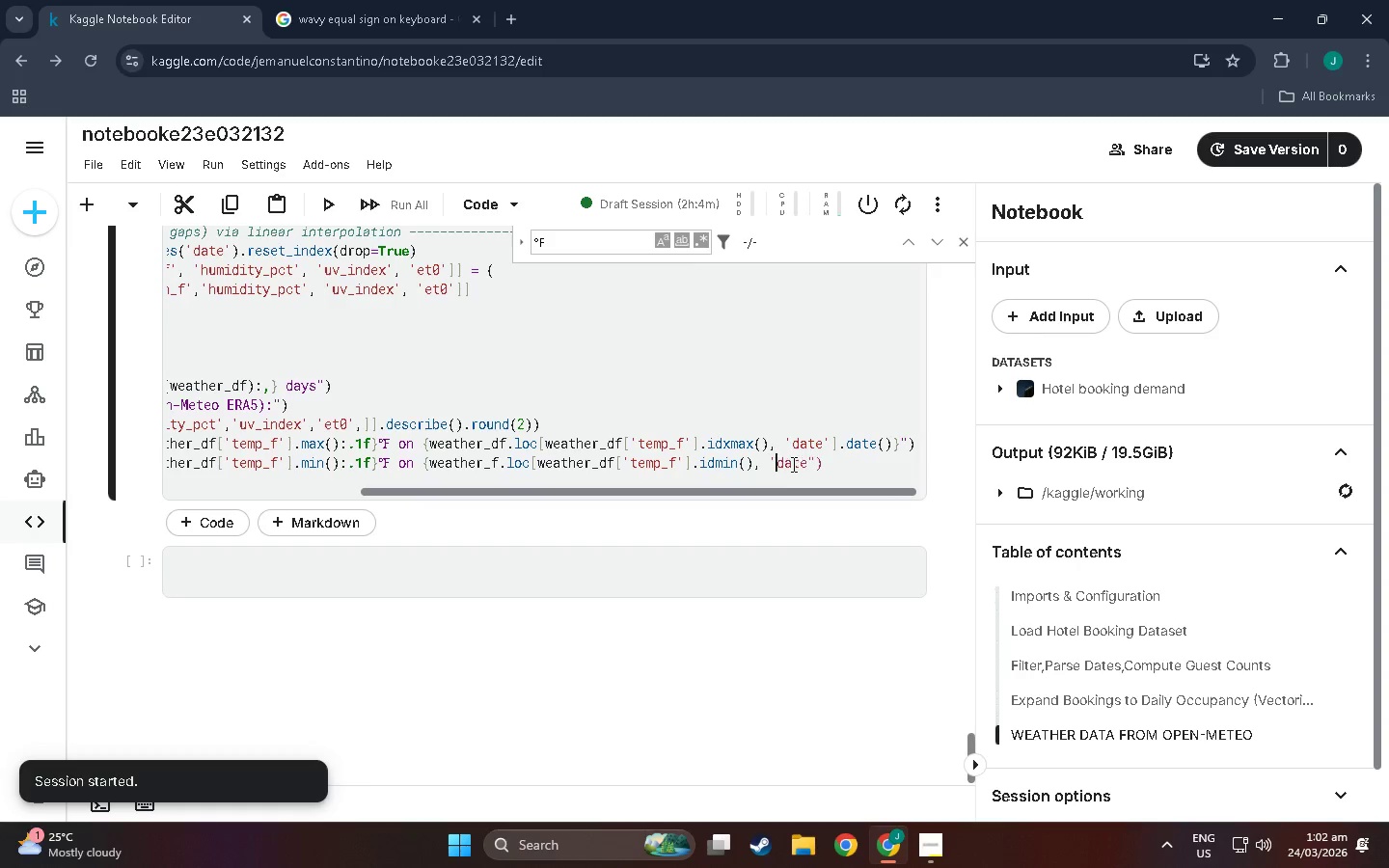 
key(Quote)
 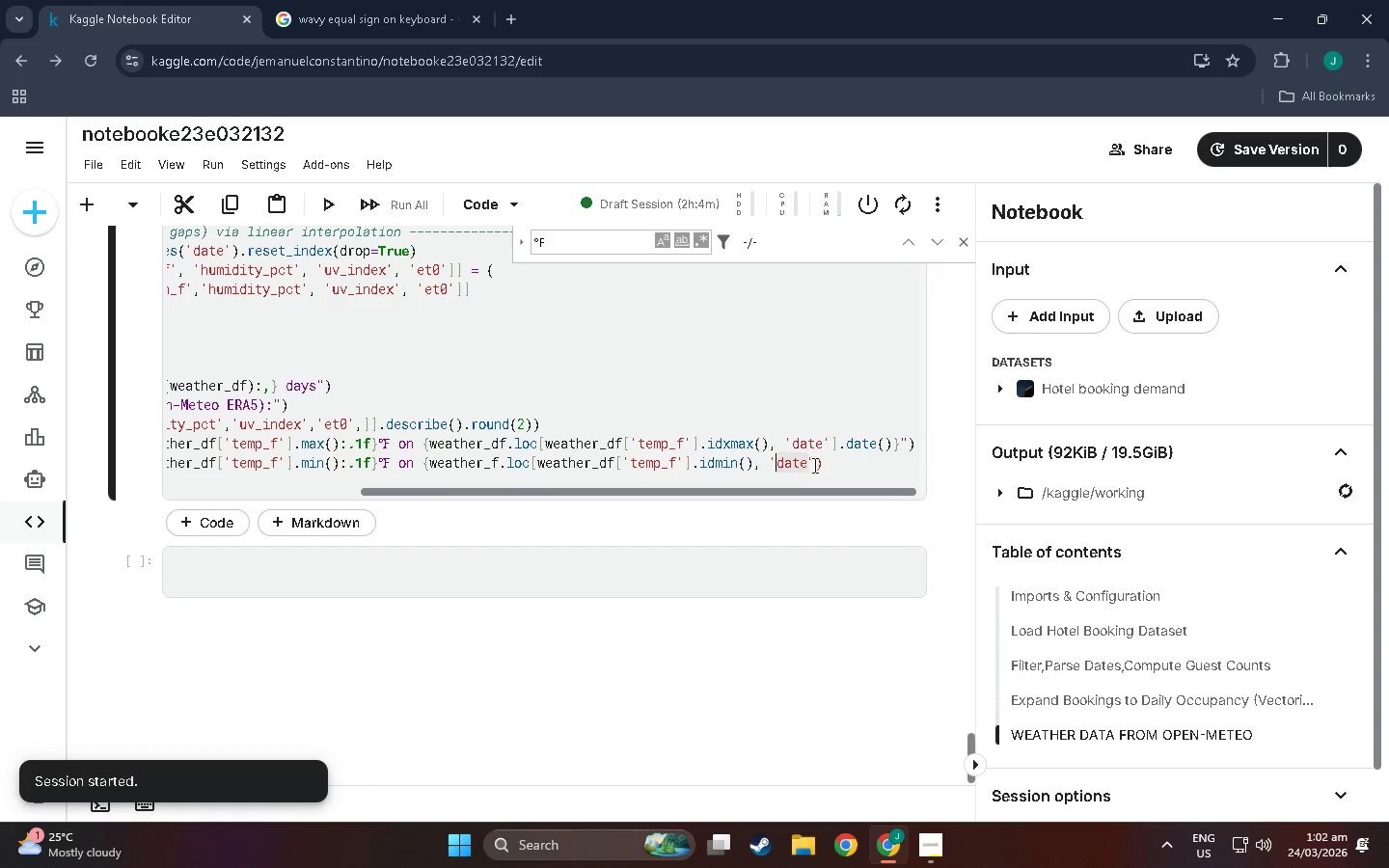 
double_click([808, 465])
 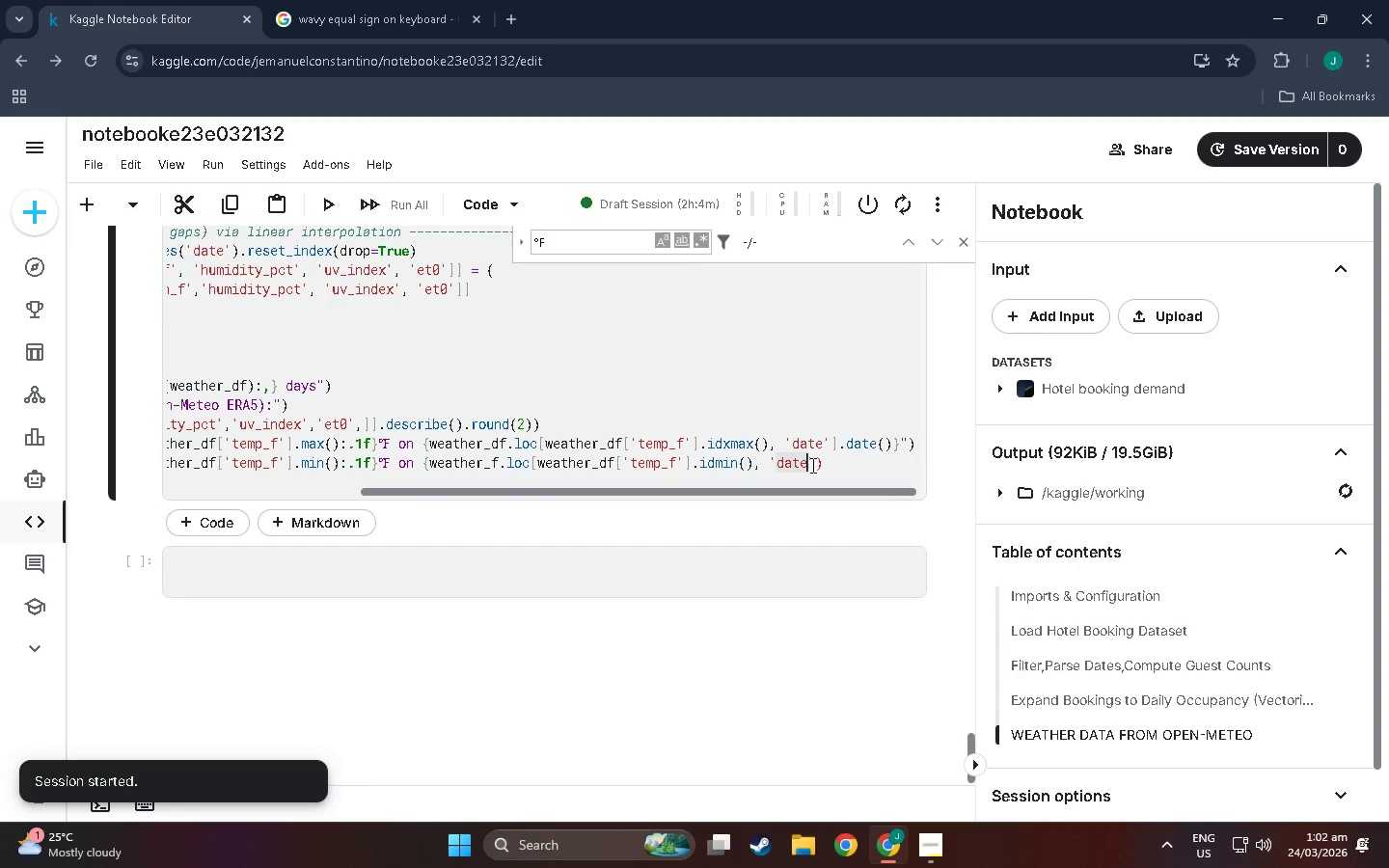 
key(Shift+Quote)
 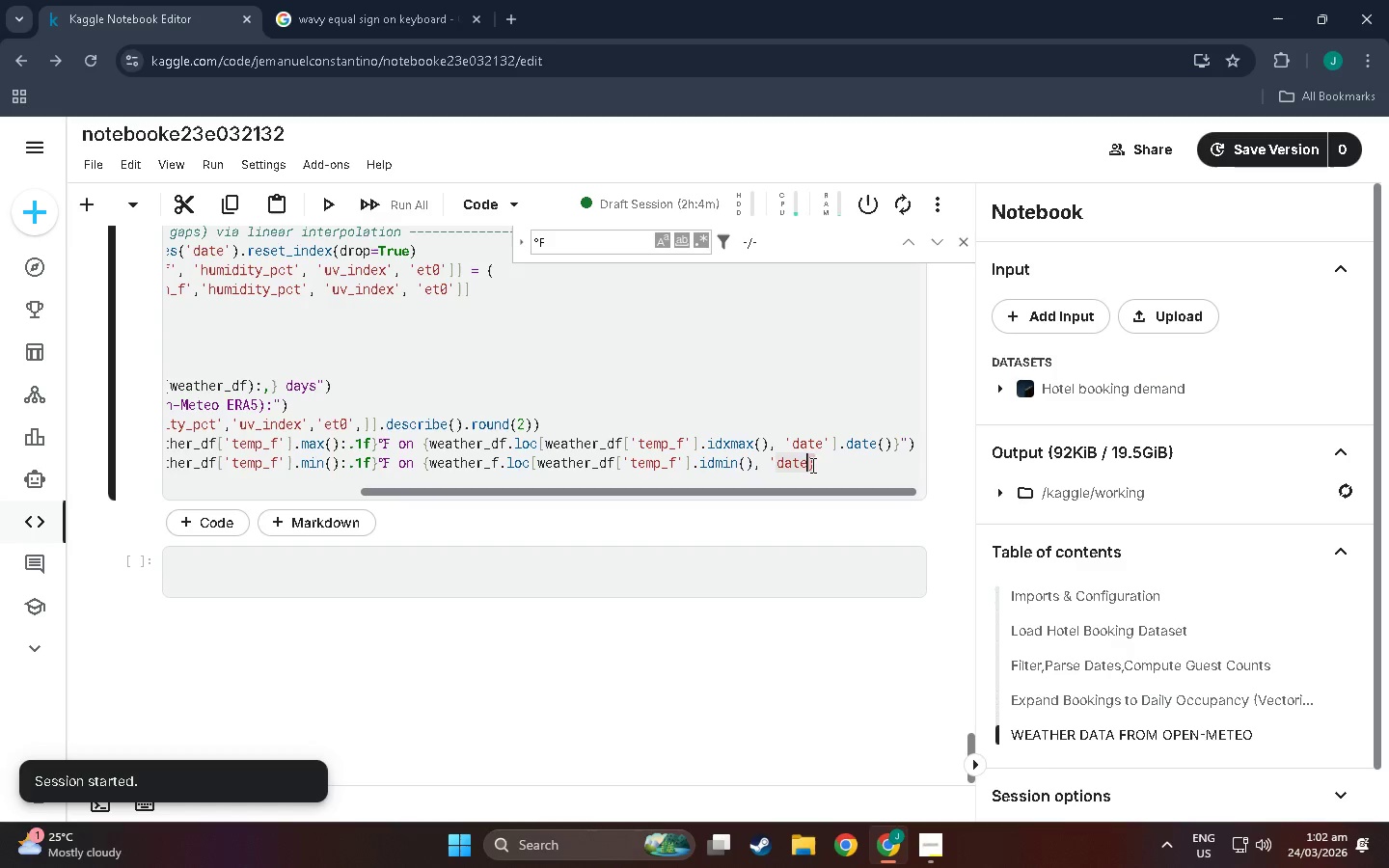 
key(Backspace)
 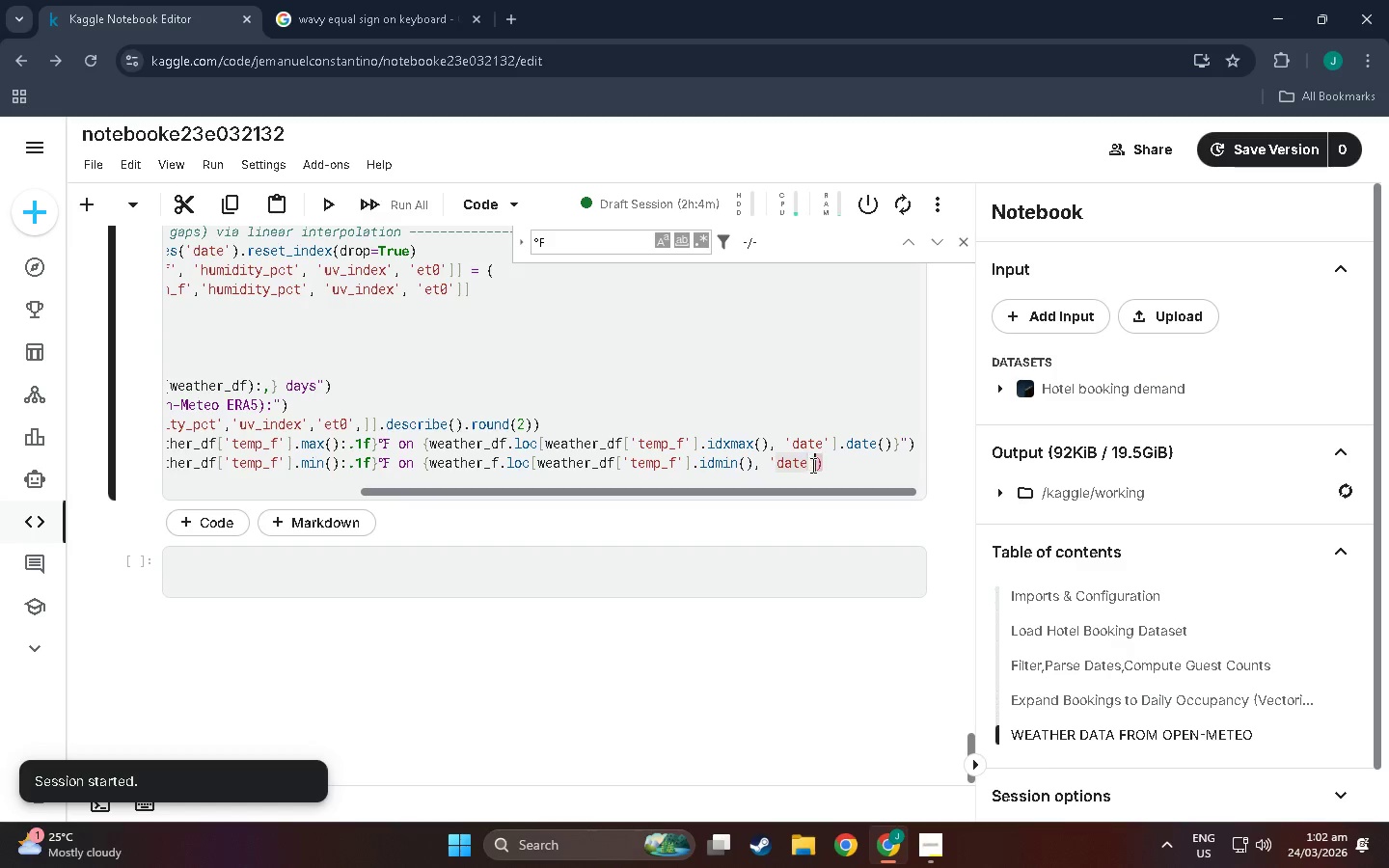 
key(Quote)
 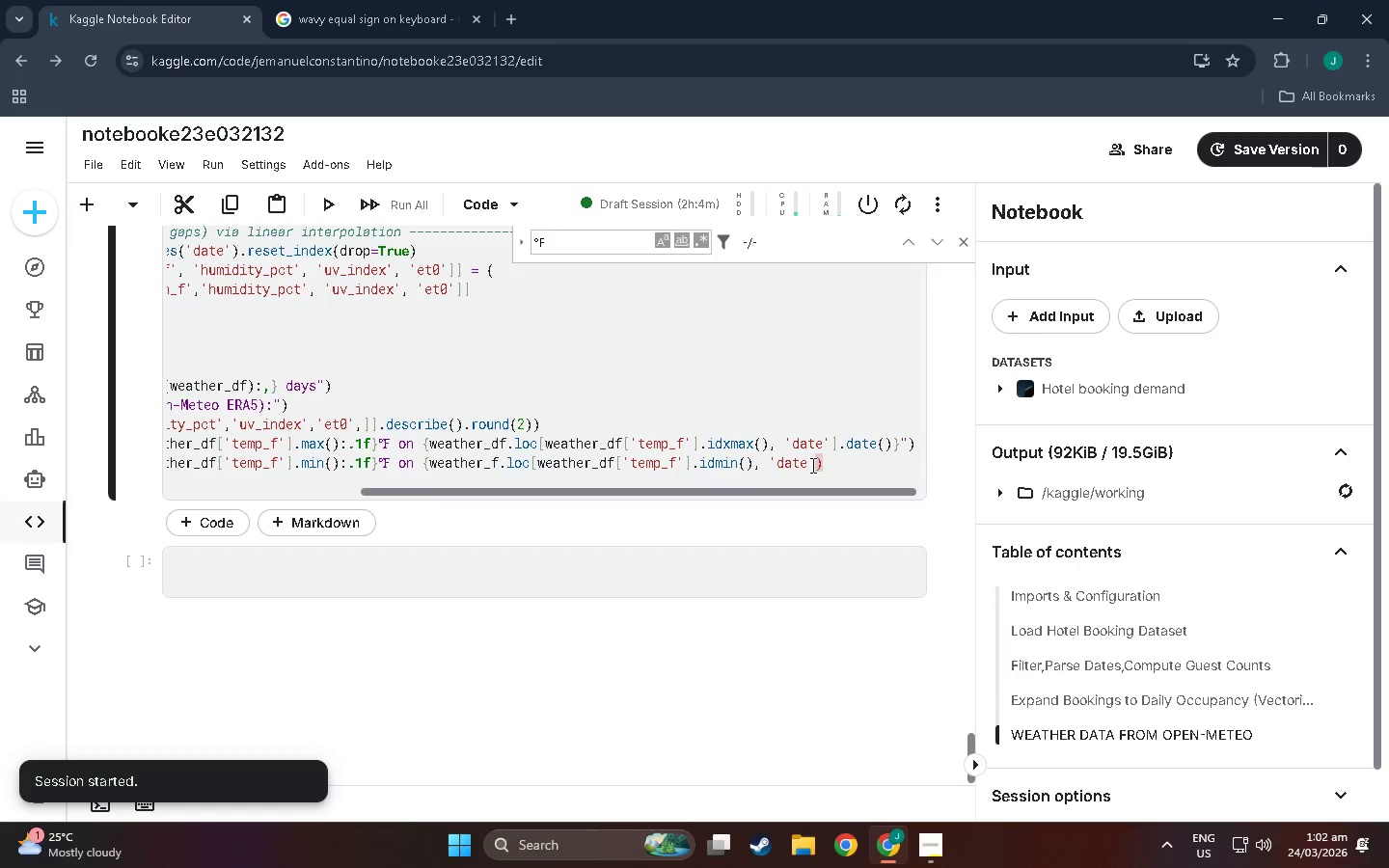 
key(ArrowRight)
 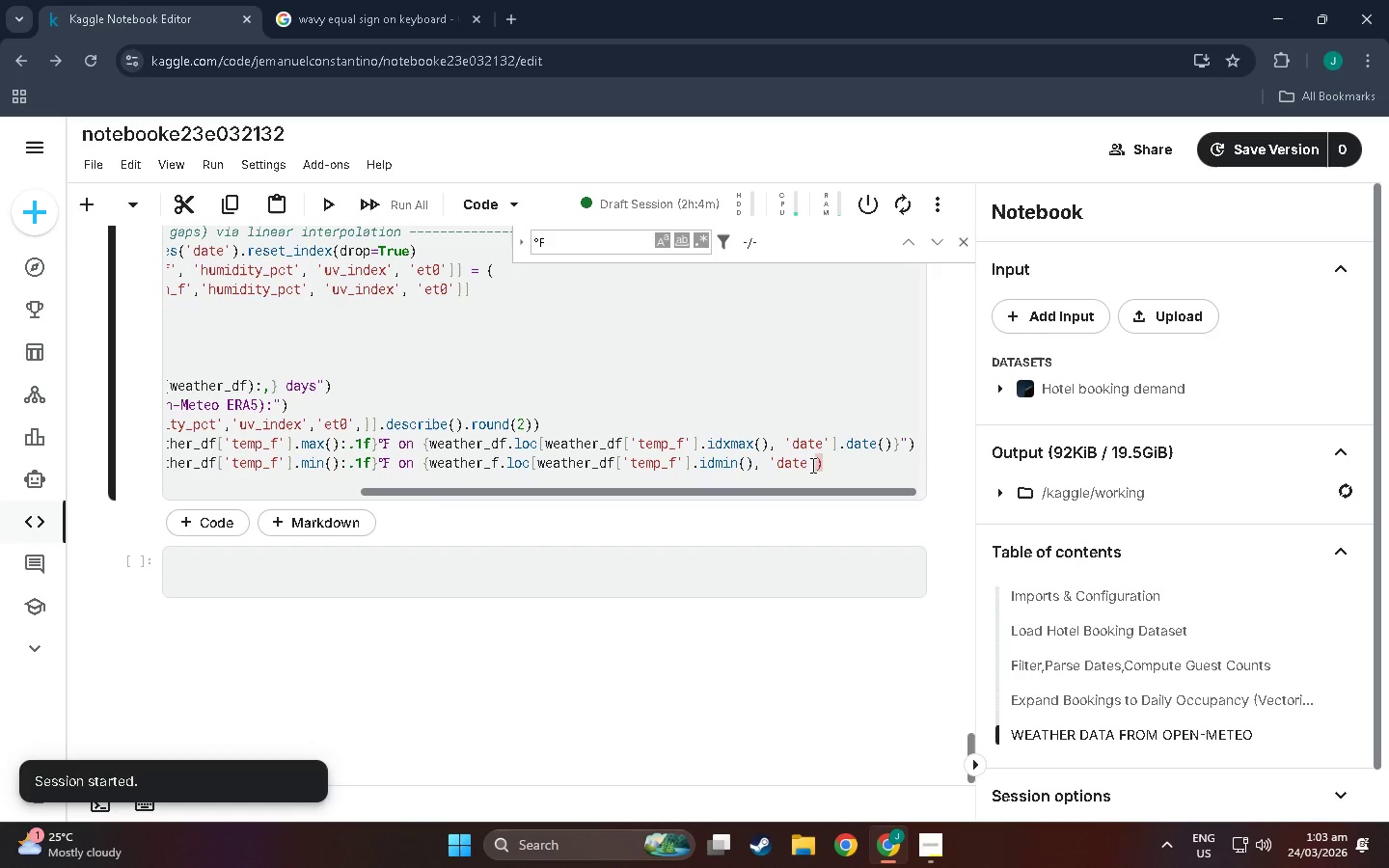 
left_click([811, 465])
 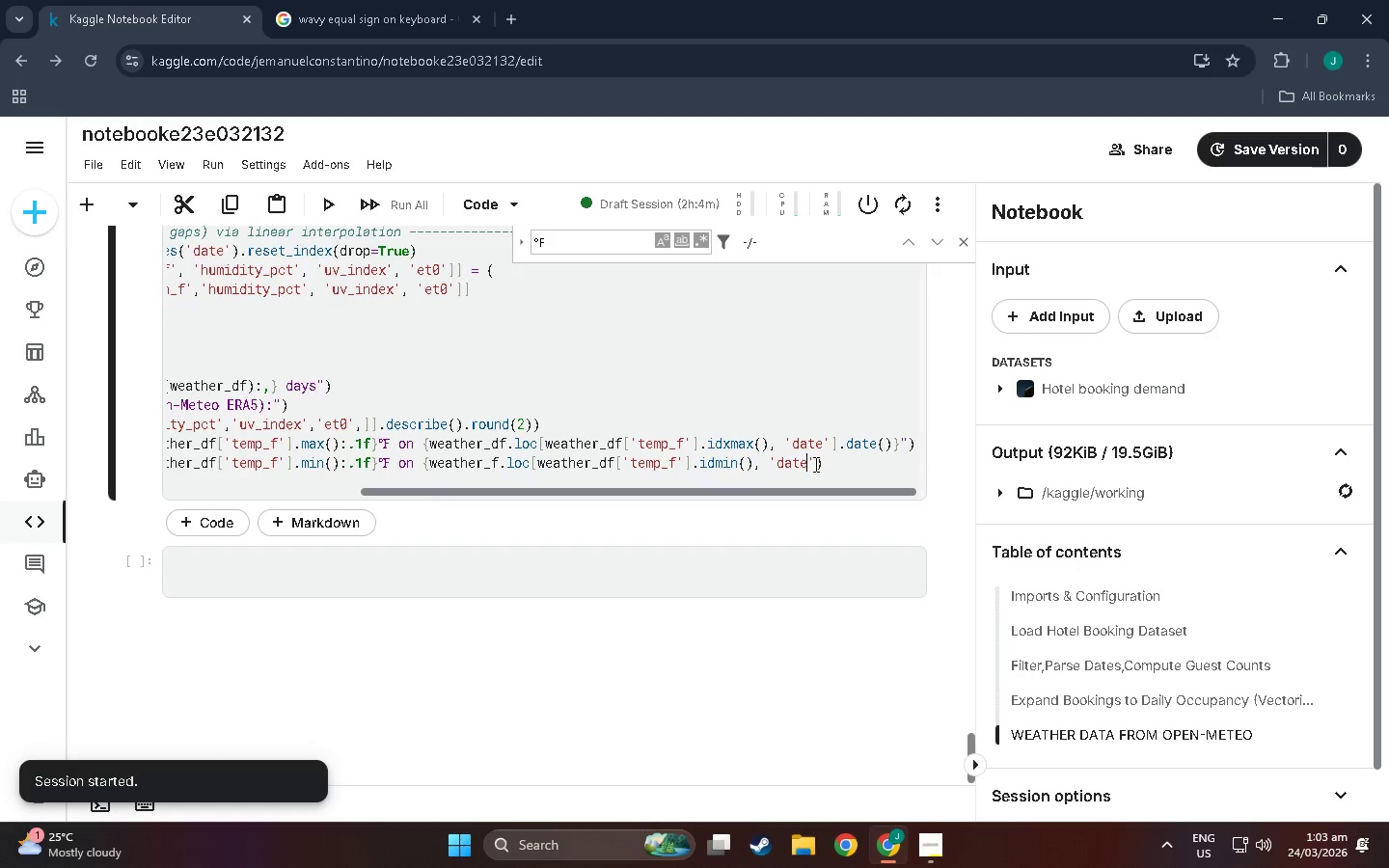 
left_click([816, 464])
 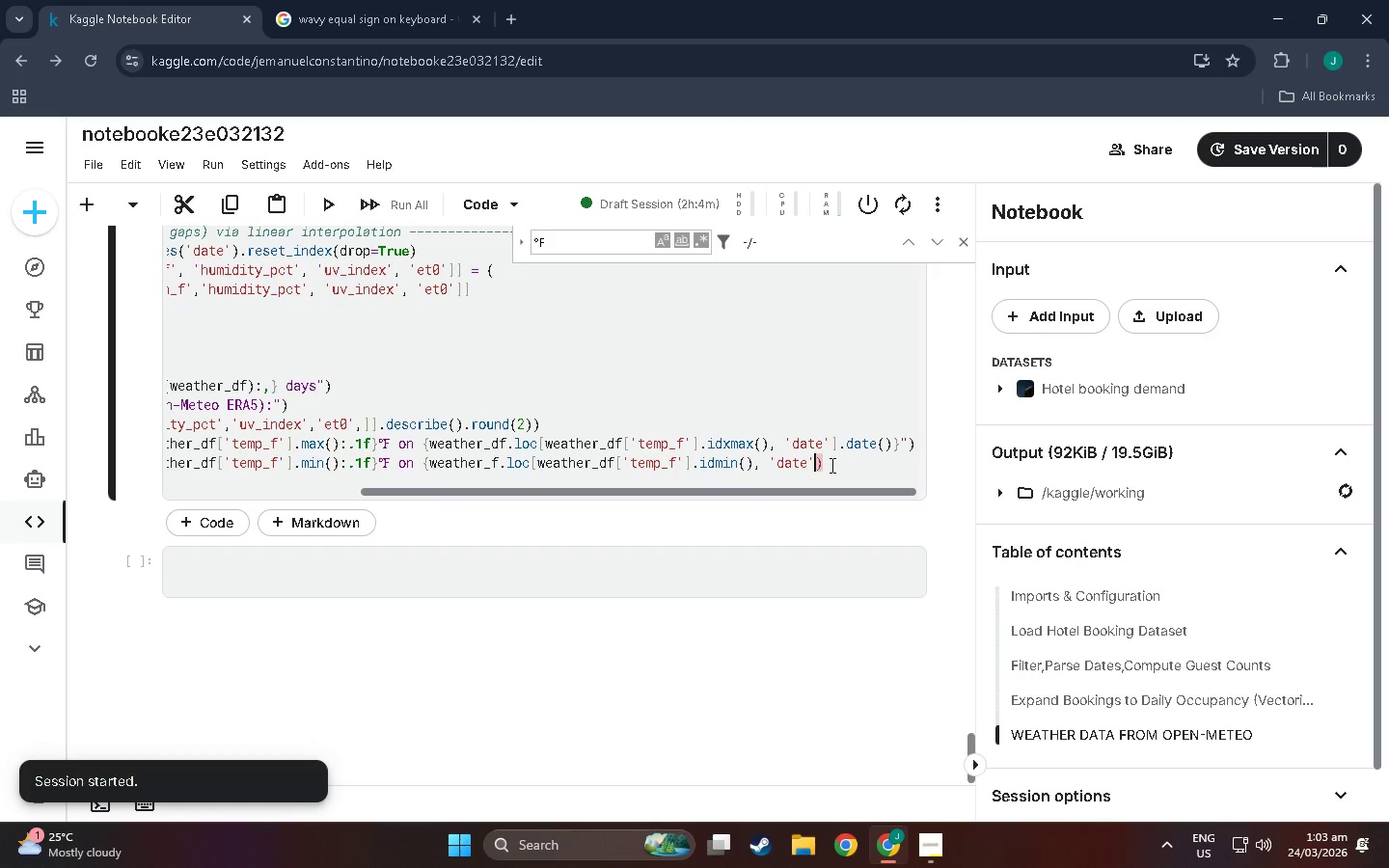 
key(BracketRight)
 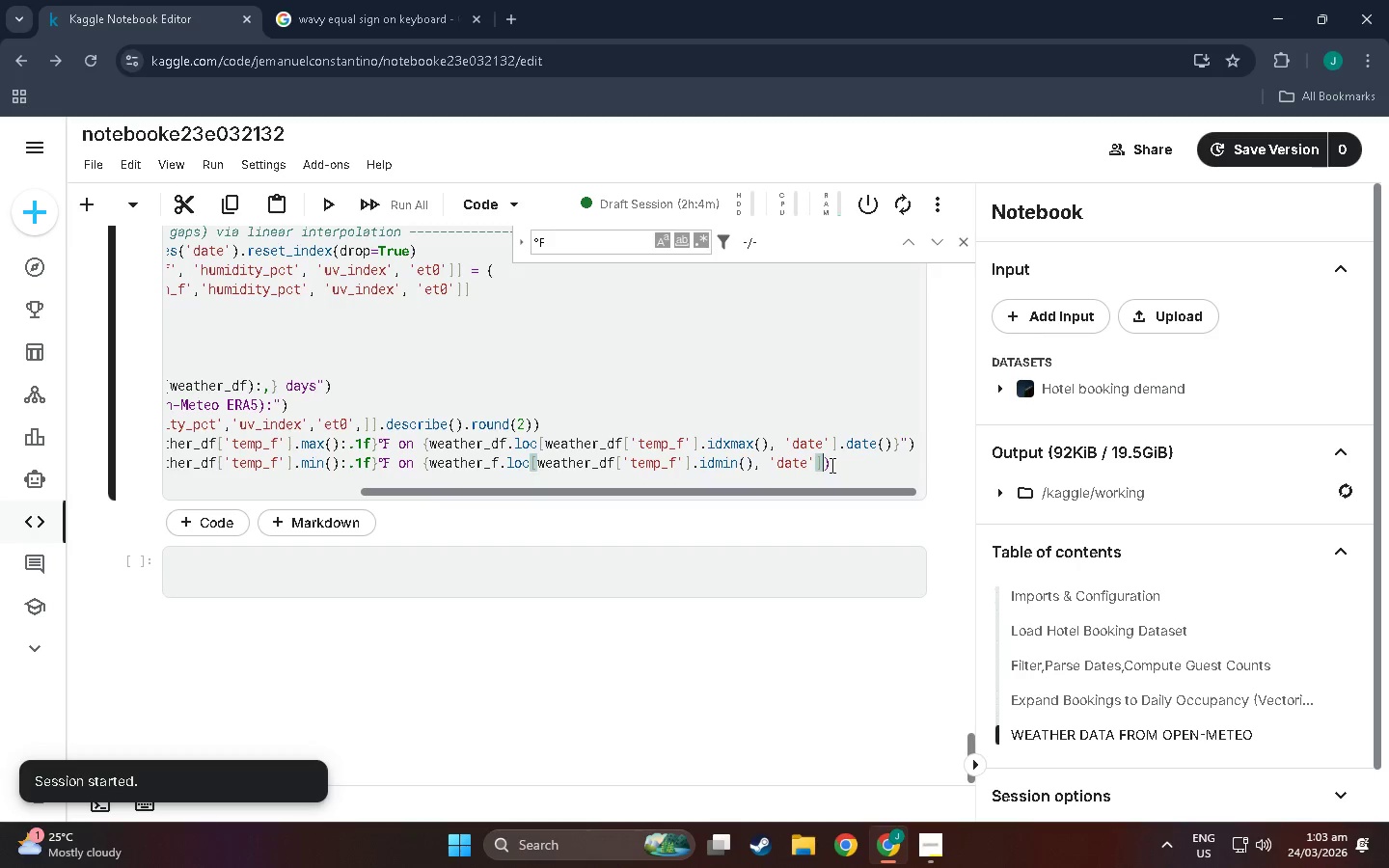 
wait(5.95)
 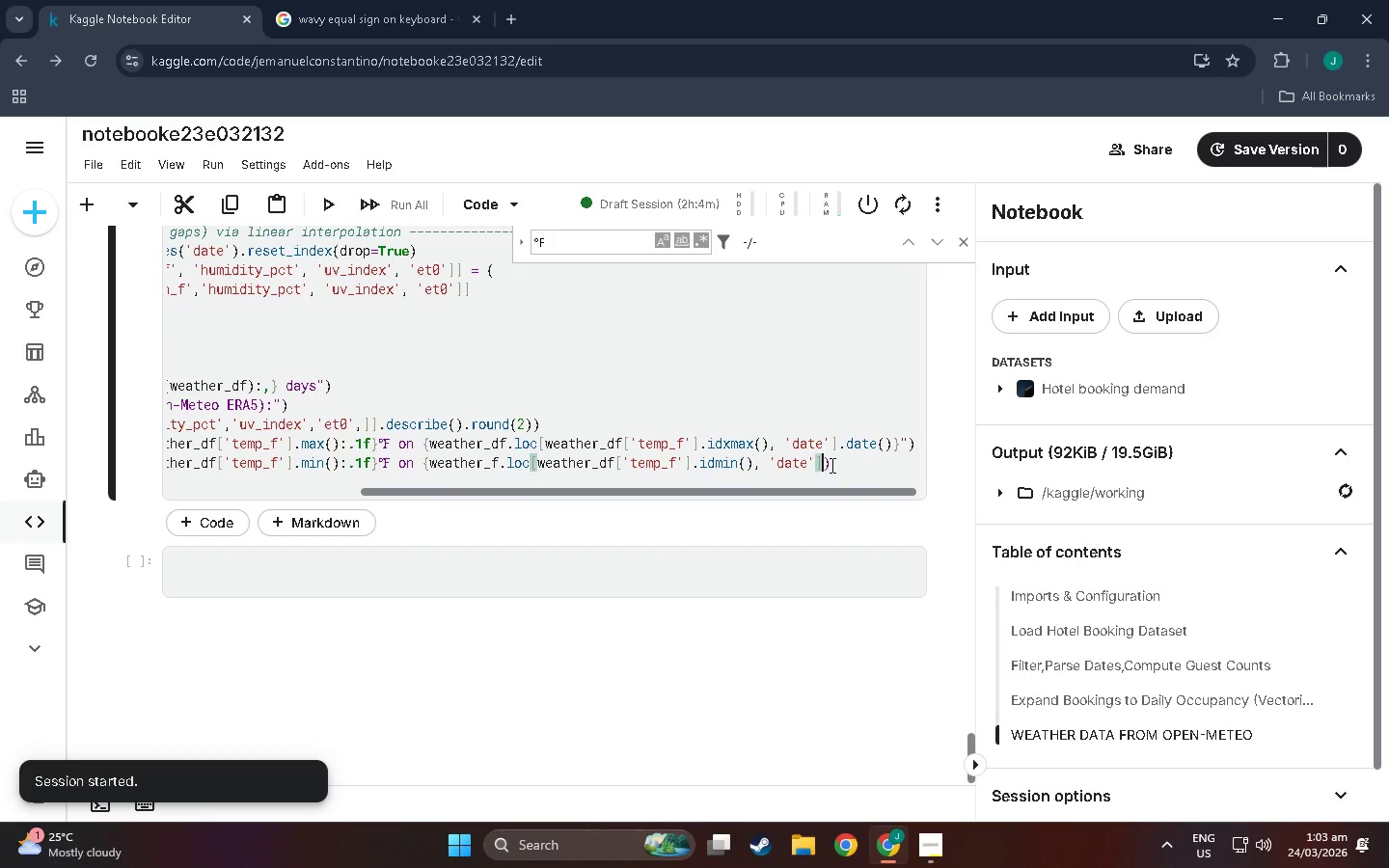 
type(.date()
 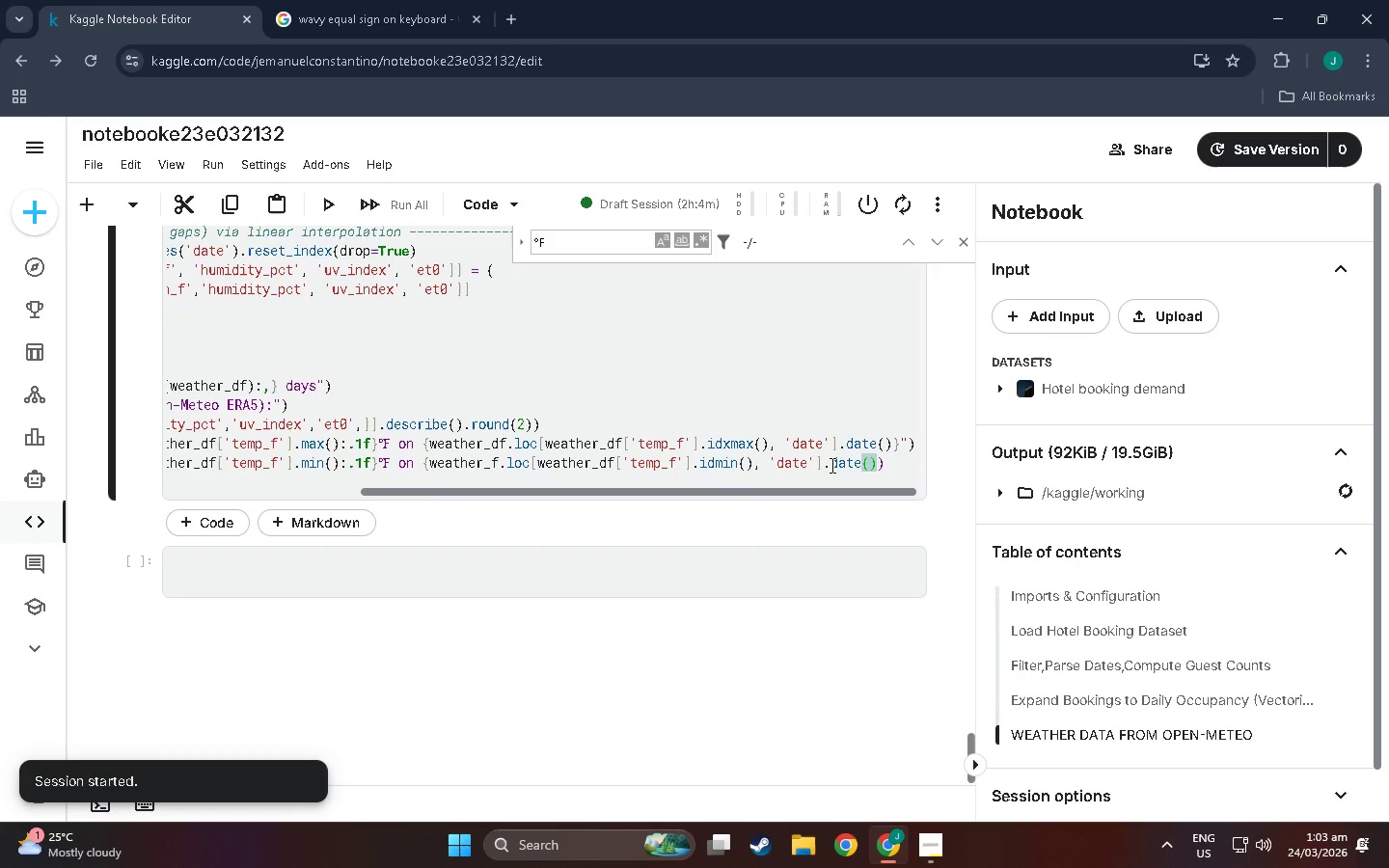 
key(ArrowRight)
 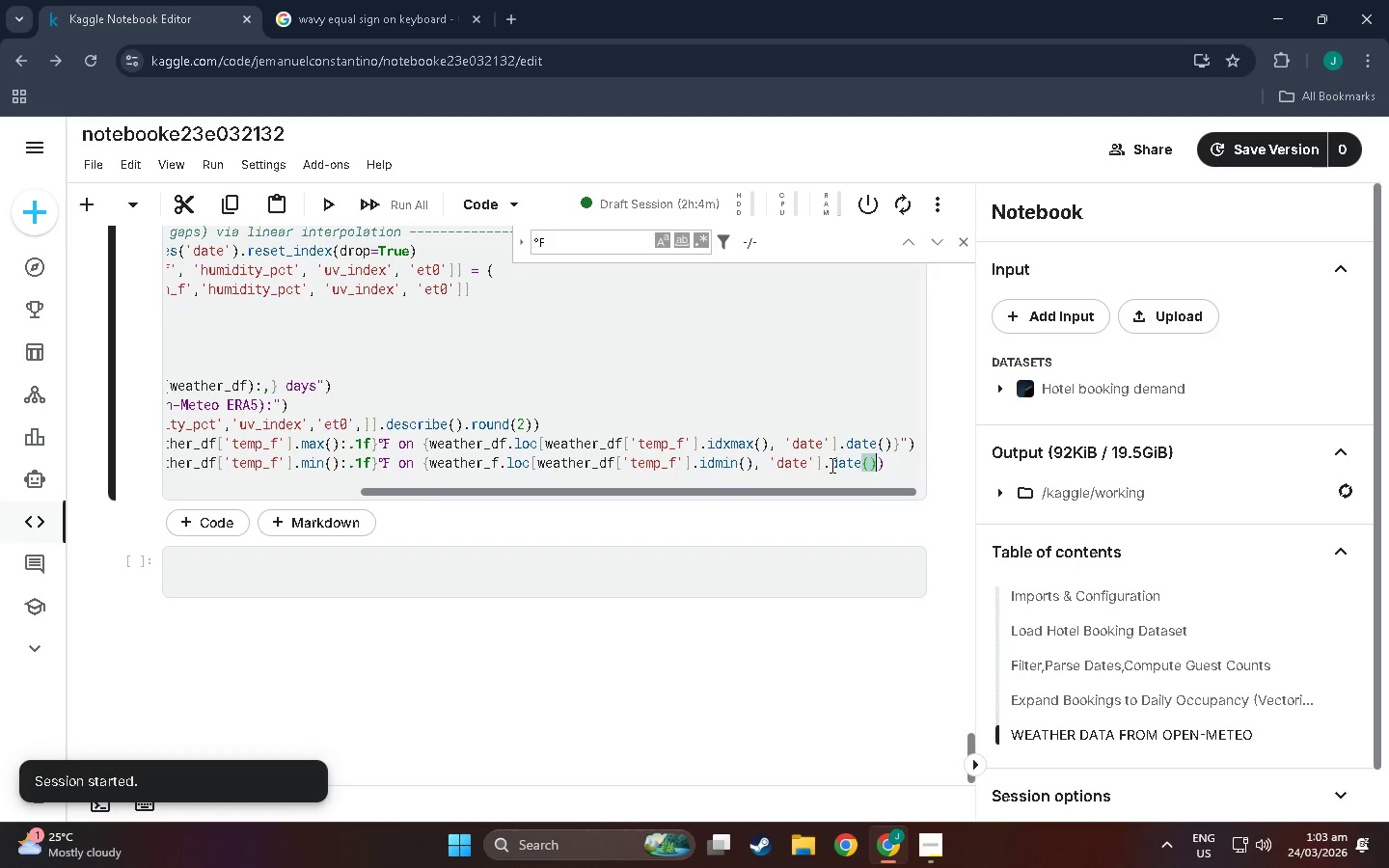 
key(ArrowRight)
 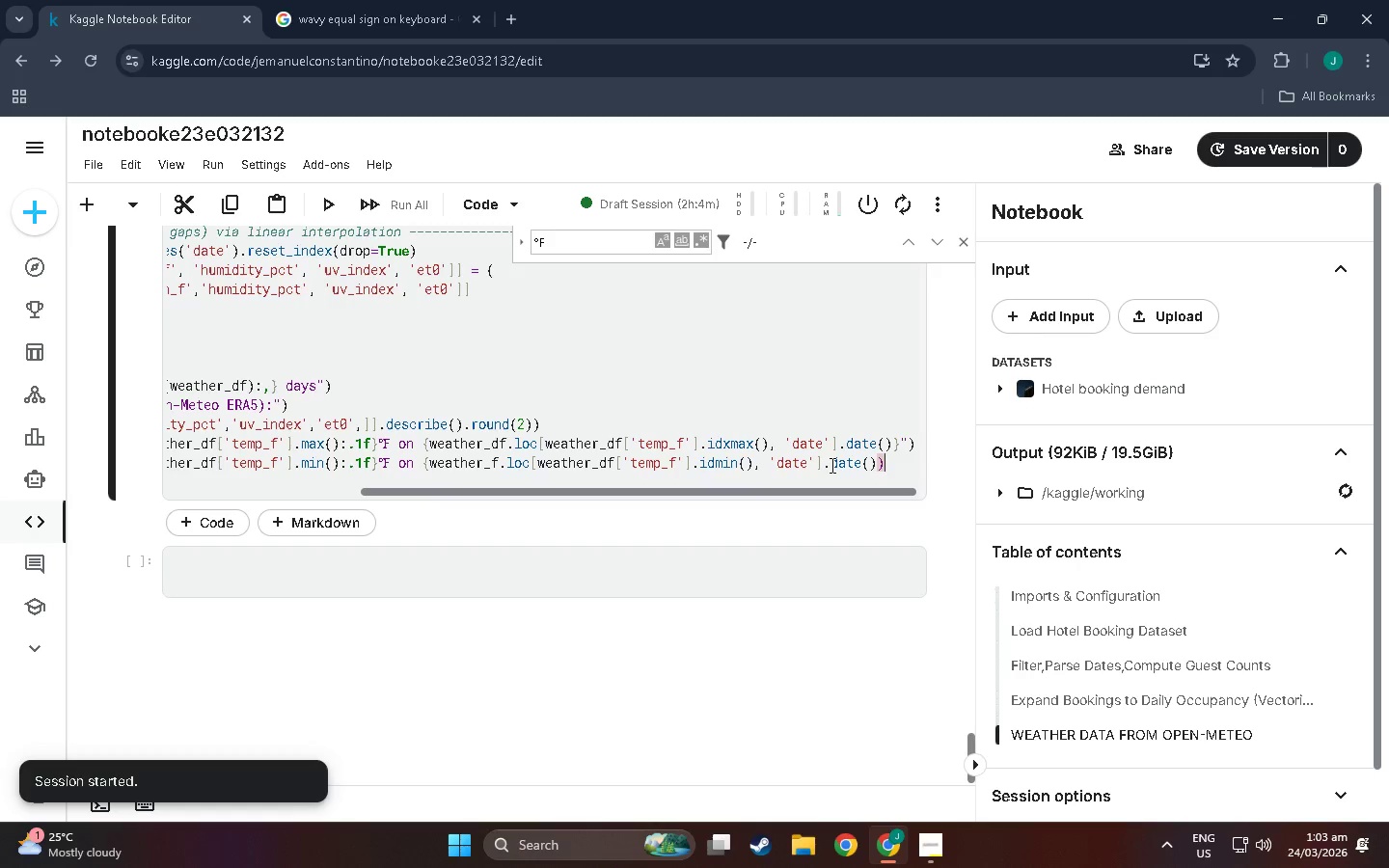 
key(Shift+BracketRight)
 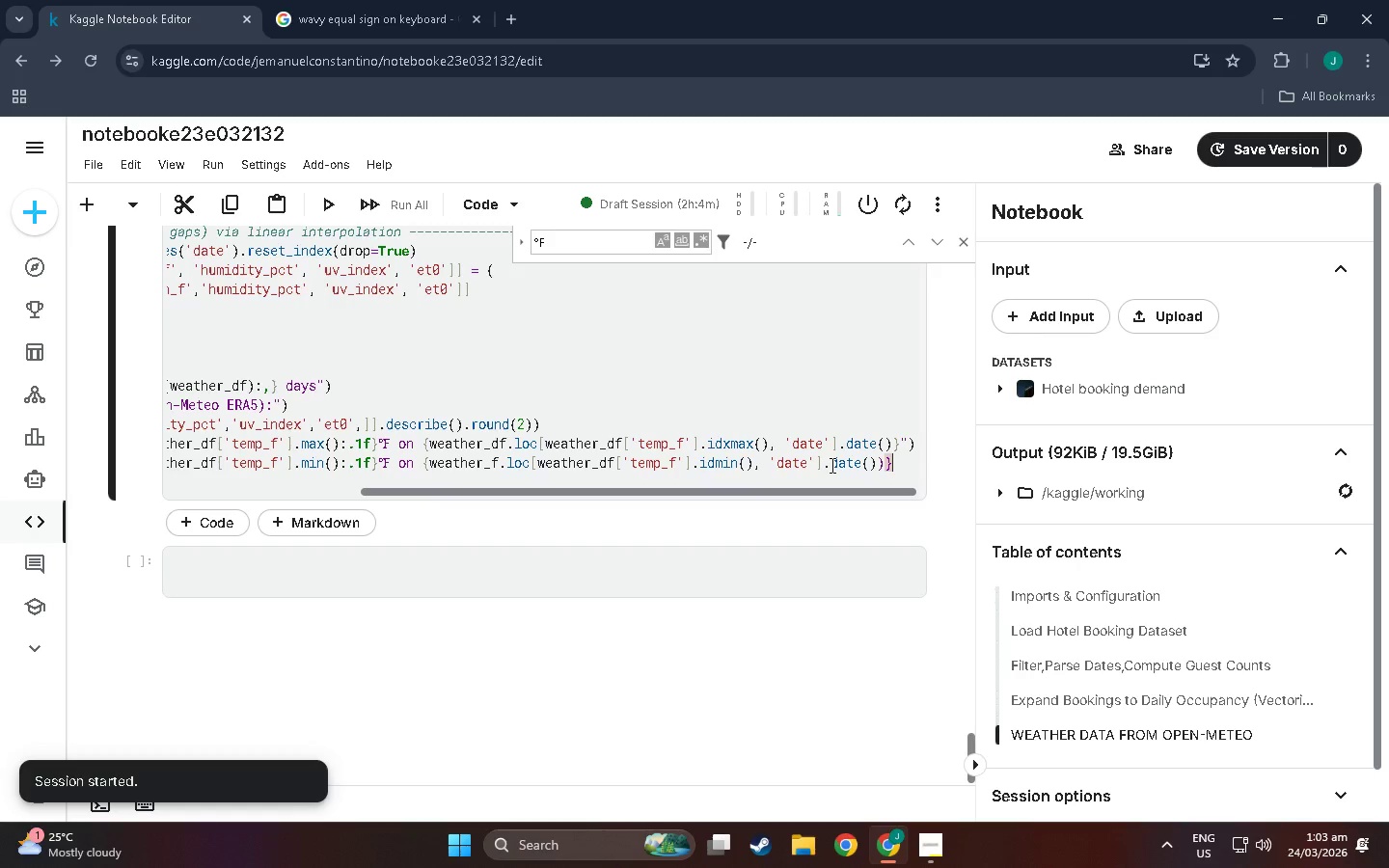 
key(Backspace)
 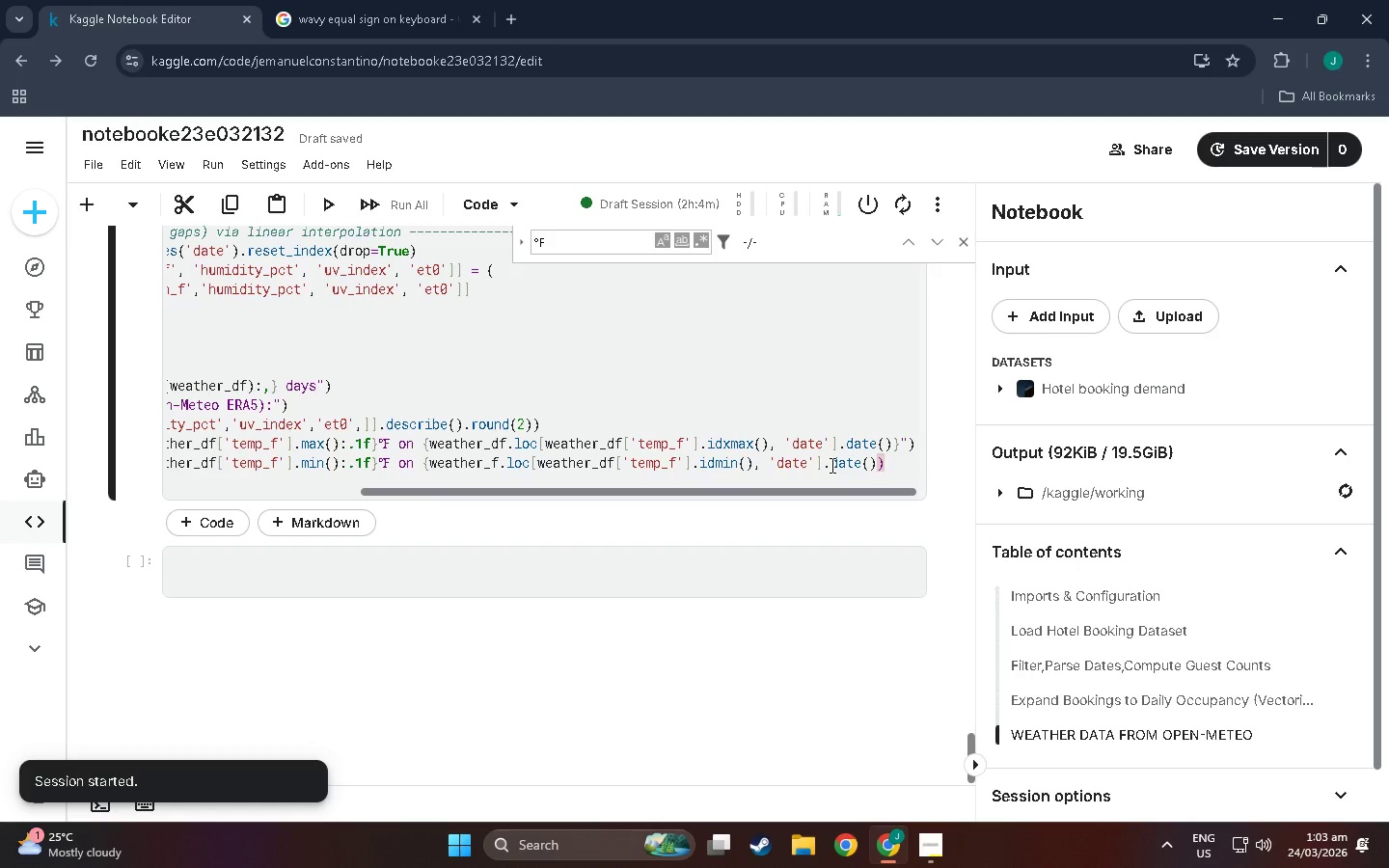 
key(Backspace)
 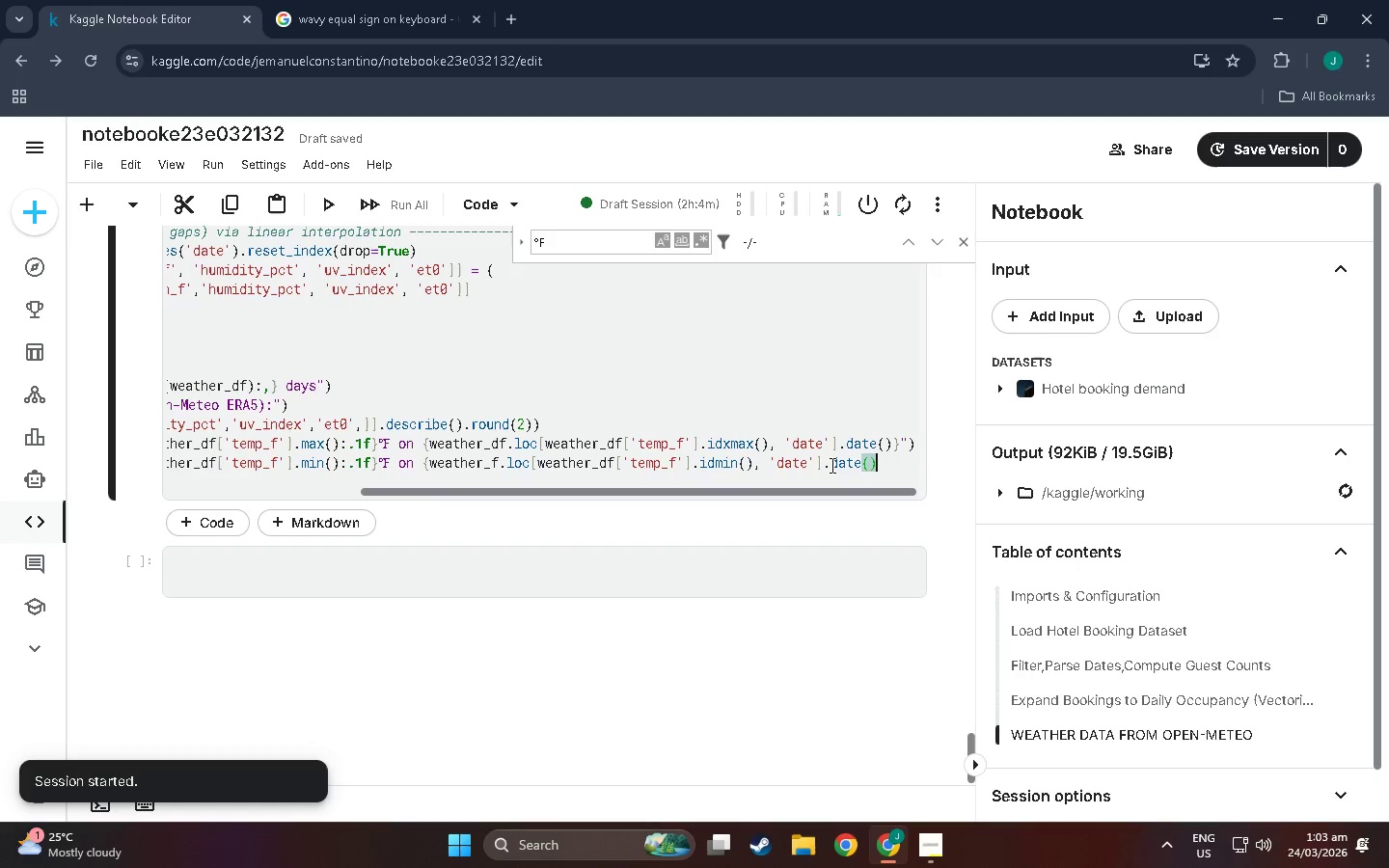 
key(Shift+BracketRight)
 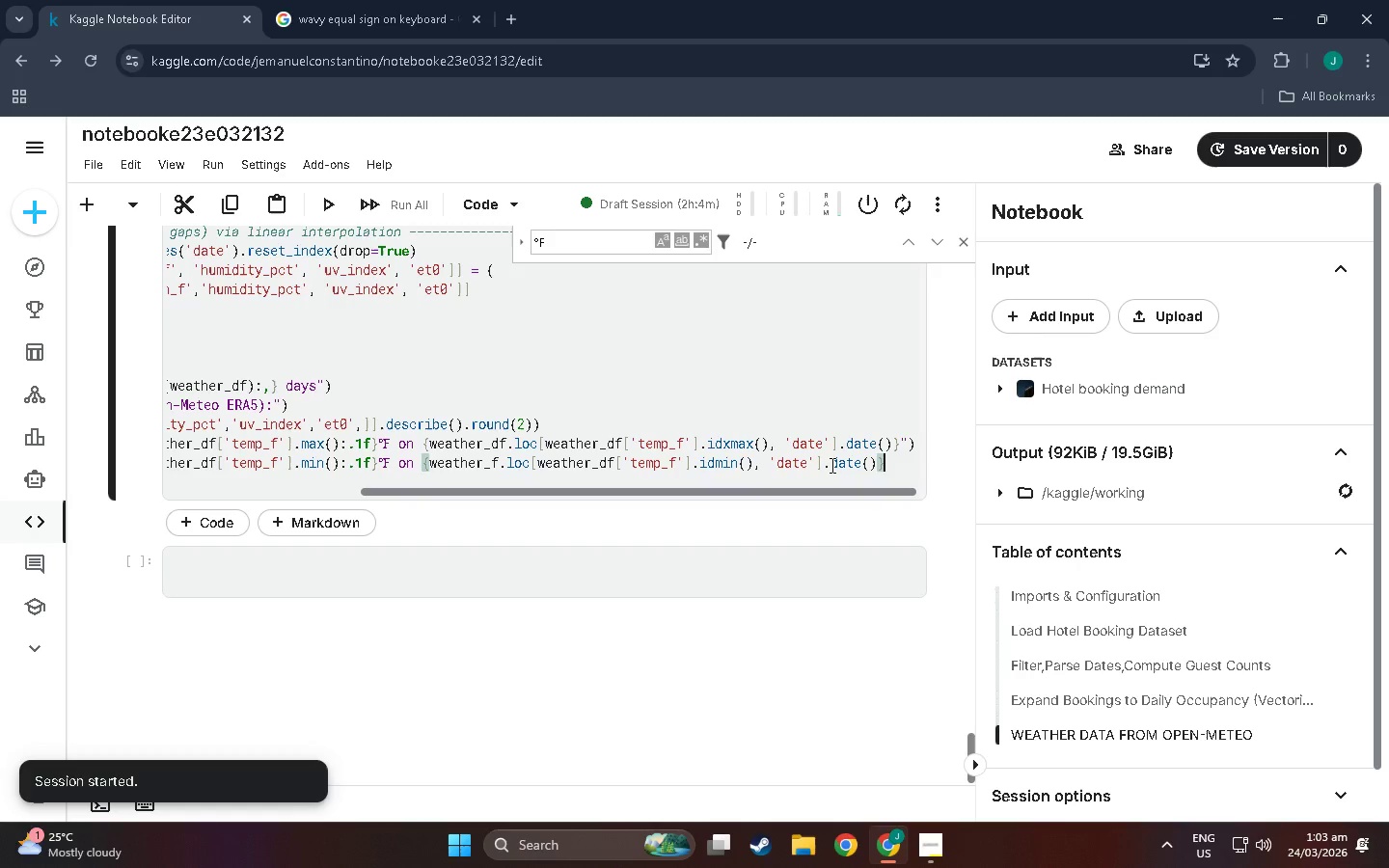 
key(Shift+Quote)
 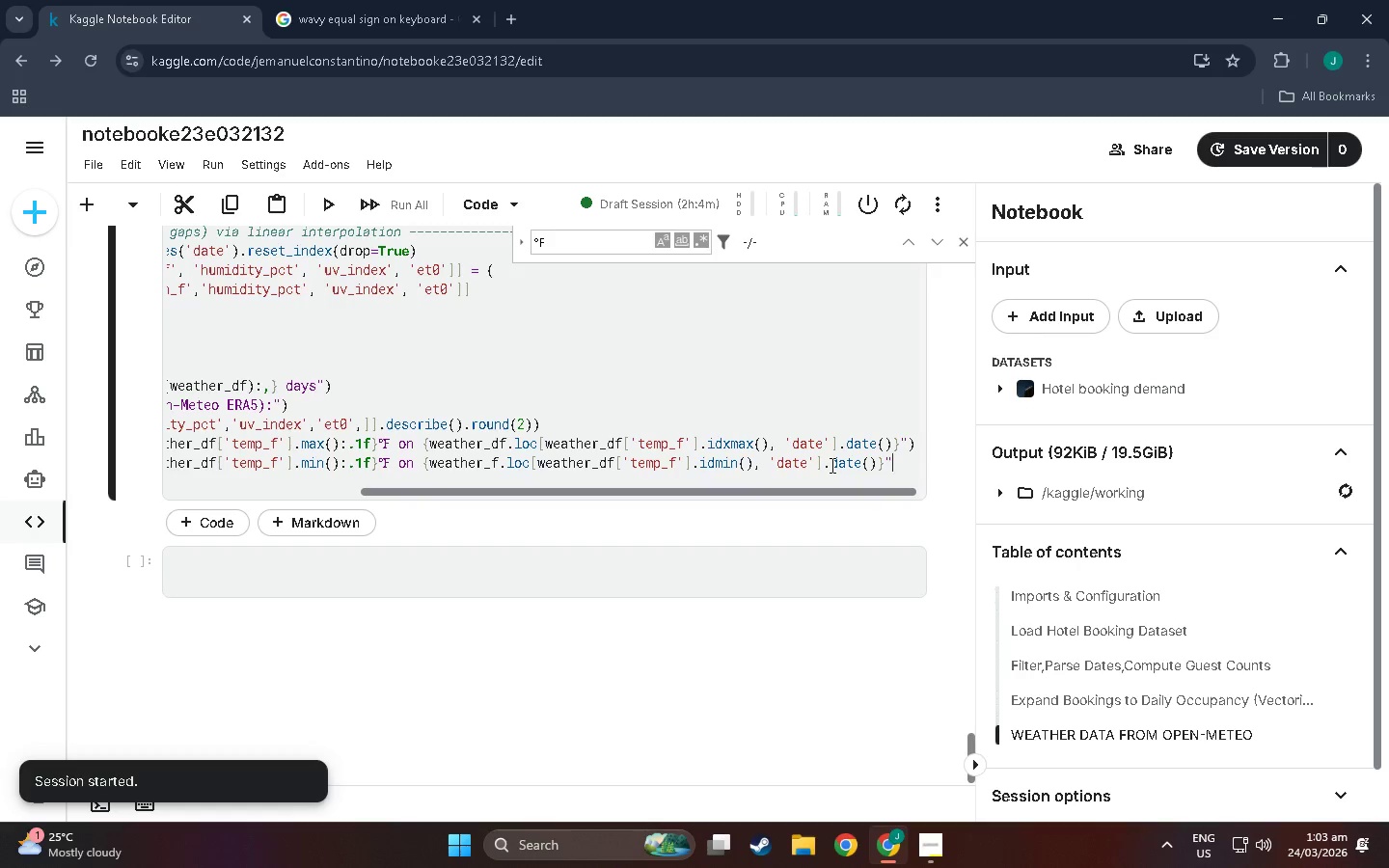 
key(Shift+0)
 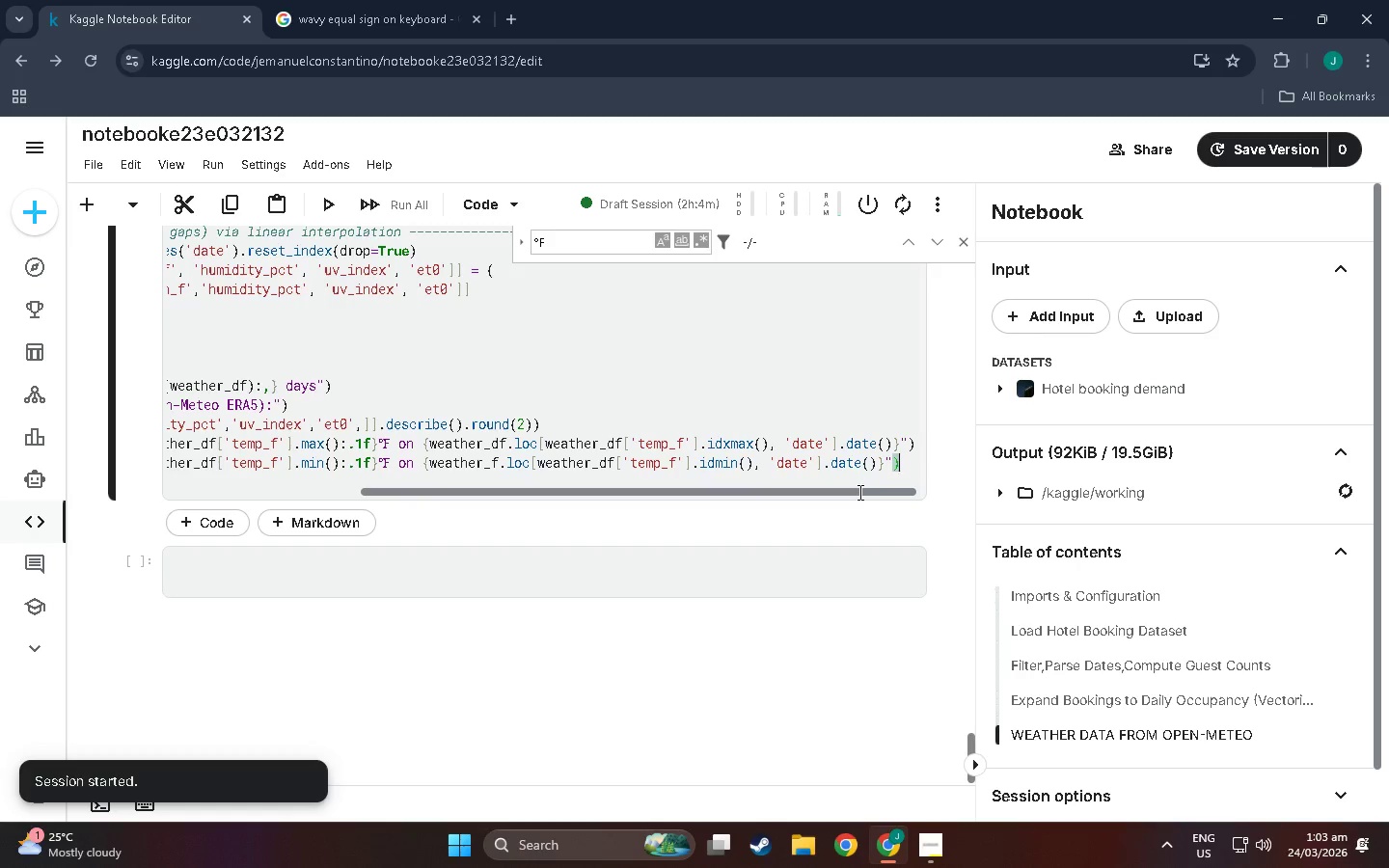 
left_click_drag(start_coordinate=[858, 496], to_coordinate=[910, 470])
 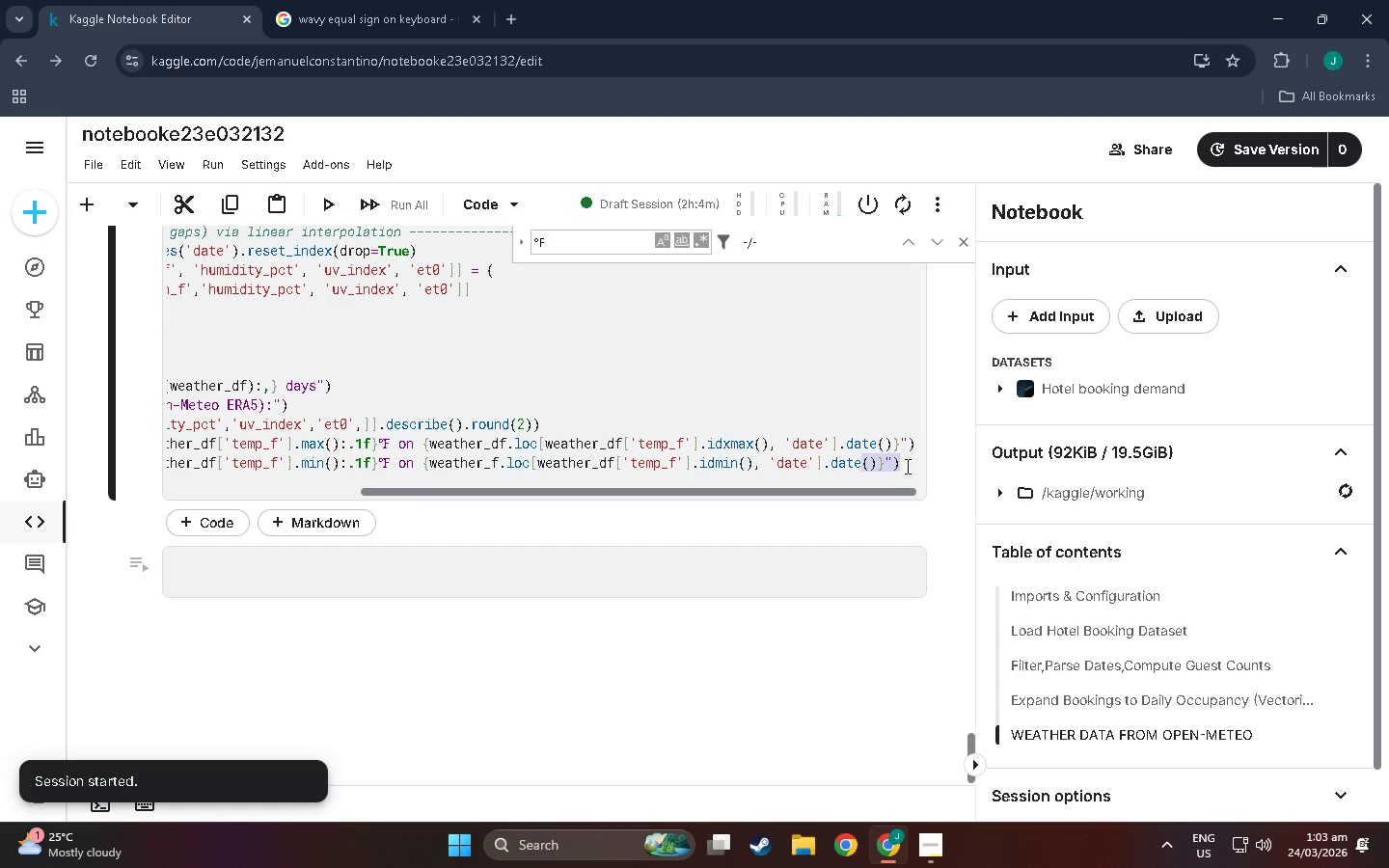 
left_click([906, 466])
 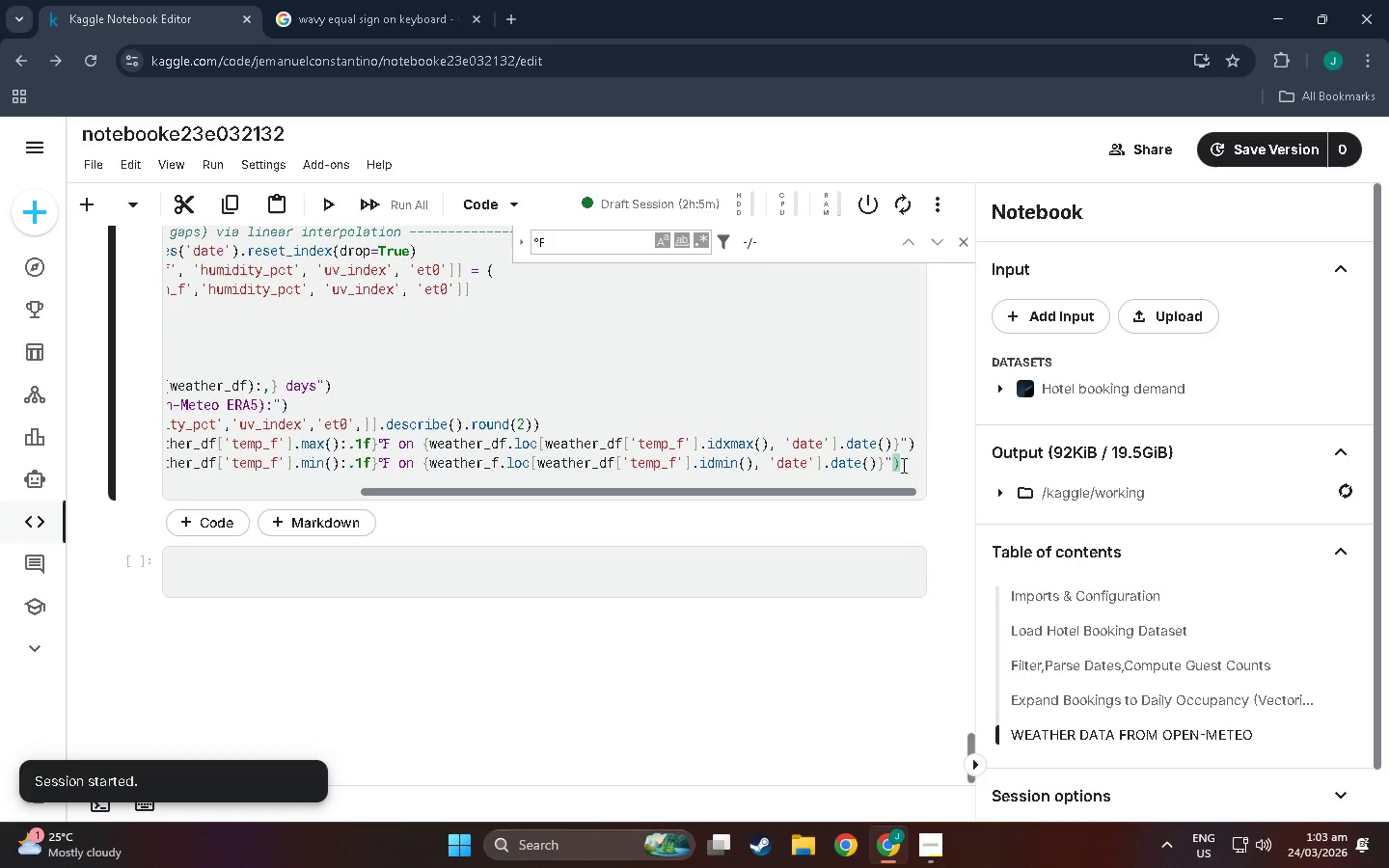 
key(Enter)
 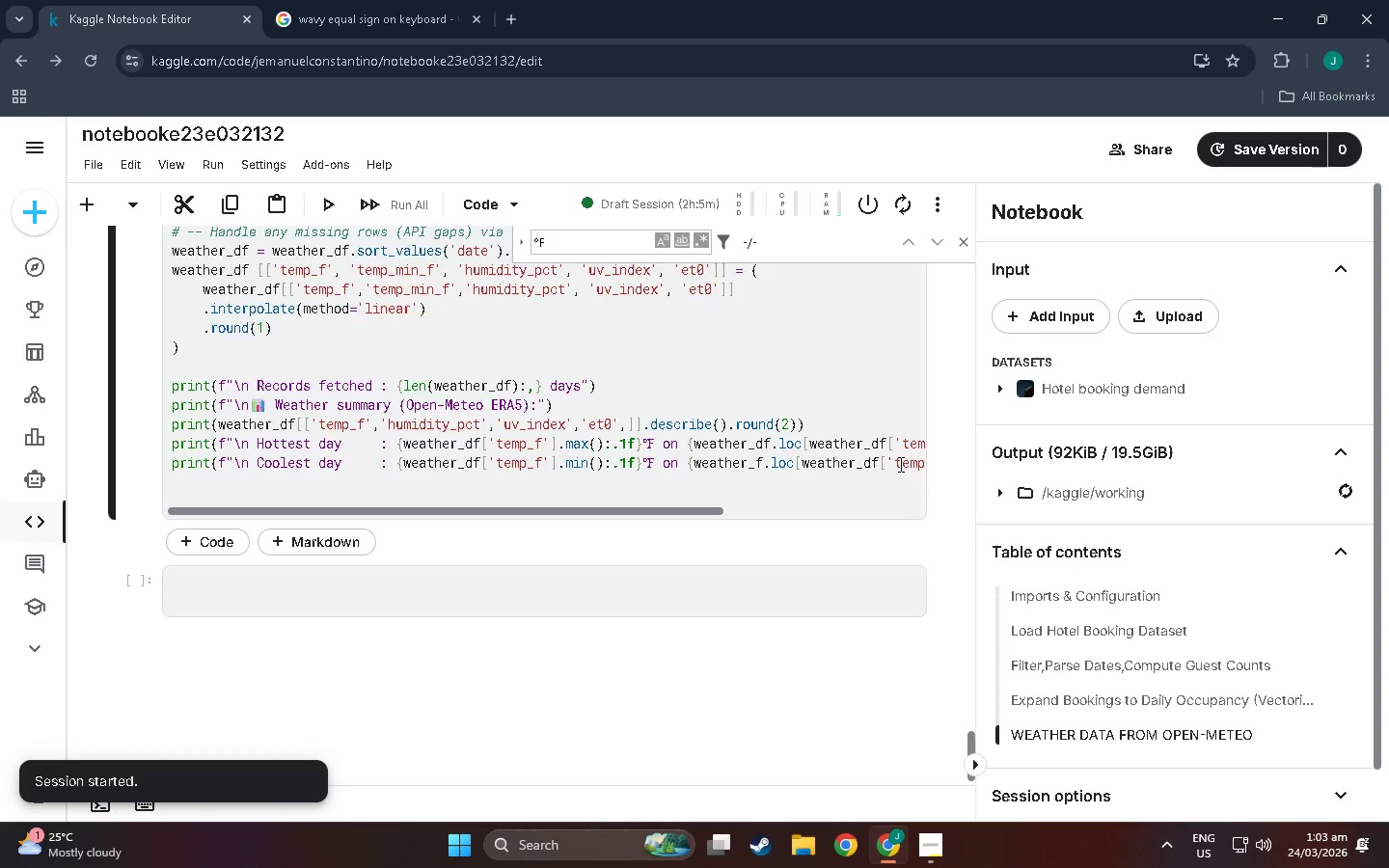 
type(print(f" )
key(Backspace)
type(\n)
 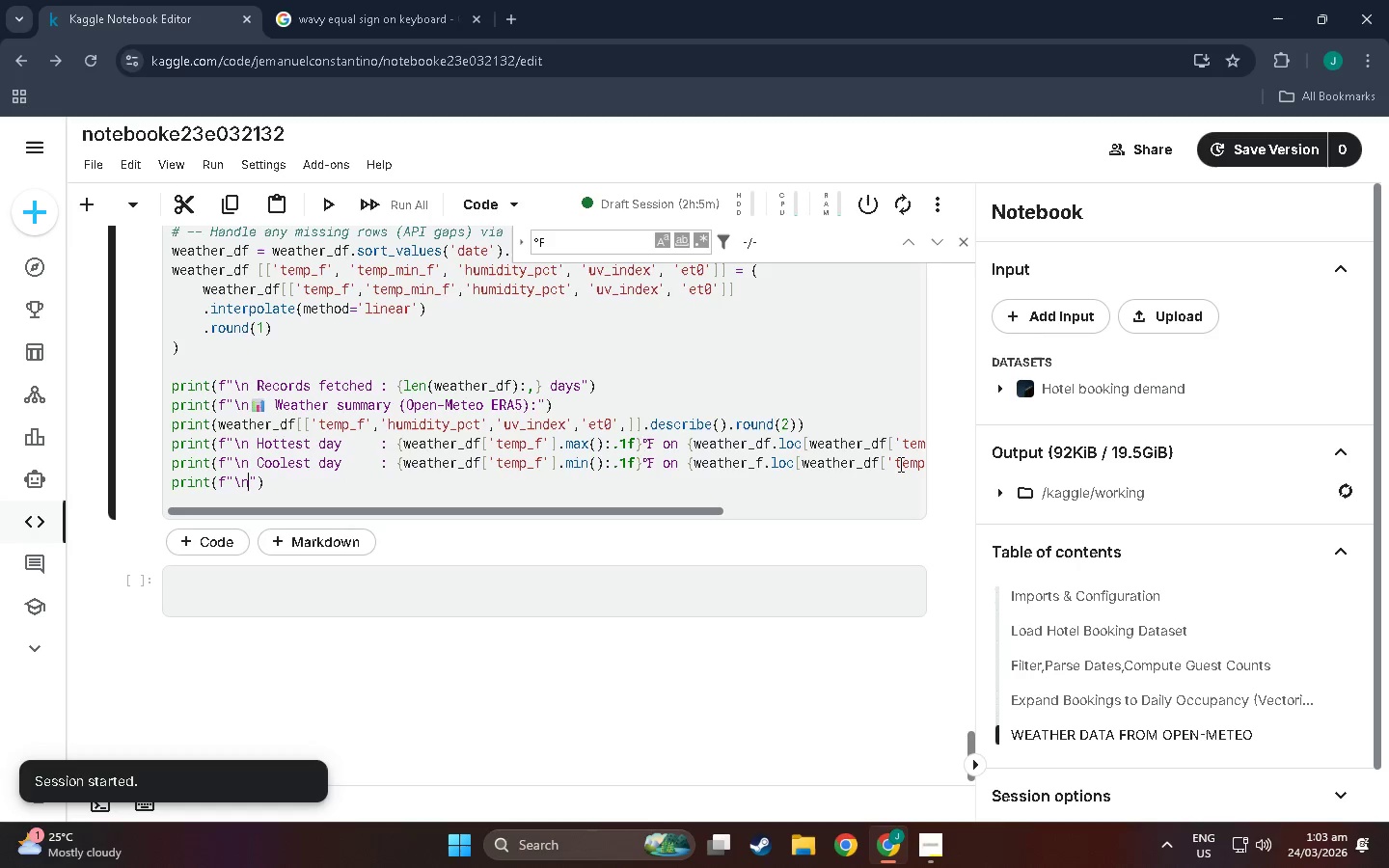 
left_click([253, 466])
 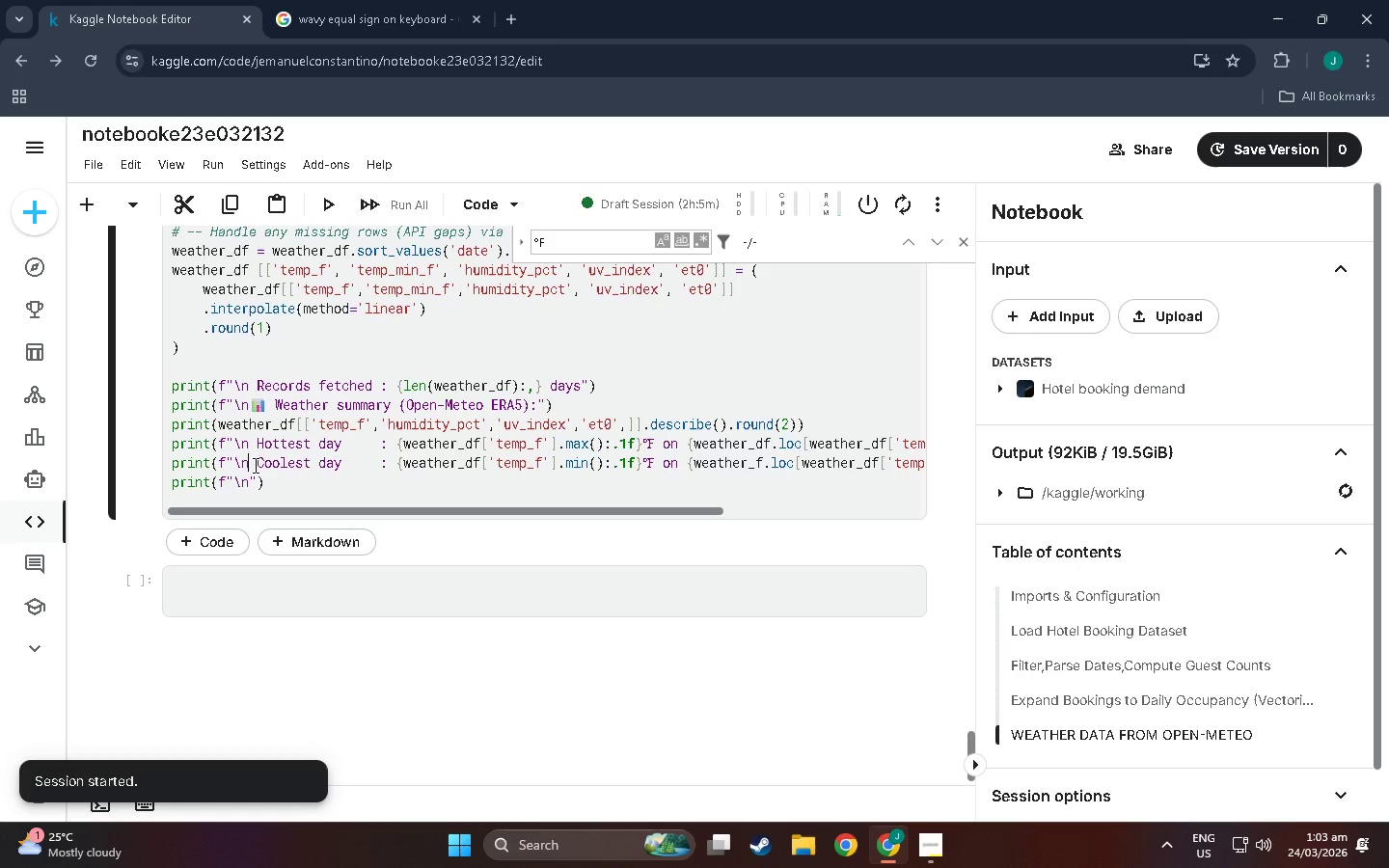 
key(Backspace)
 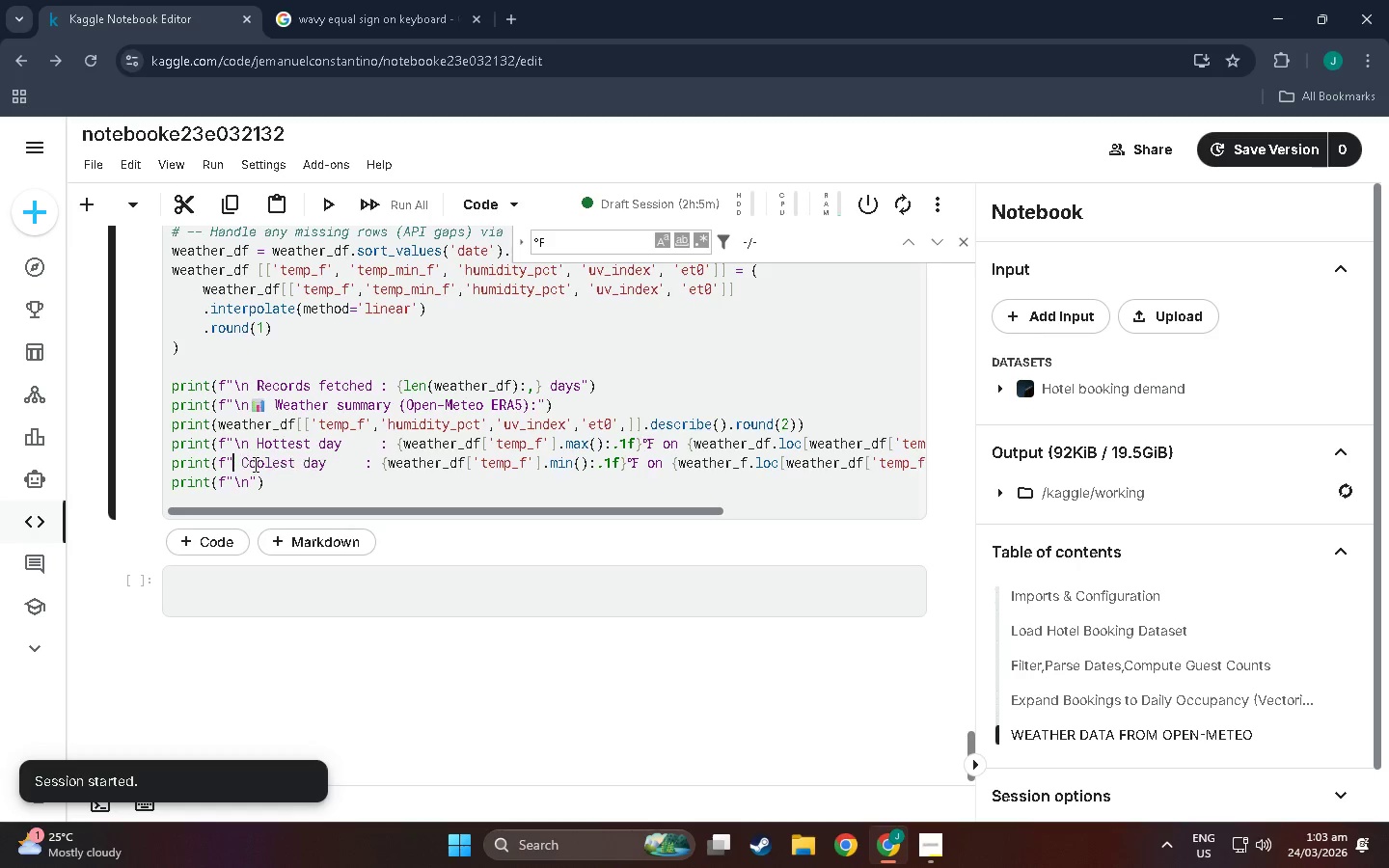 
key(Backspace)
 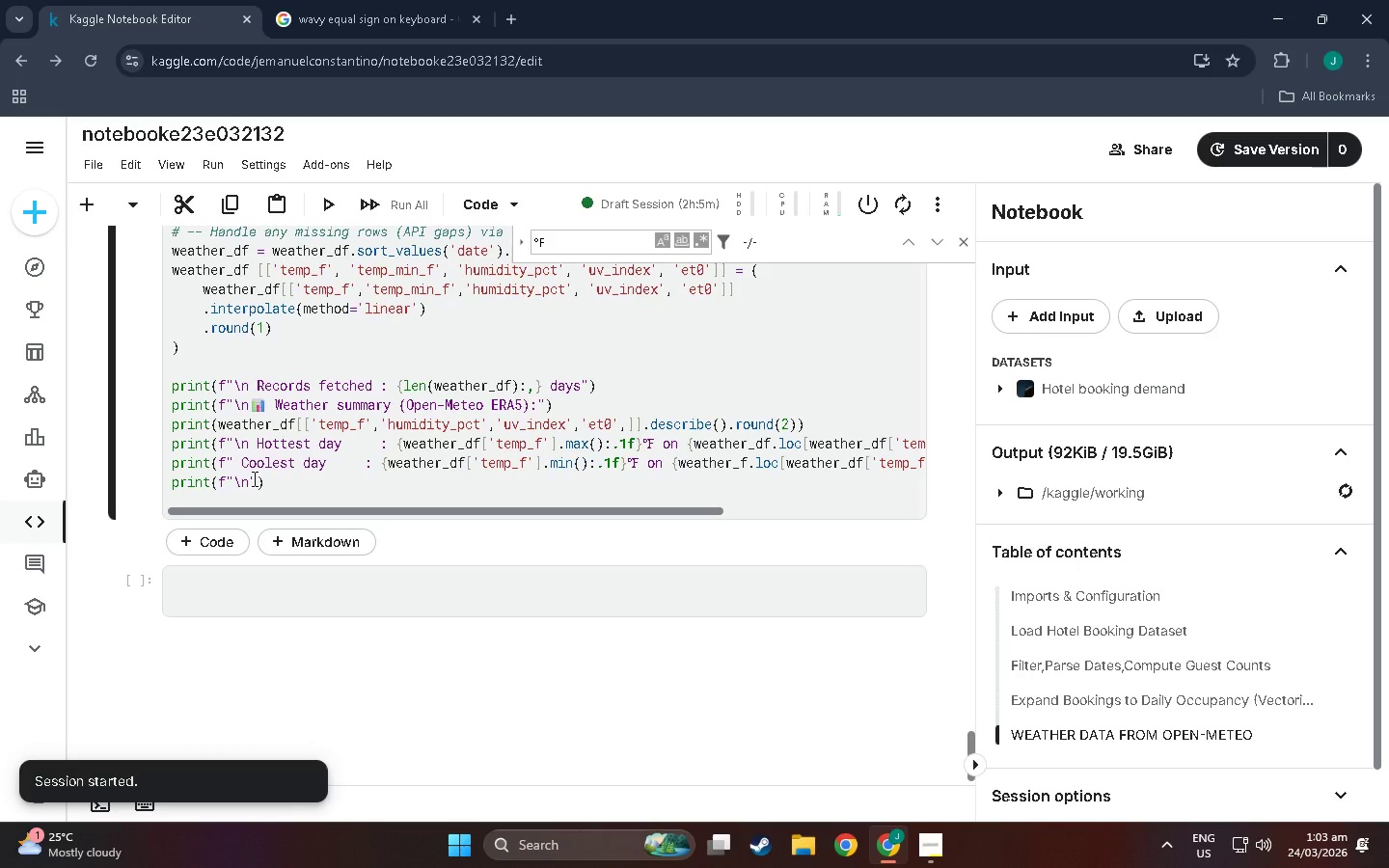 
left_click([253, 478])
 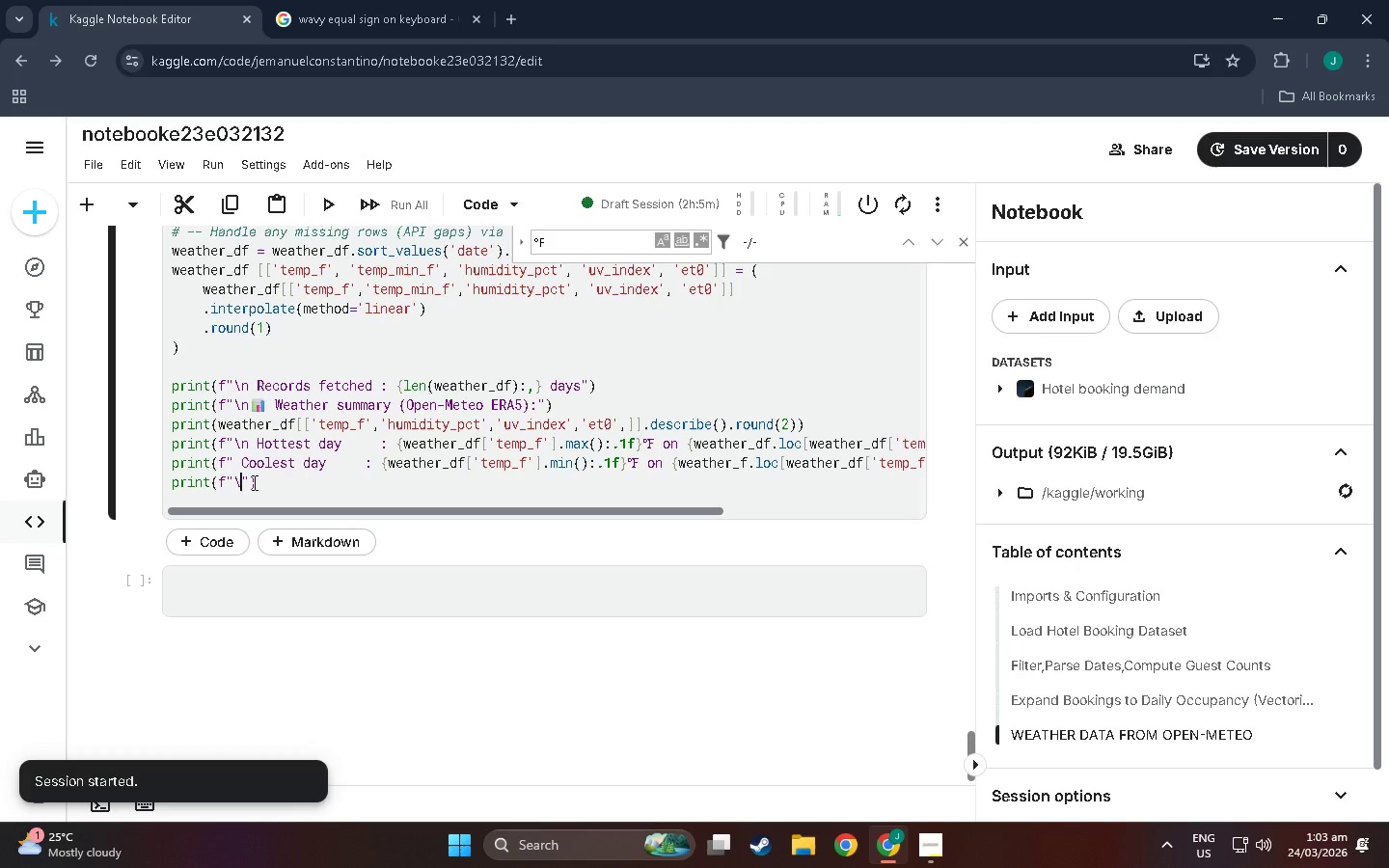 
key(Backspace)
key(Backspace)
type( Driest avg RH   L)
key(Backspace)
type(   )
key(Backspace)
key(Backspace)
type( :)
 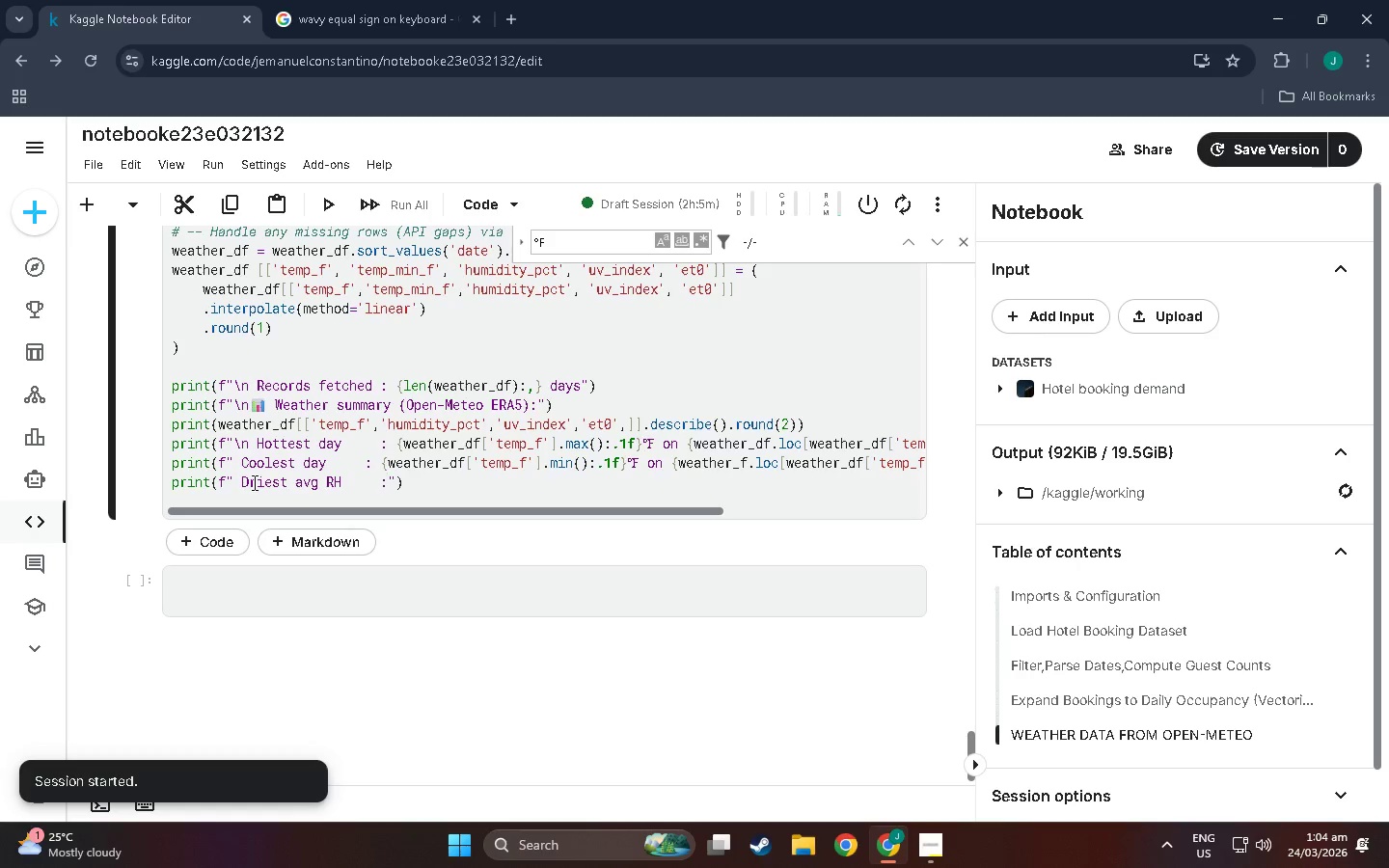 
left_click([367, 465])
 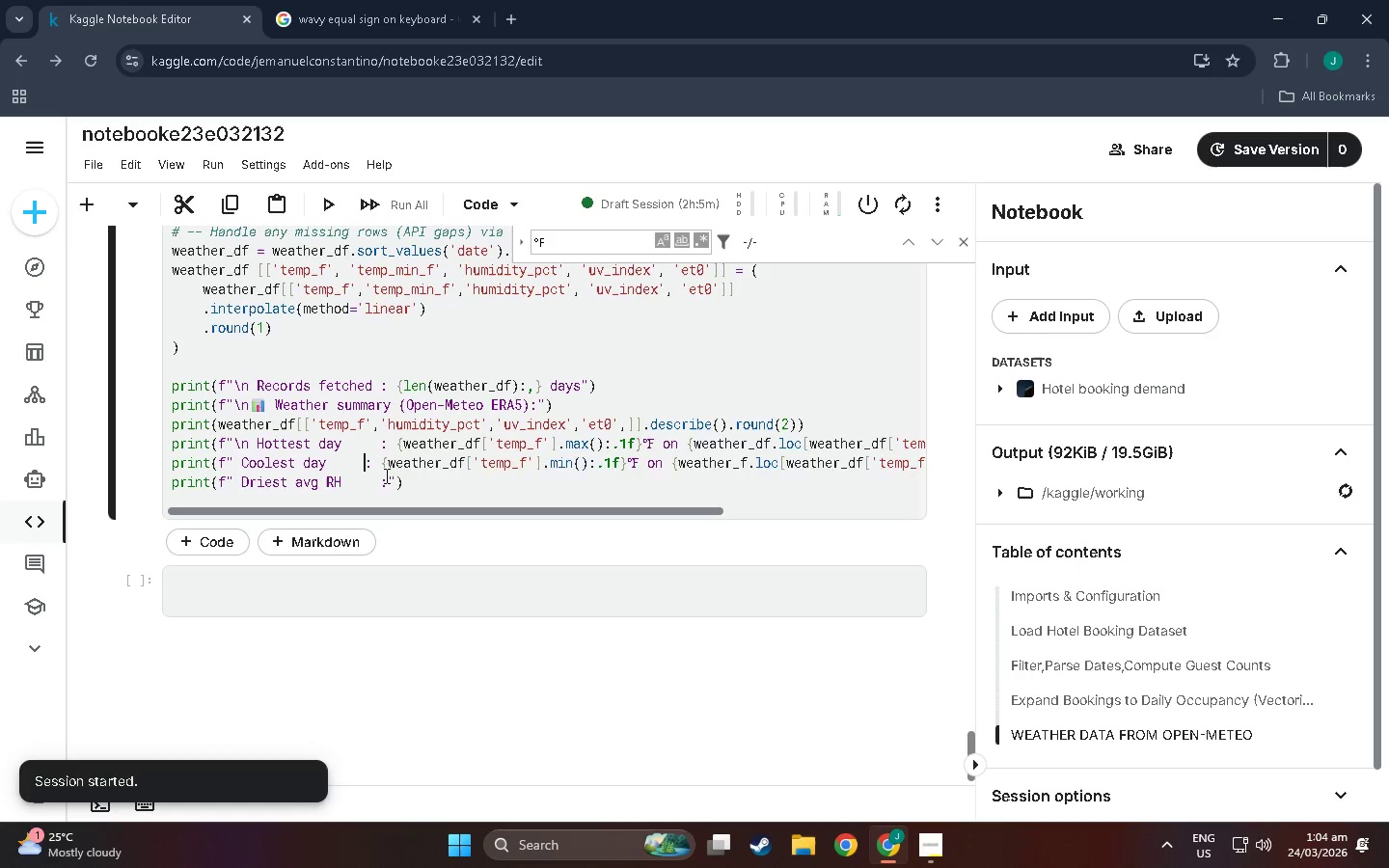 
key(Space)
 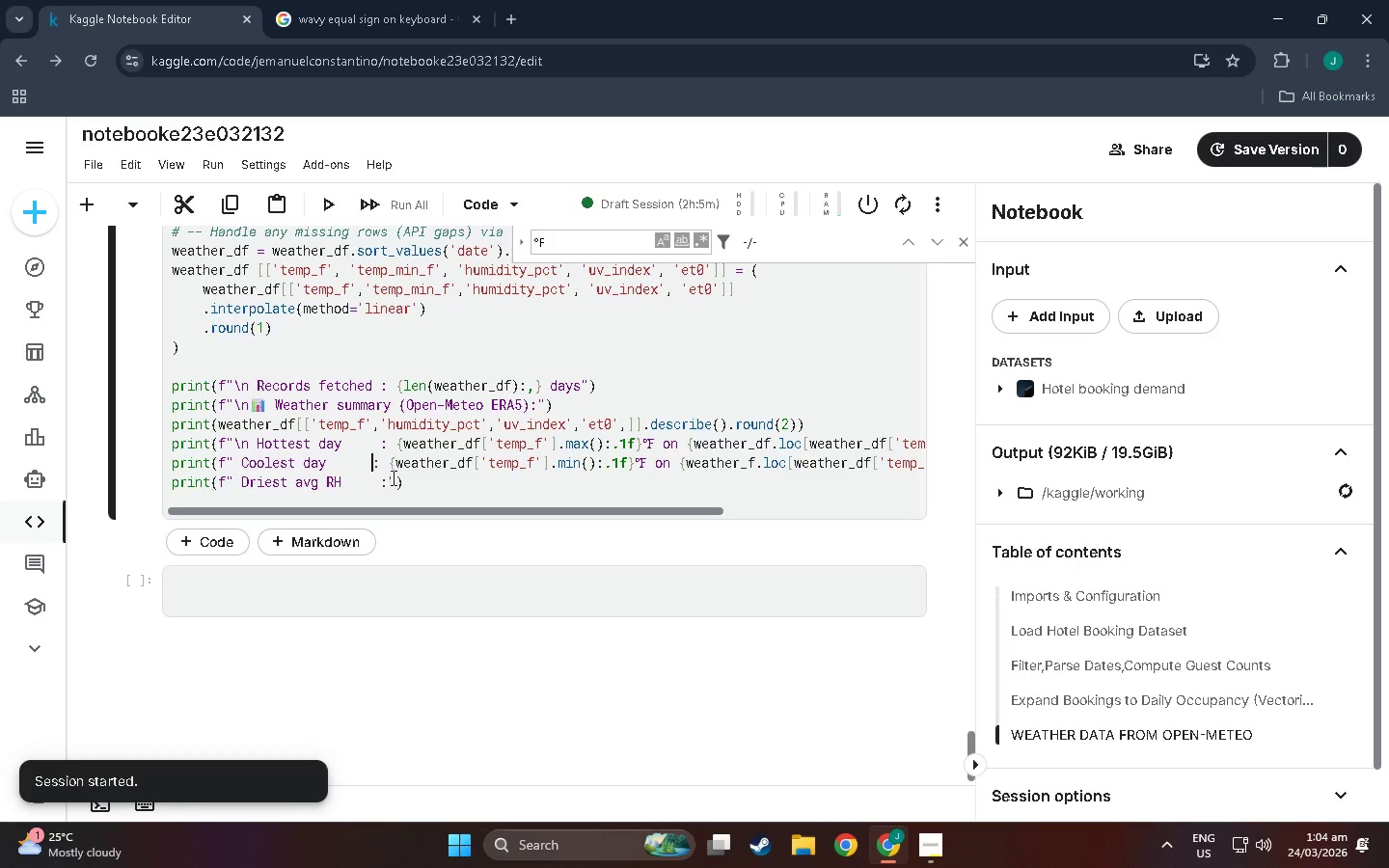 
key(Space)
 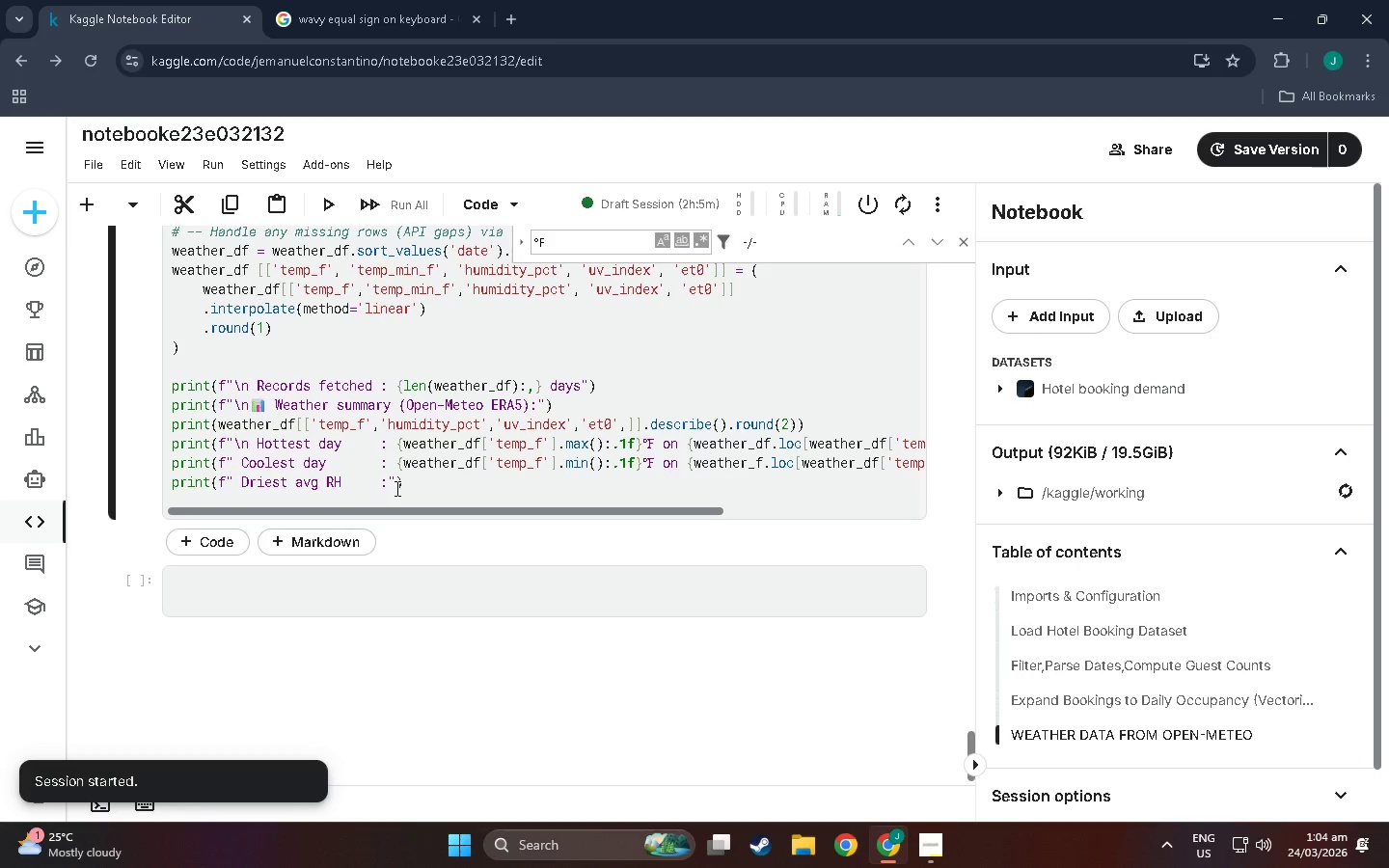 
left_click([397, 484])
 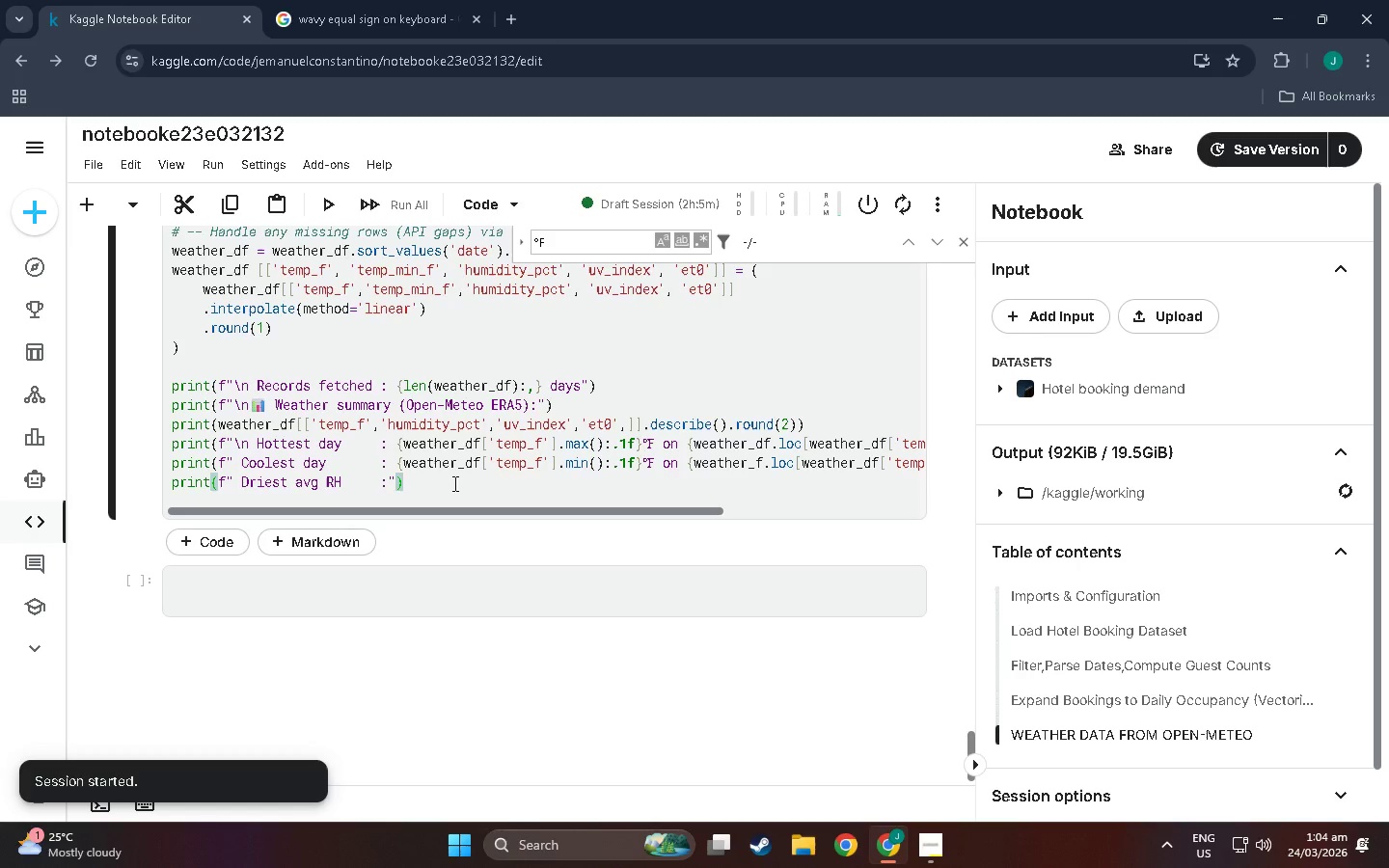 
key(Backspace)
type( {weather_)
 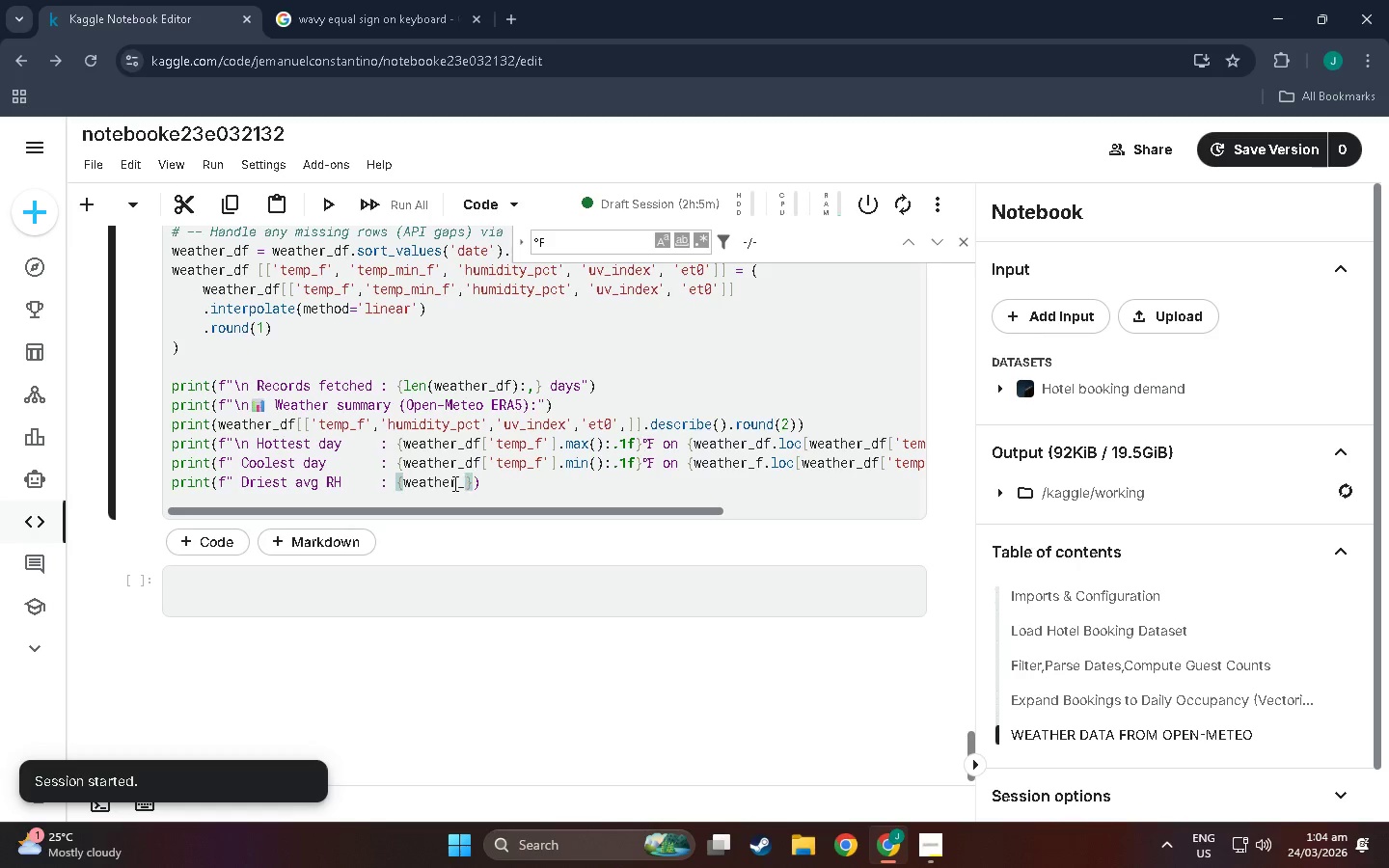 
type(df['humidtiy_pct)
 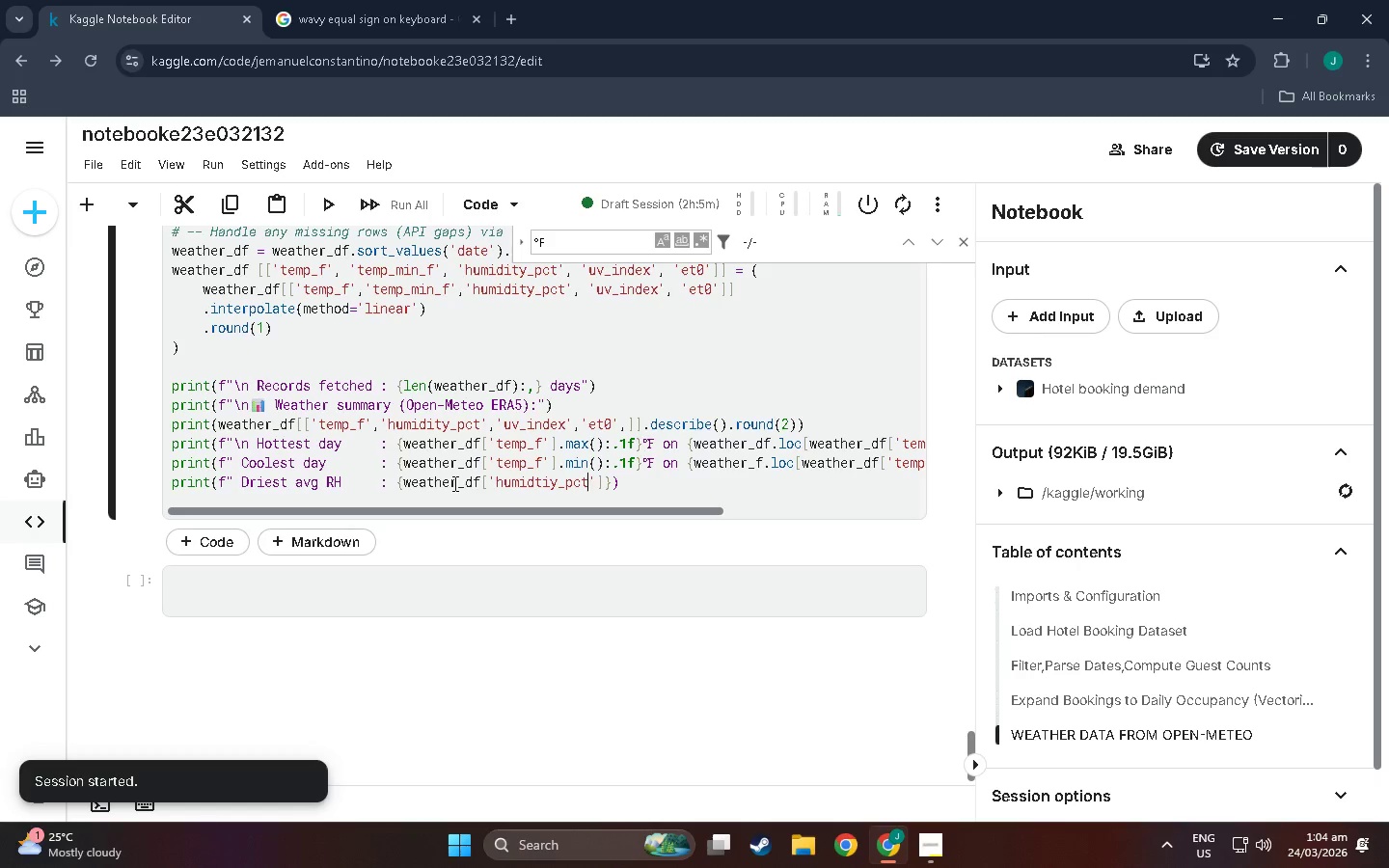 
key(ArrowRight)
 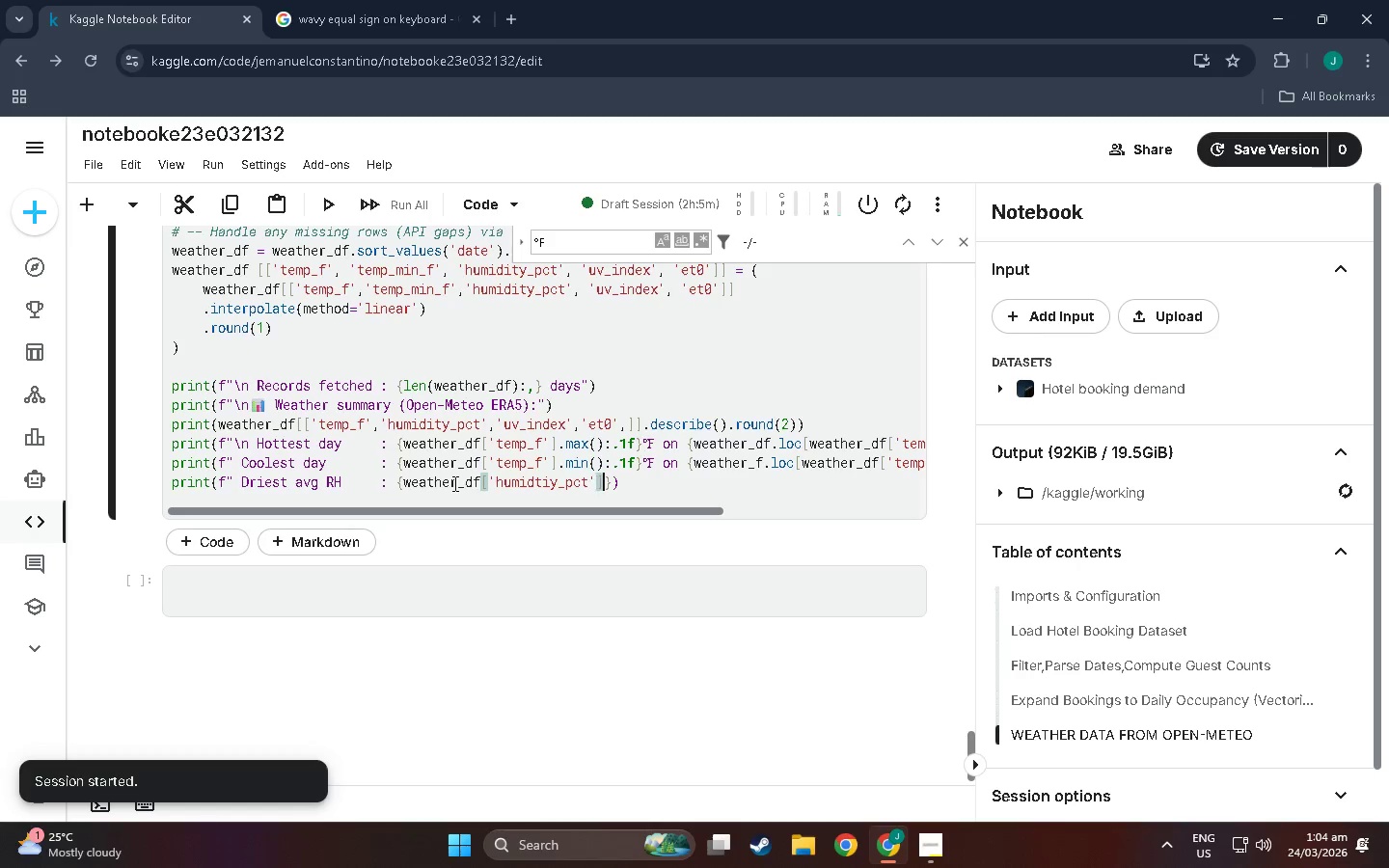 
key(ArrowRight)
 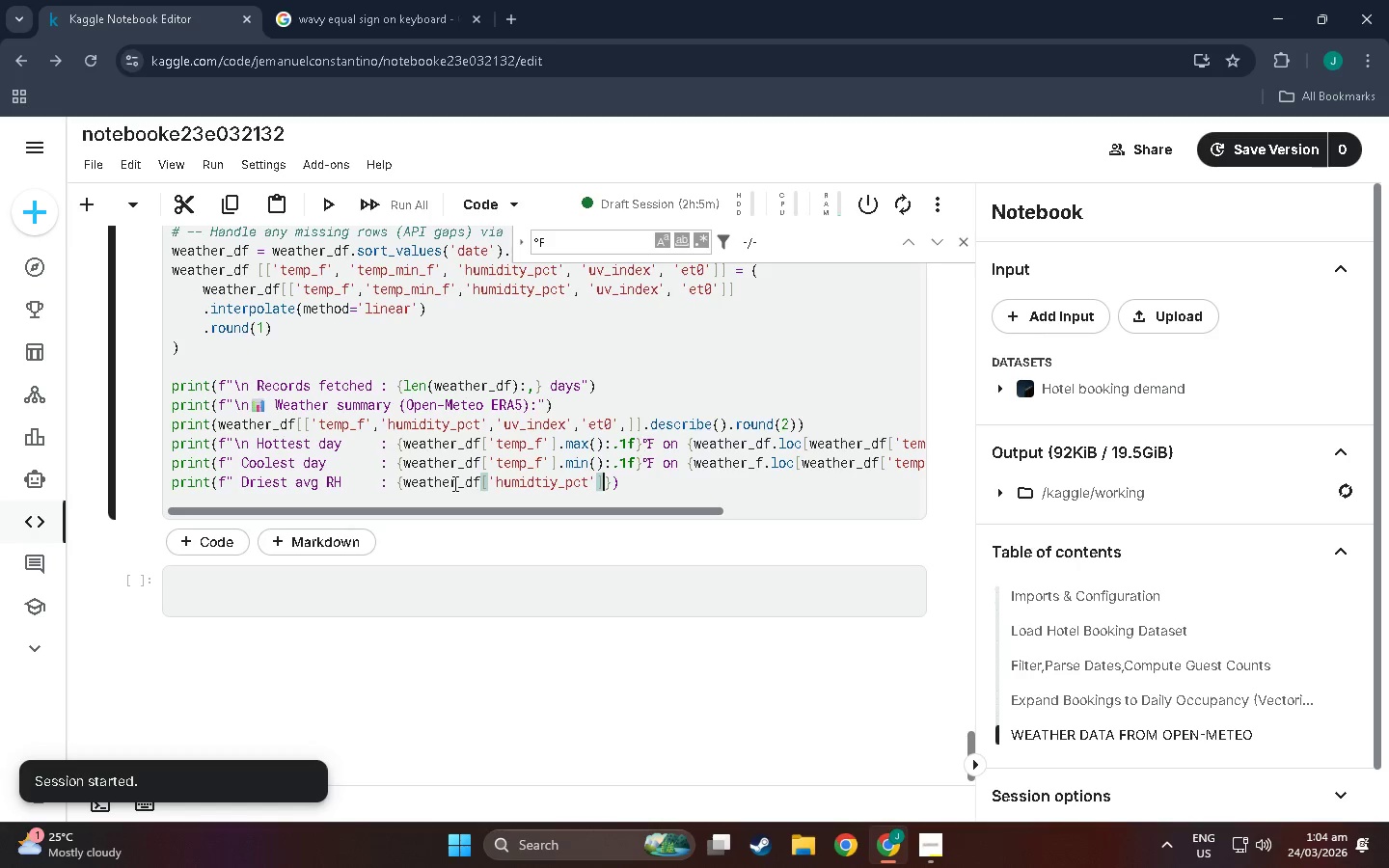 
type(.min() :)
key(Backspace)
key(Backspace)
type(:.1f})
 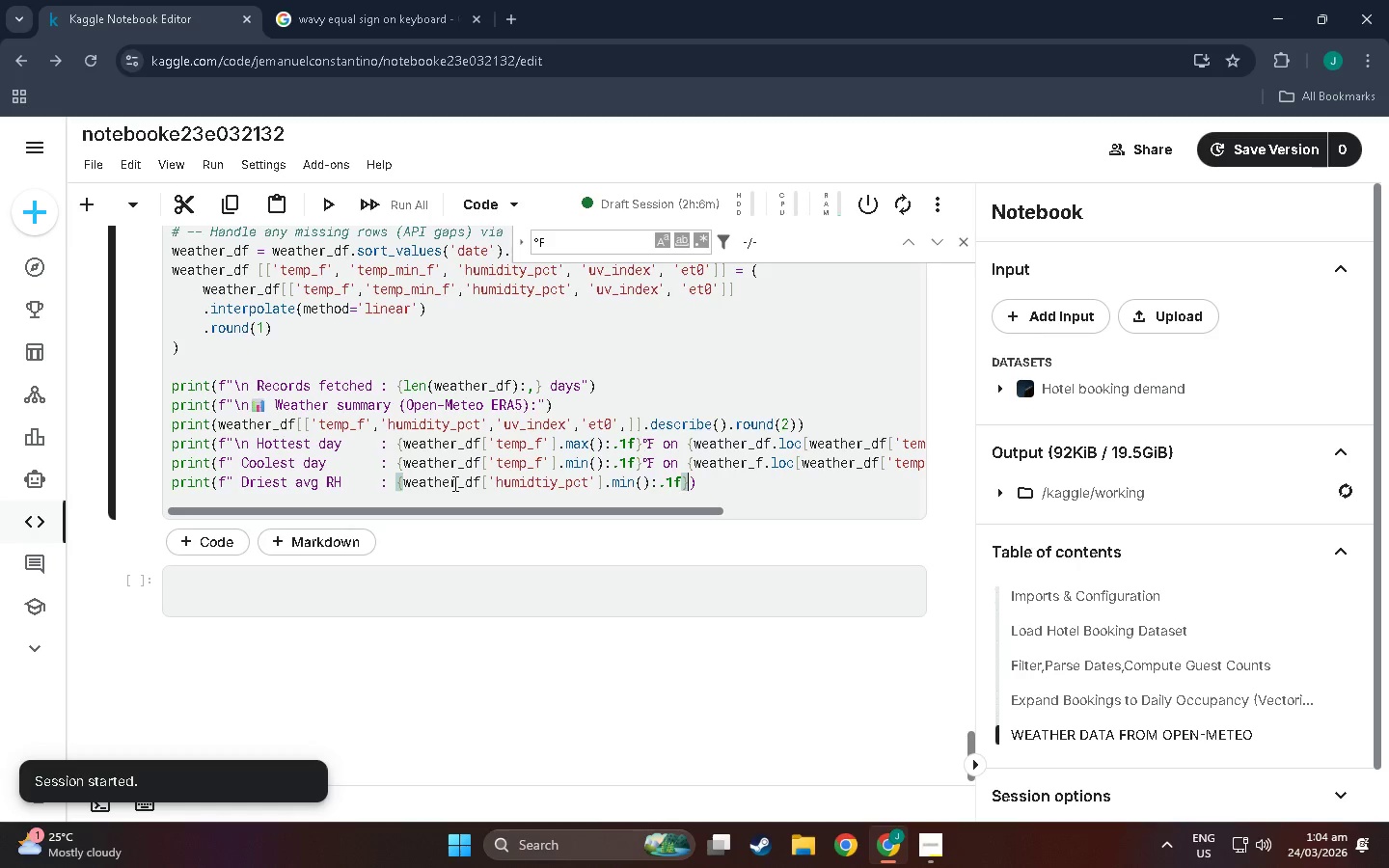 
wait(5.25)
 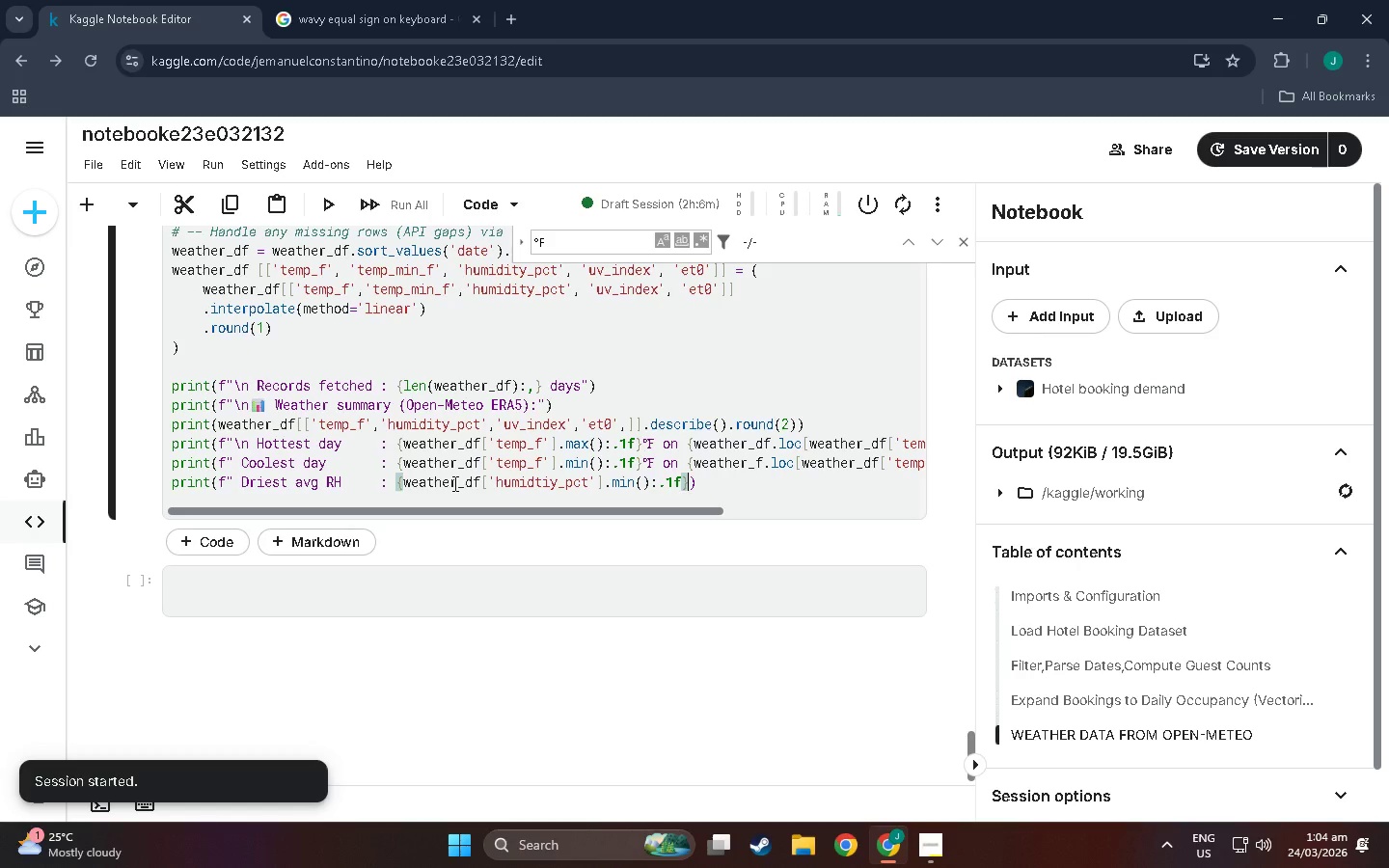 
key(Shift+5)
 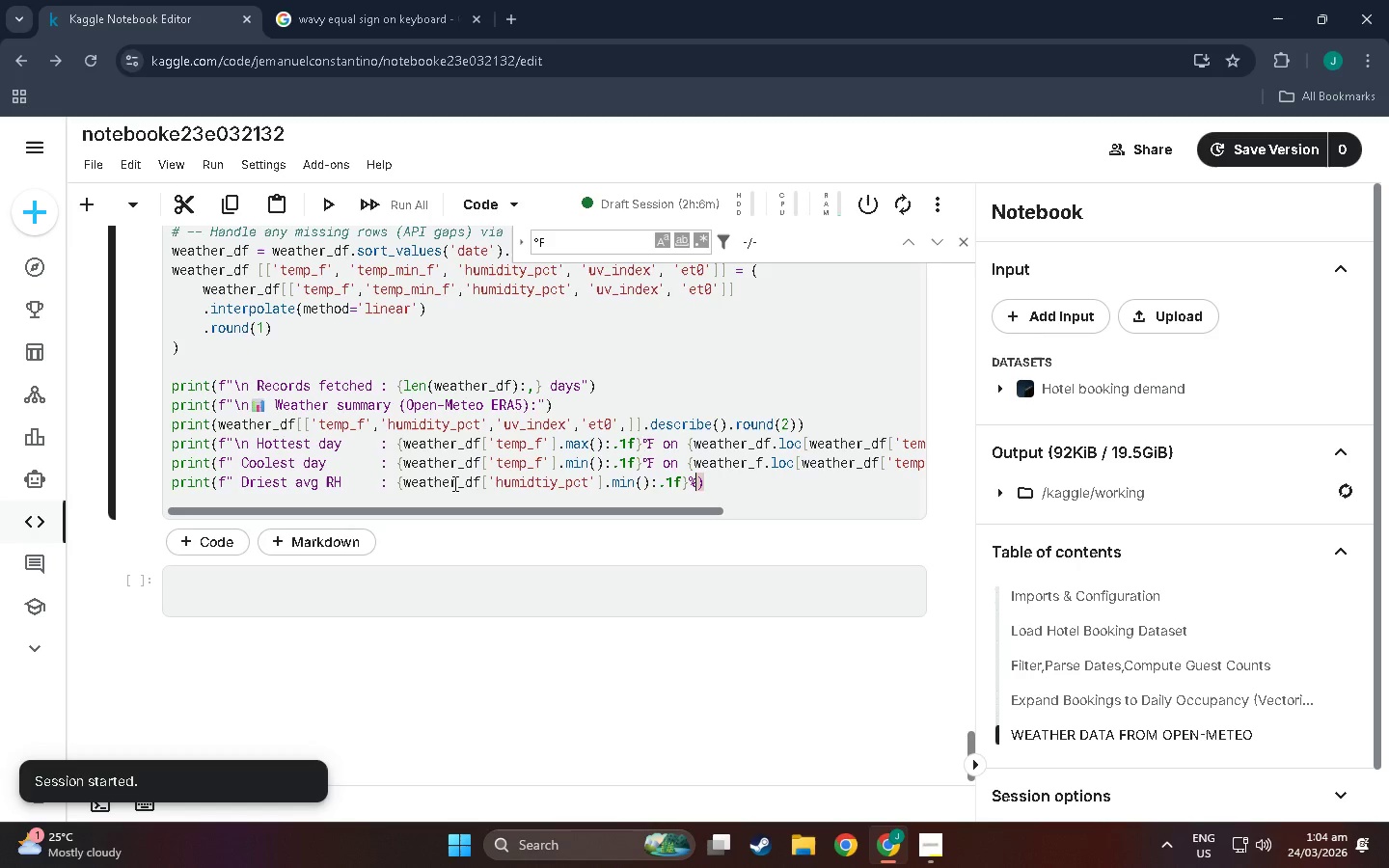 
key(Shift+Quote)
 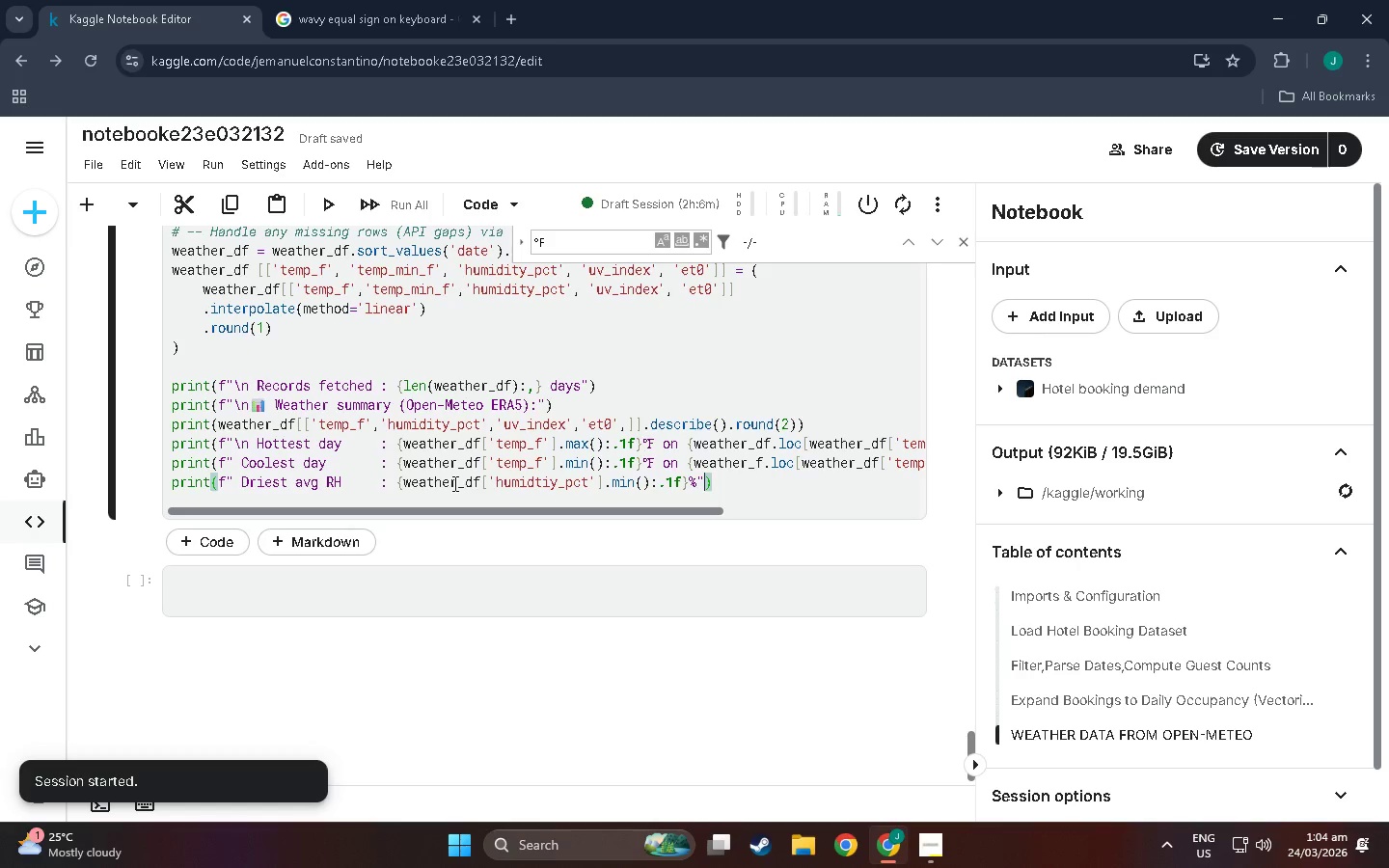 
key(ArrowRight)
 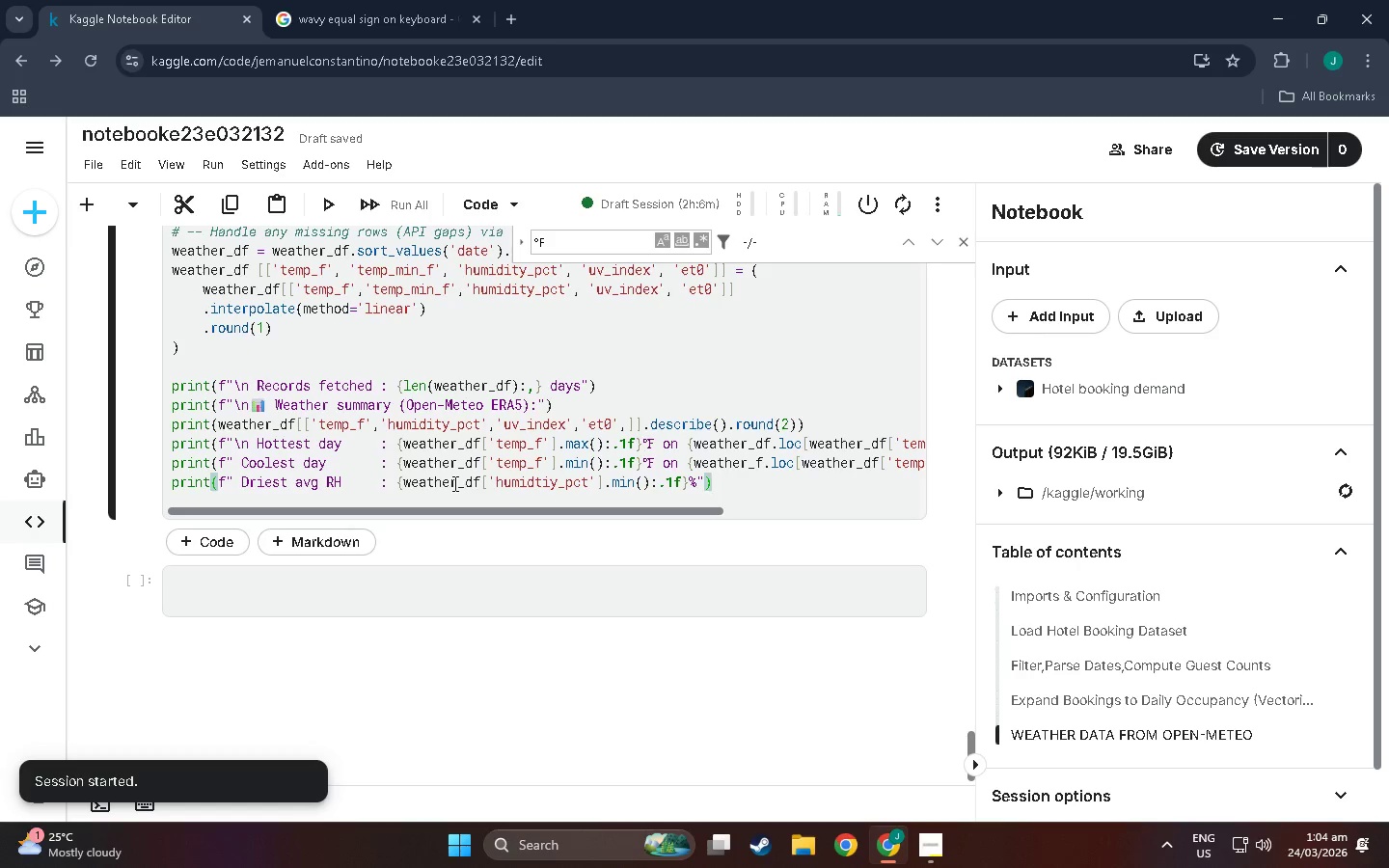 
key(Enter)
 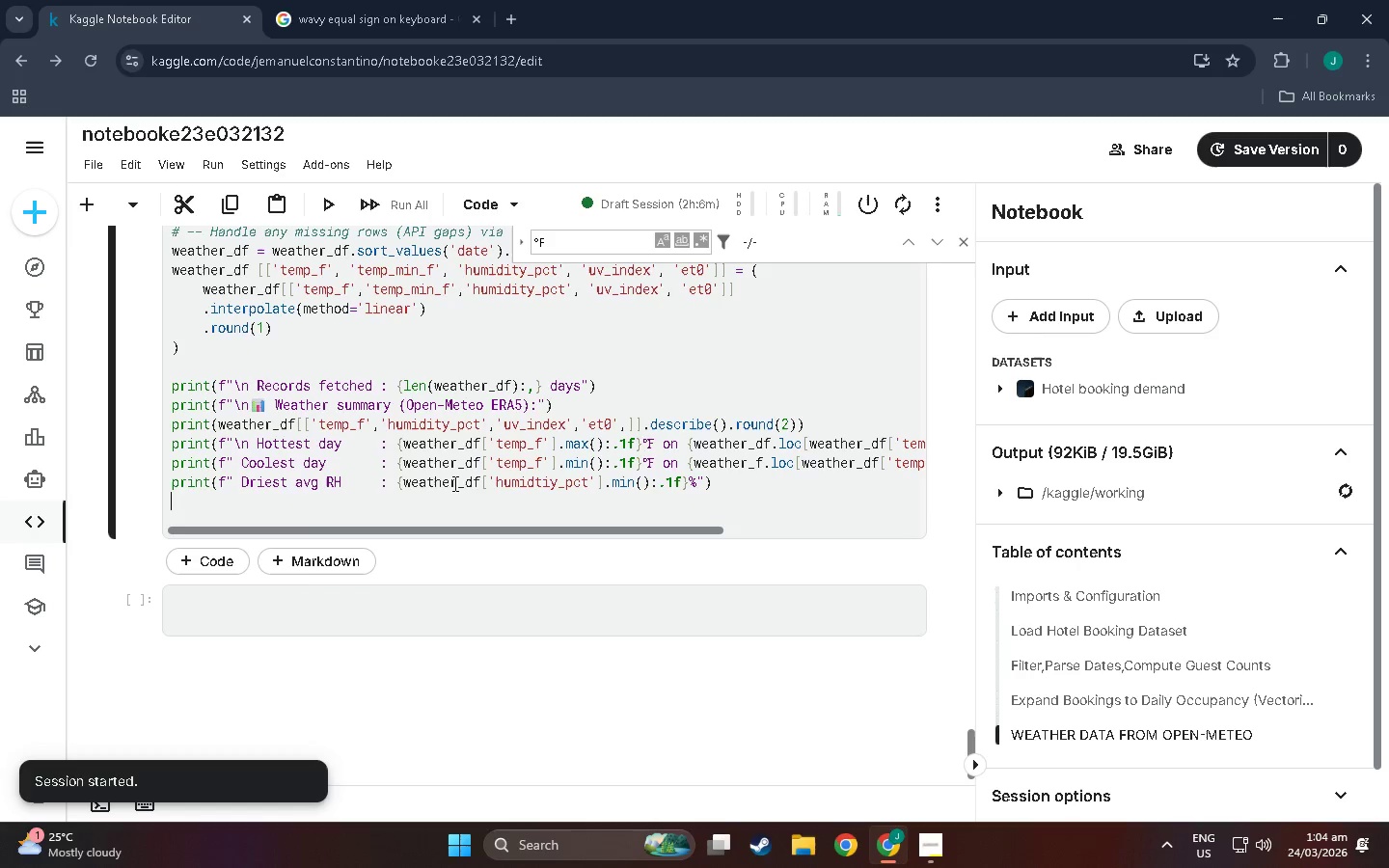 
type(print )
key(Backspace)
type((f" Peakll)
key(Backspace)
key(Backspace)
type( UV Index     L)
key(Backspace)
type(:  )
key(Backspace)
type({)
key(Backspace)
type({weather_df['v)
key(Backspace)
type(uv_index)
 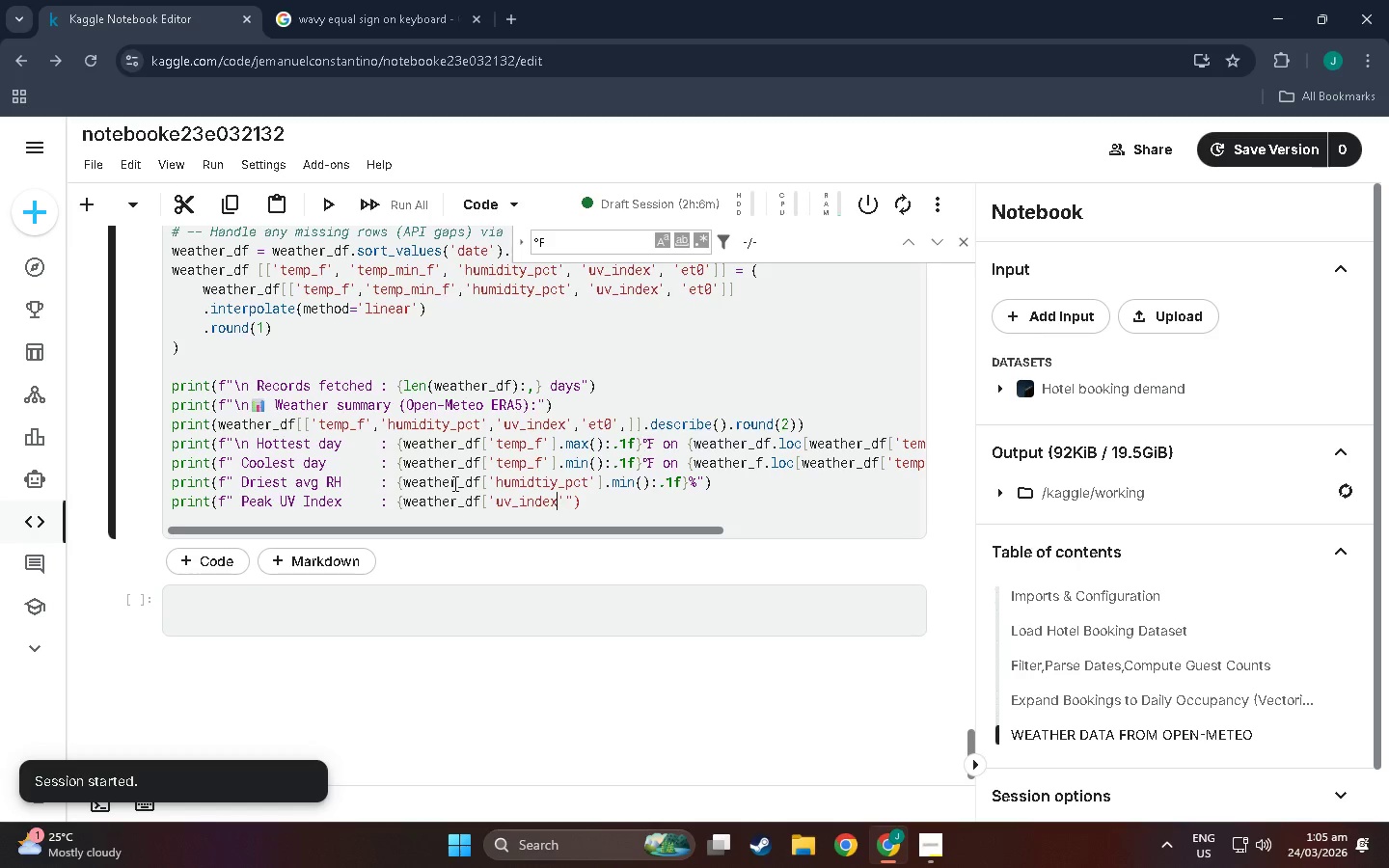 
key(ArrowRight)
 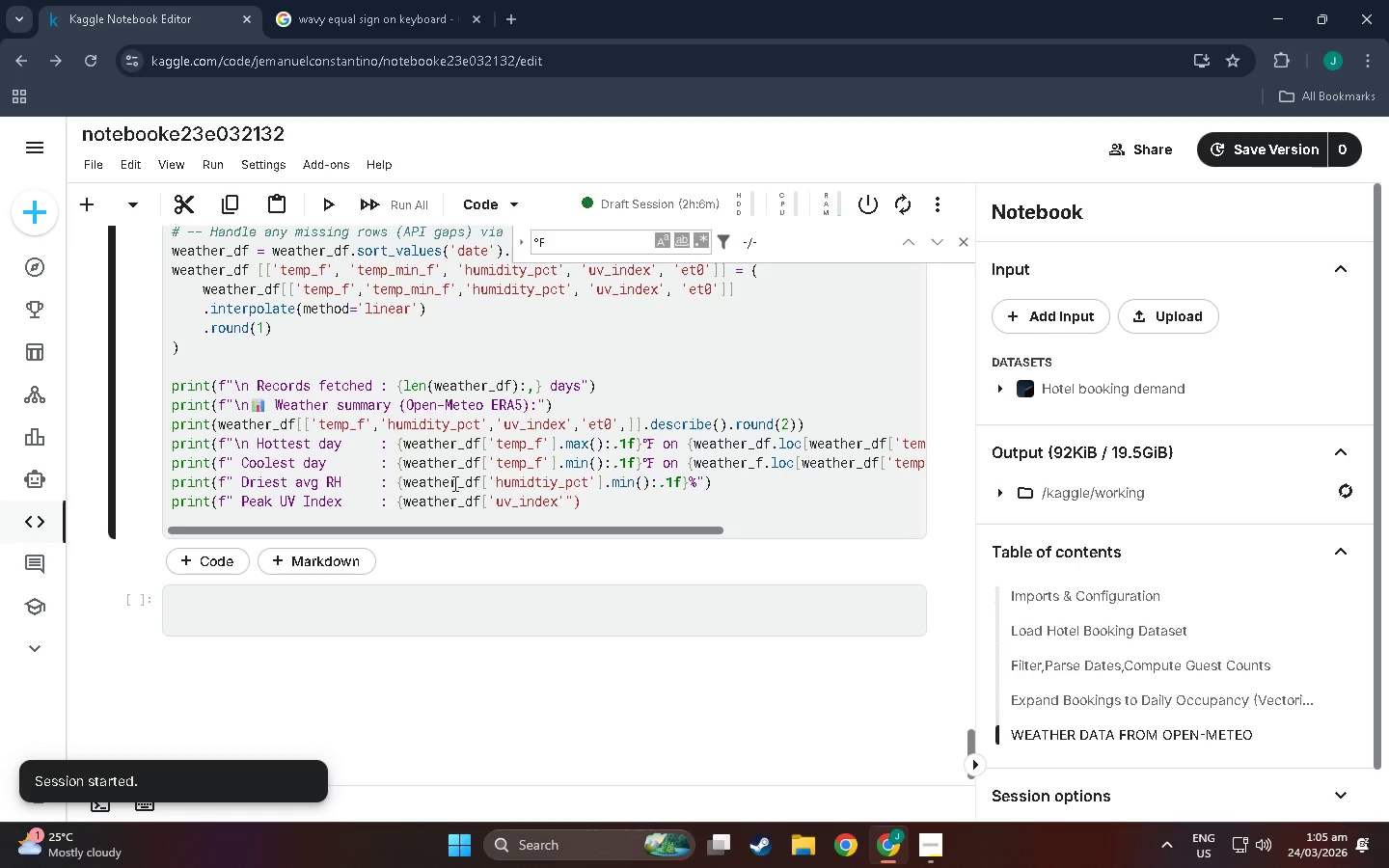 
type(].max():.1f})
 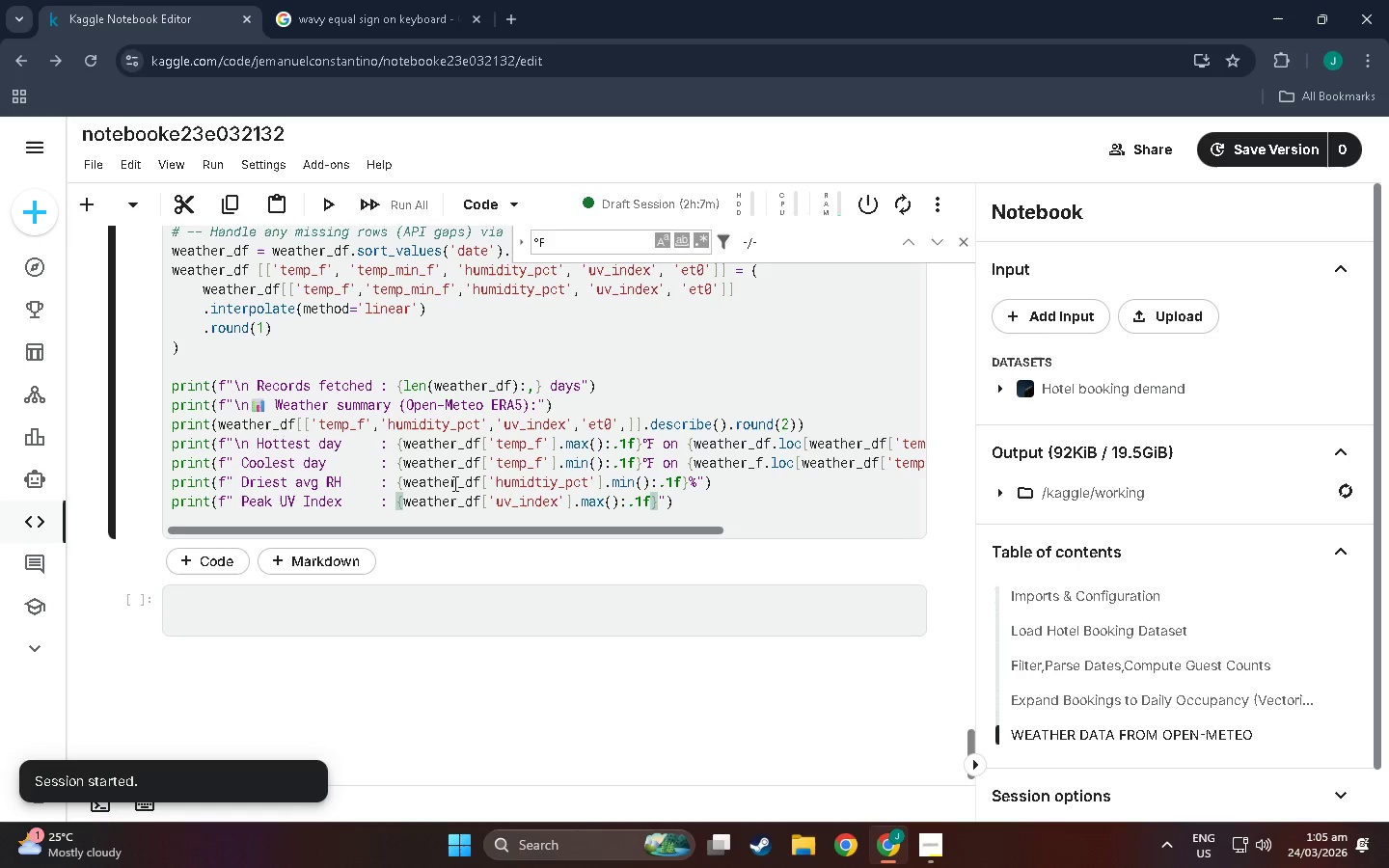 
key(ArrowRight)
 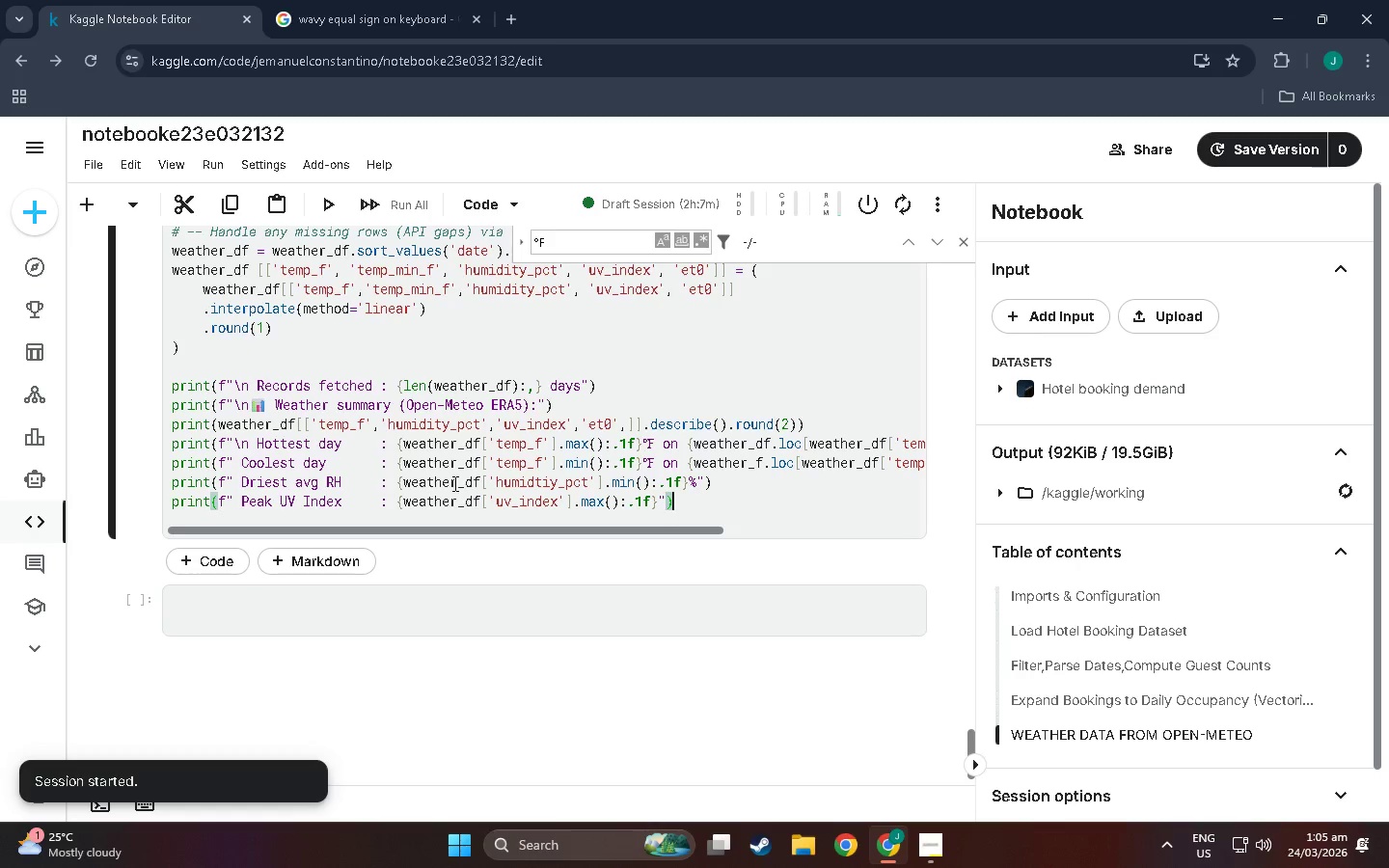 
key(ArrowRight)
 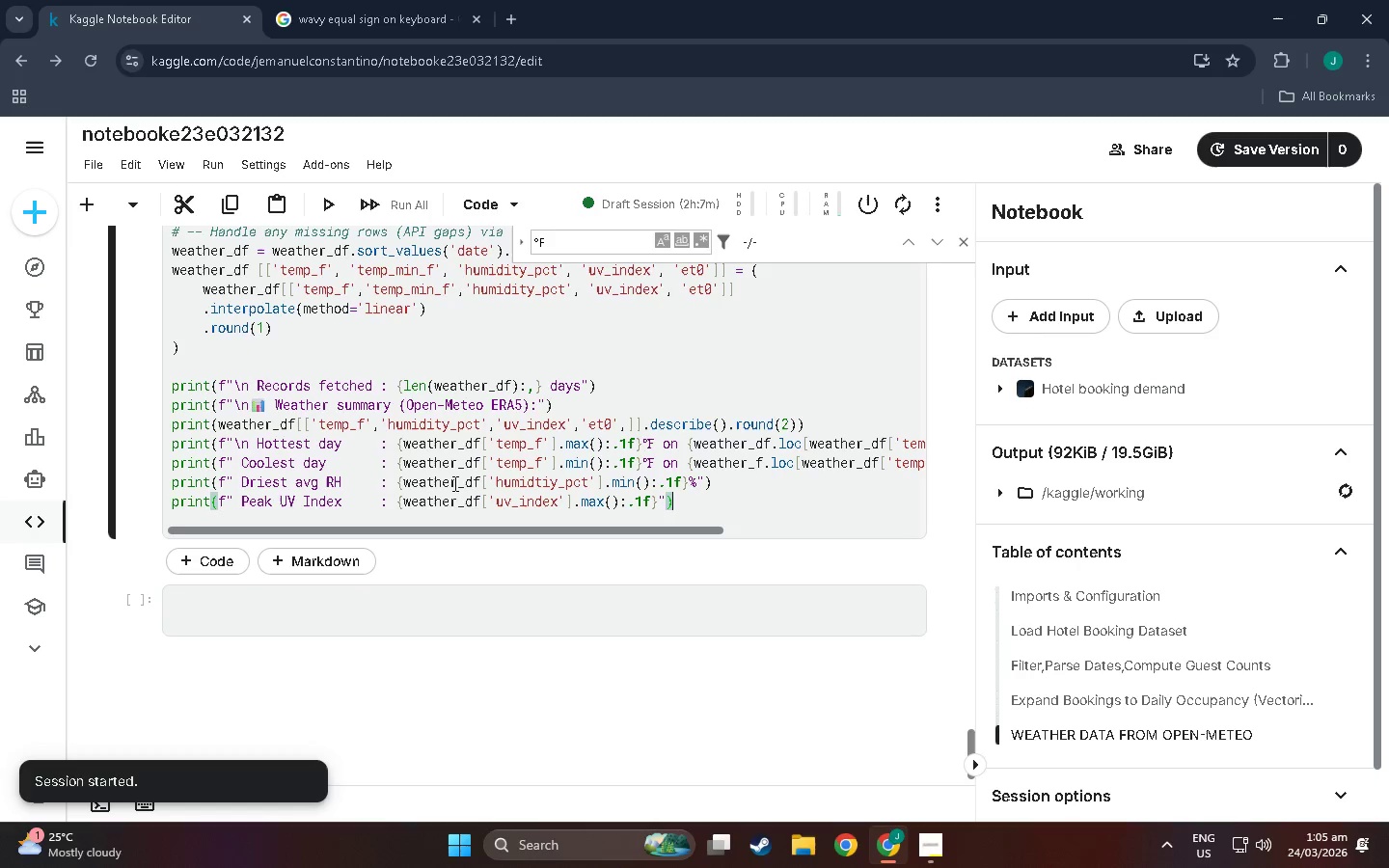 
key(Shift+Enter)
 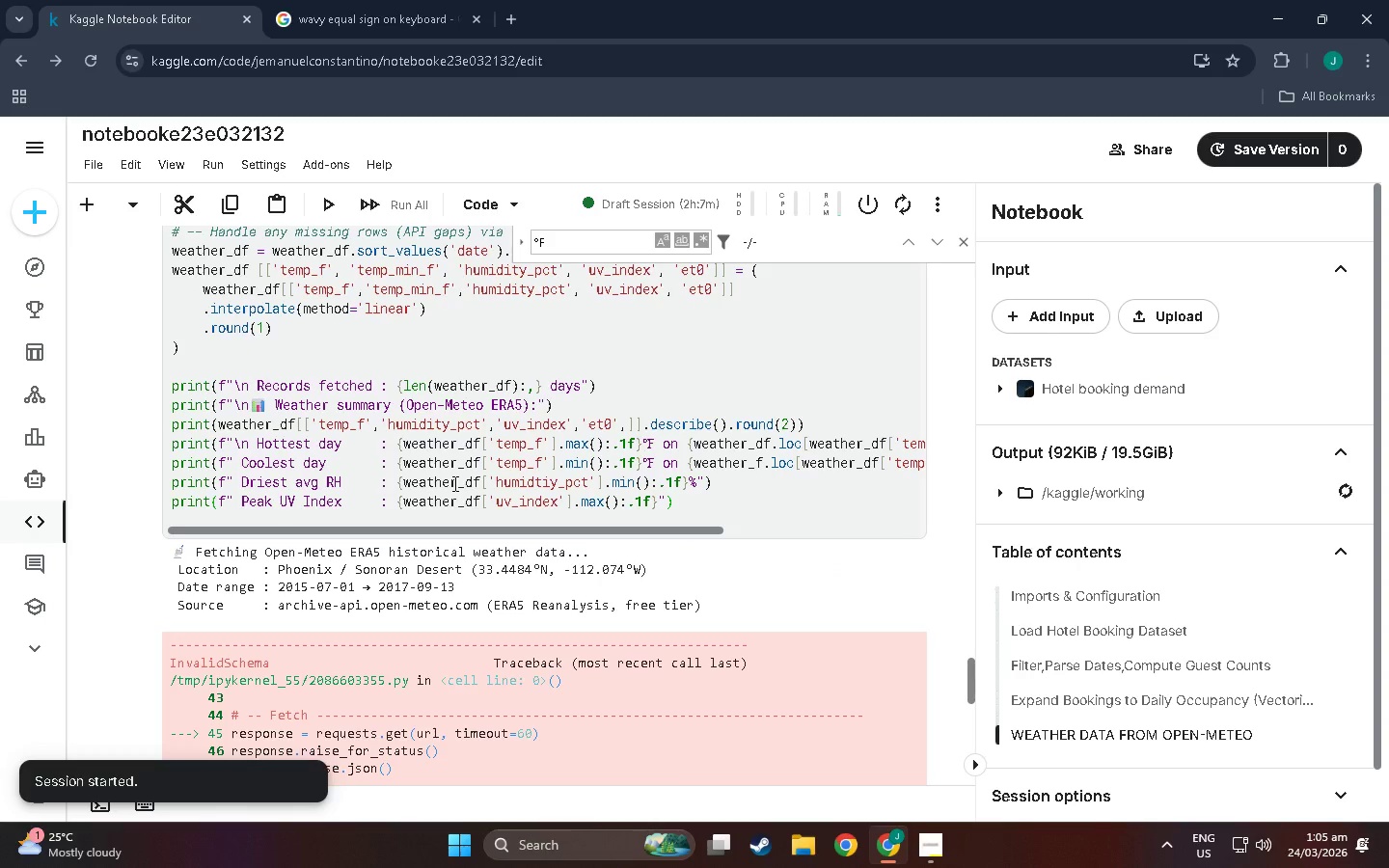 
scroll: coordinate [315, 630], scroll_direction: down, amount: 30.0
 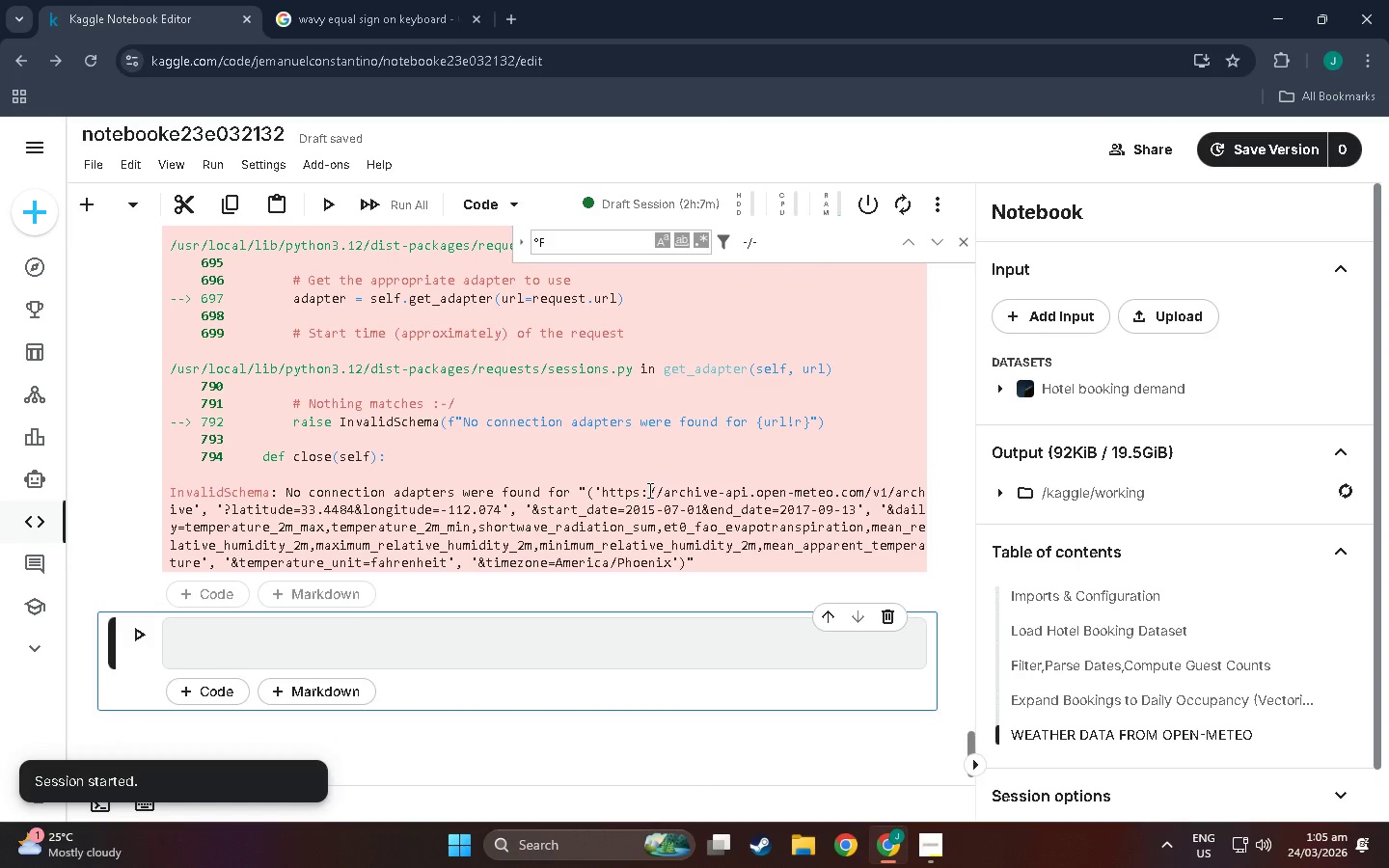 
left_click_drag(start_coordinate=[482, 507], to_coordinate=[736, 492])
 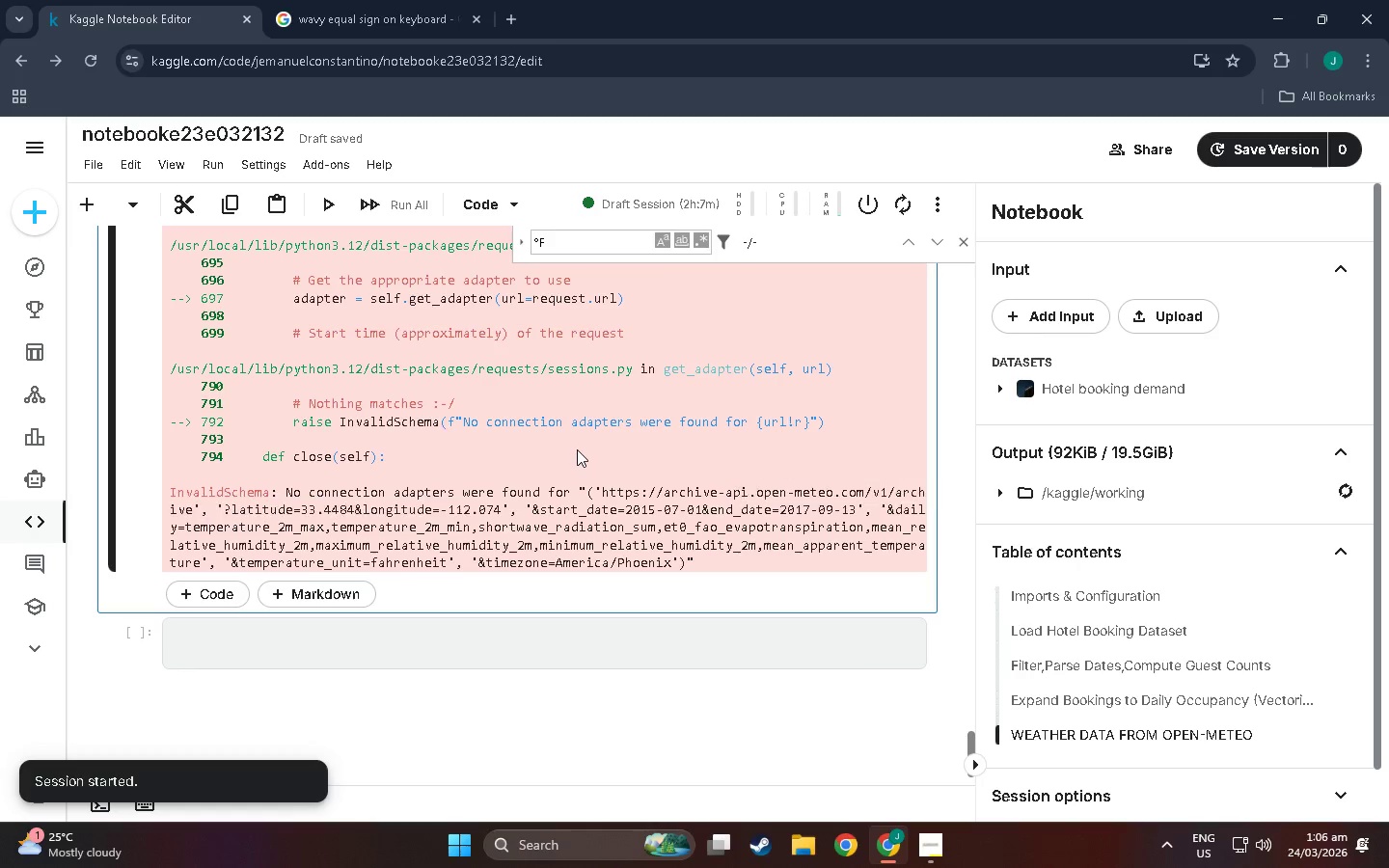 
left_click([577, 449])
 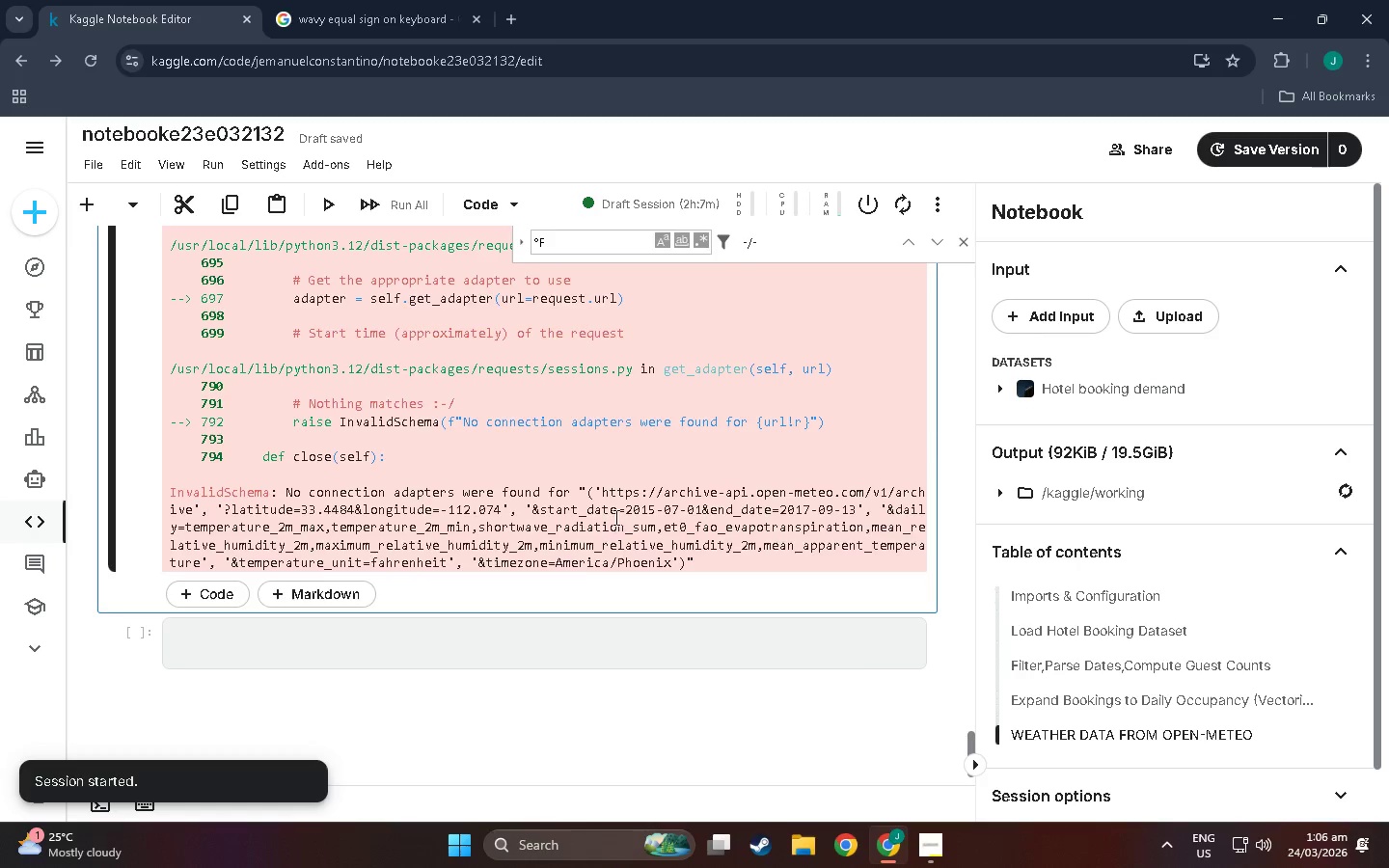 
scroll: coordinate [614, 517], scroll_direction: up, amount: 4.0
 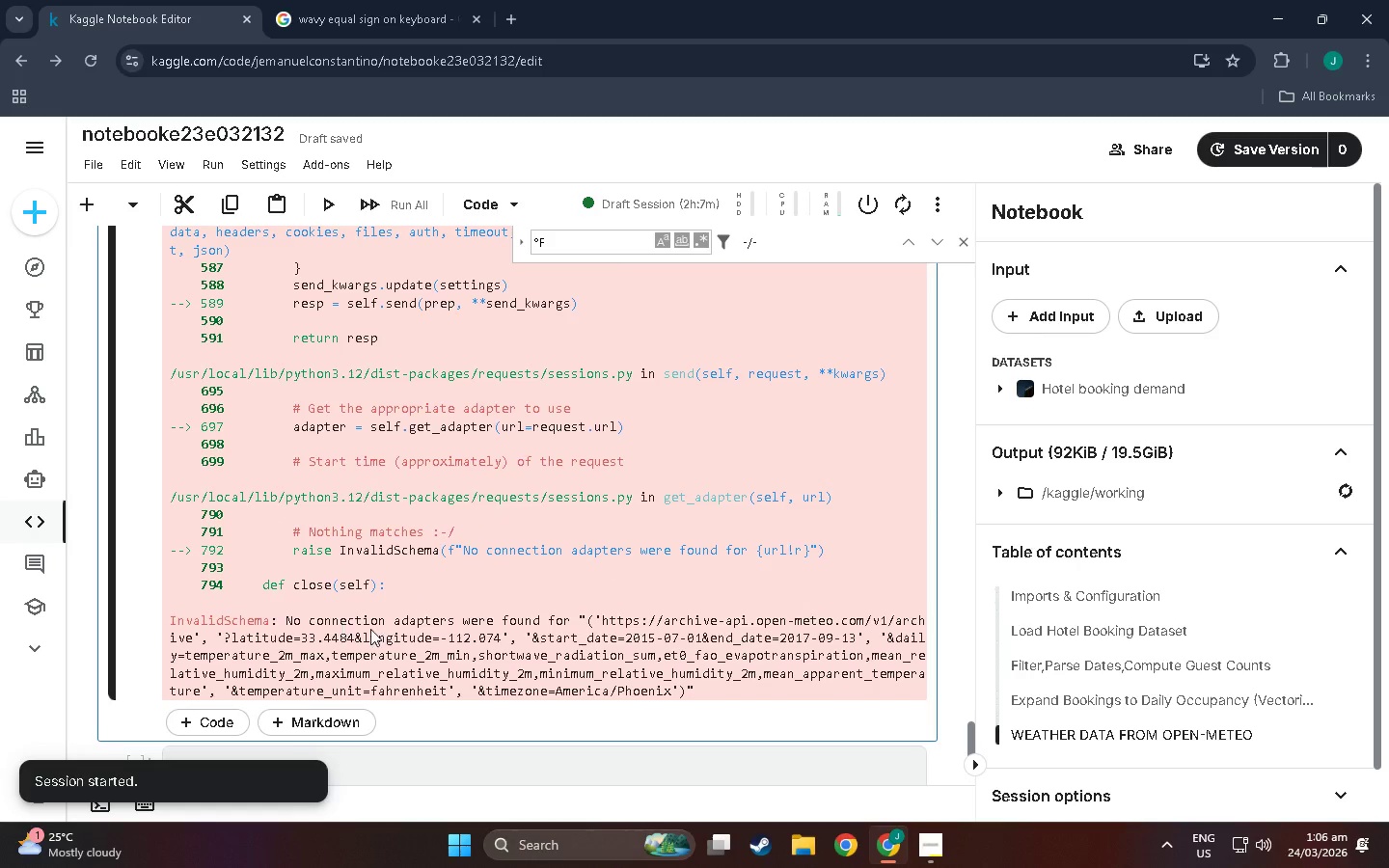 
scroll: coordinate [459, 629], scroll_direction: down, amount: 3.0
 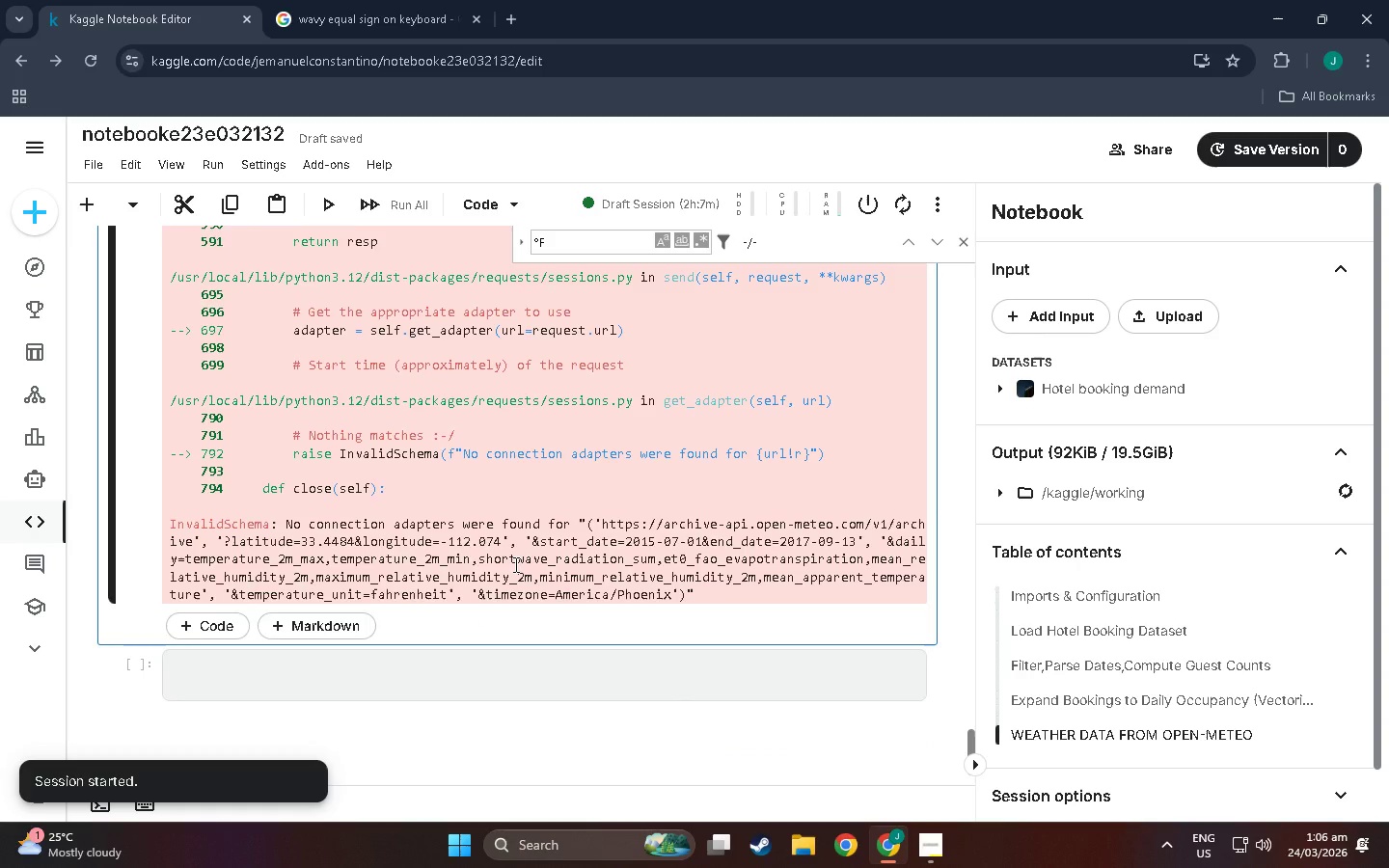 
scroll: coordinate [517, 591], scroll_direction: up, amount: 14.0
 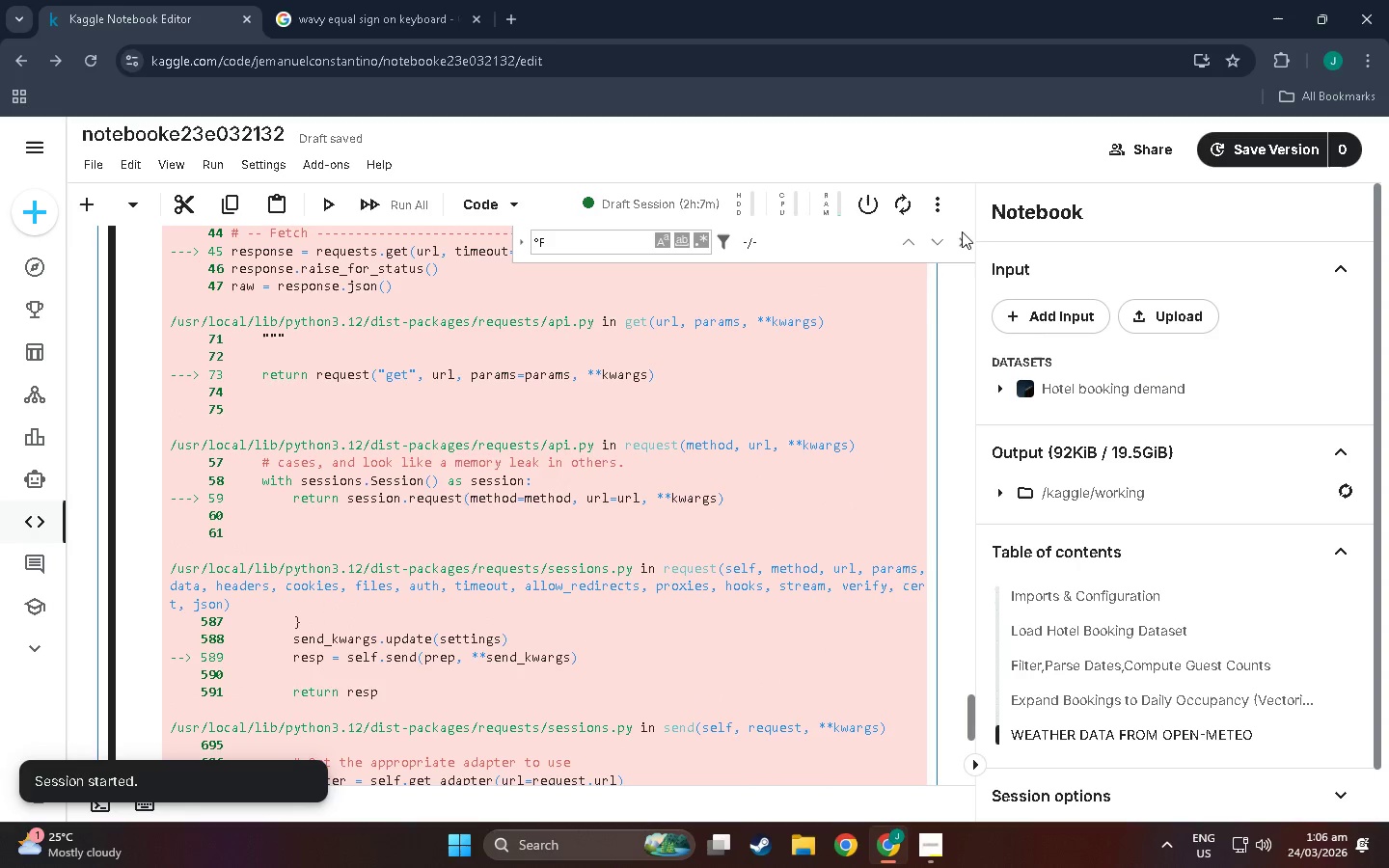 
left_click([963, 241])
 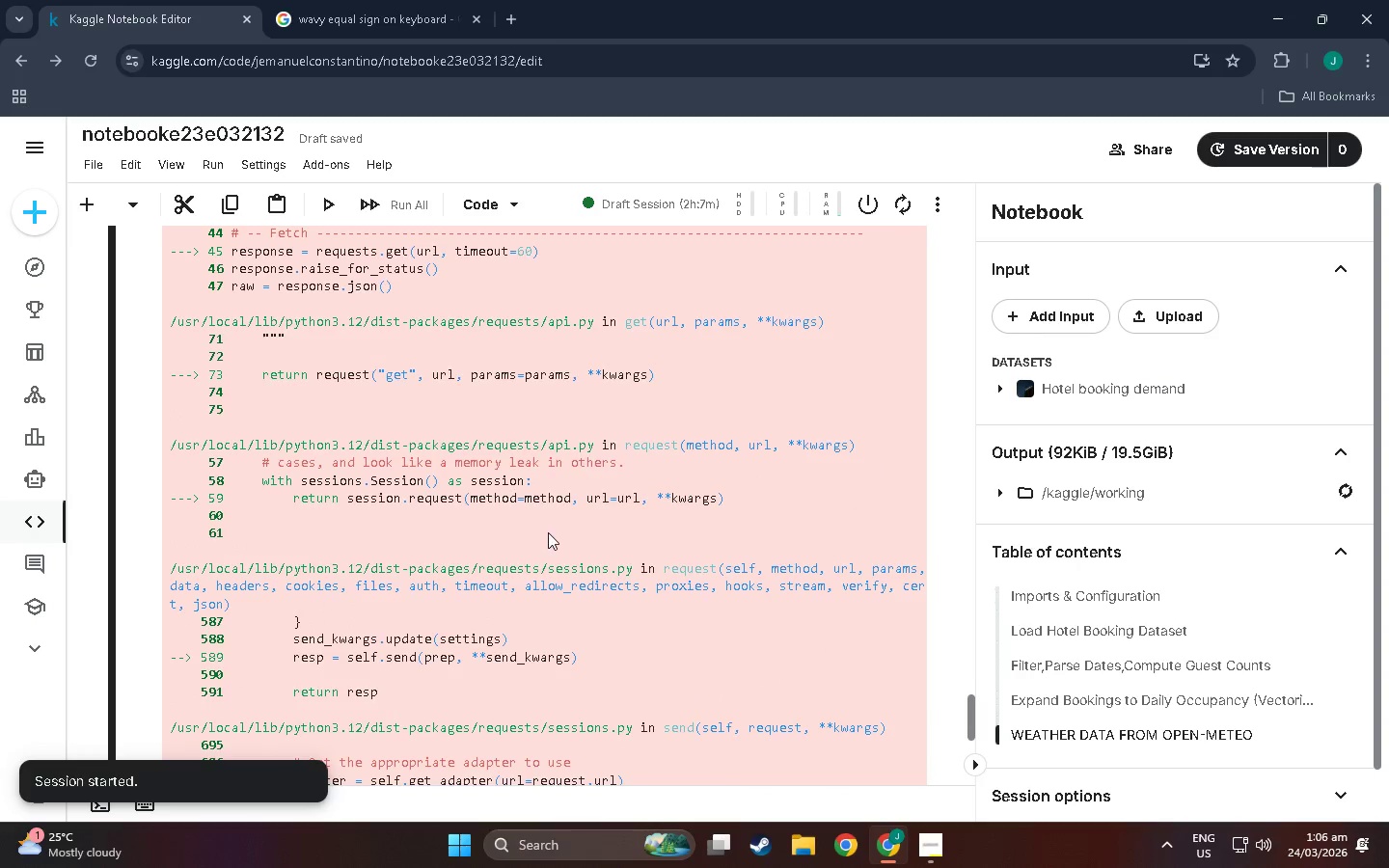 
scroll: coordinate [549, 536], scroll_direction: up, amount: 12.0
 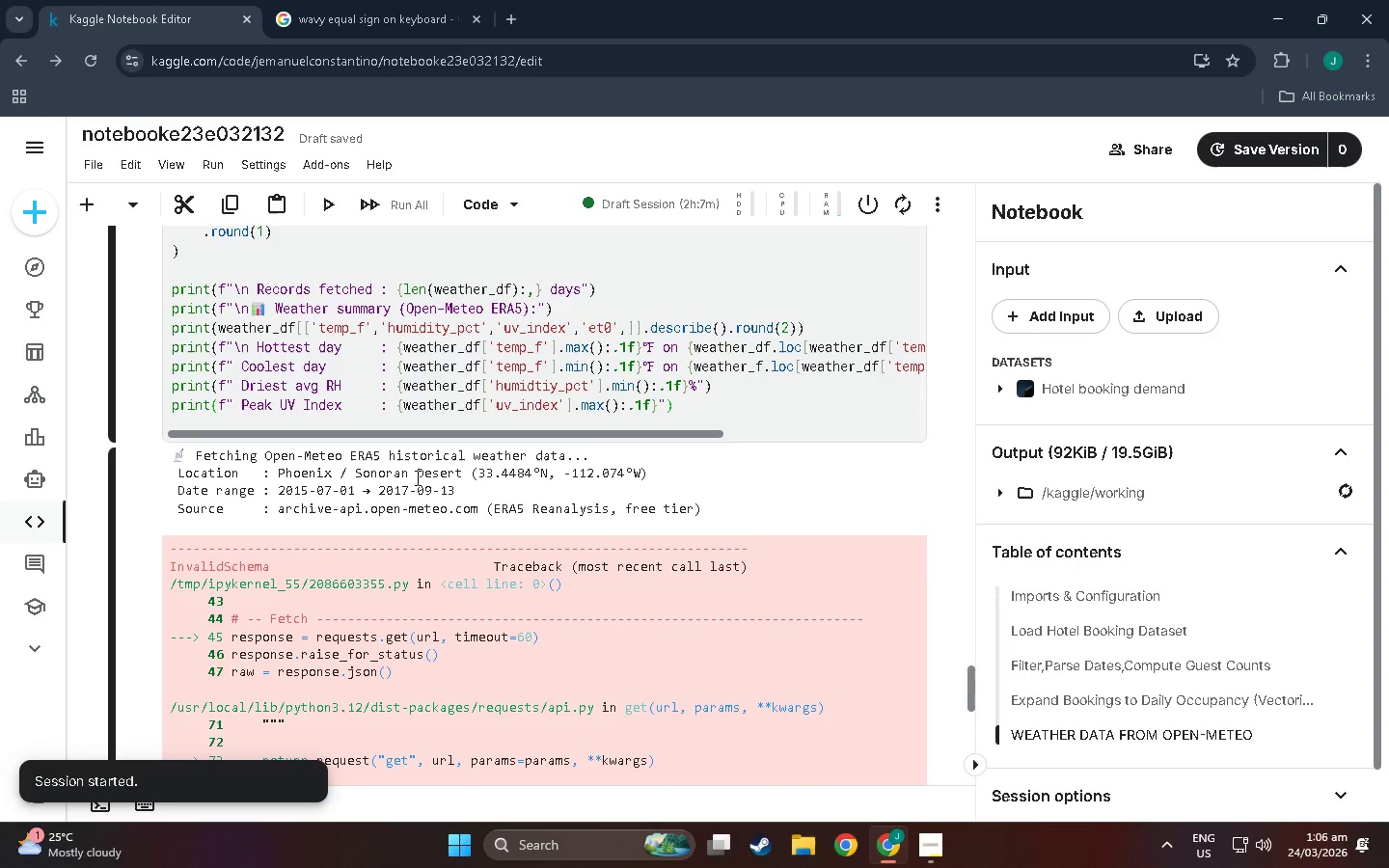 
scroll: coordinate [323, 436], scroll_direction: down, amount: 15.0
 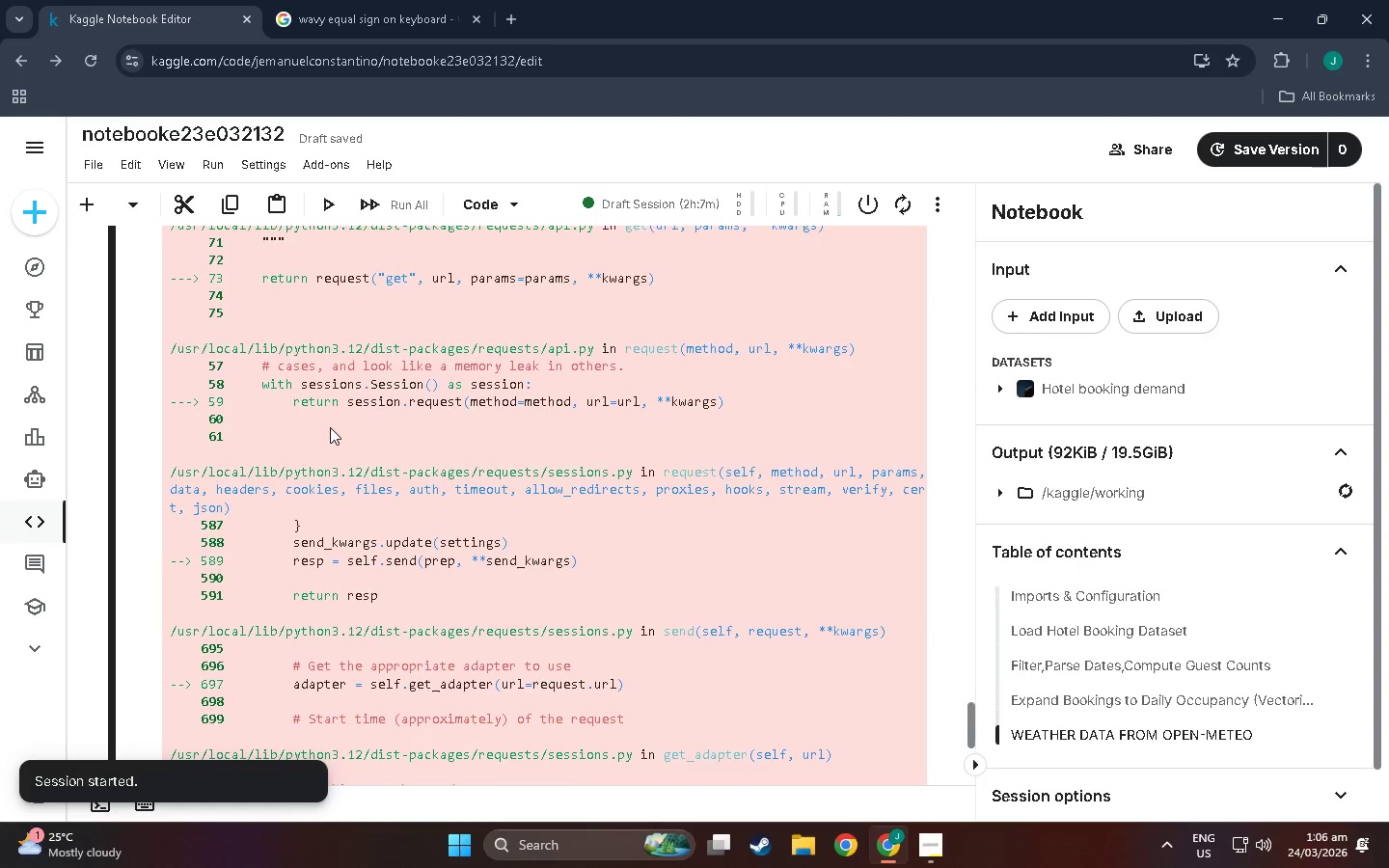 
scroll: coordinate [330, 427], scroll_direction: down, amount: 2.0
 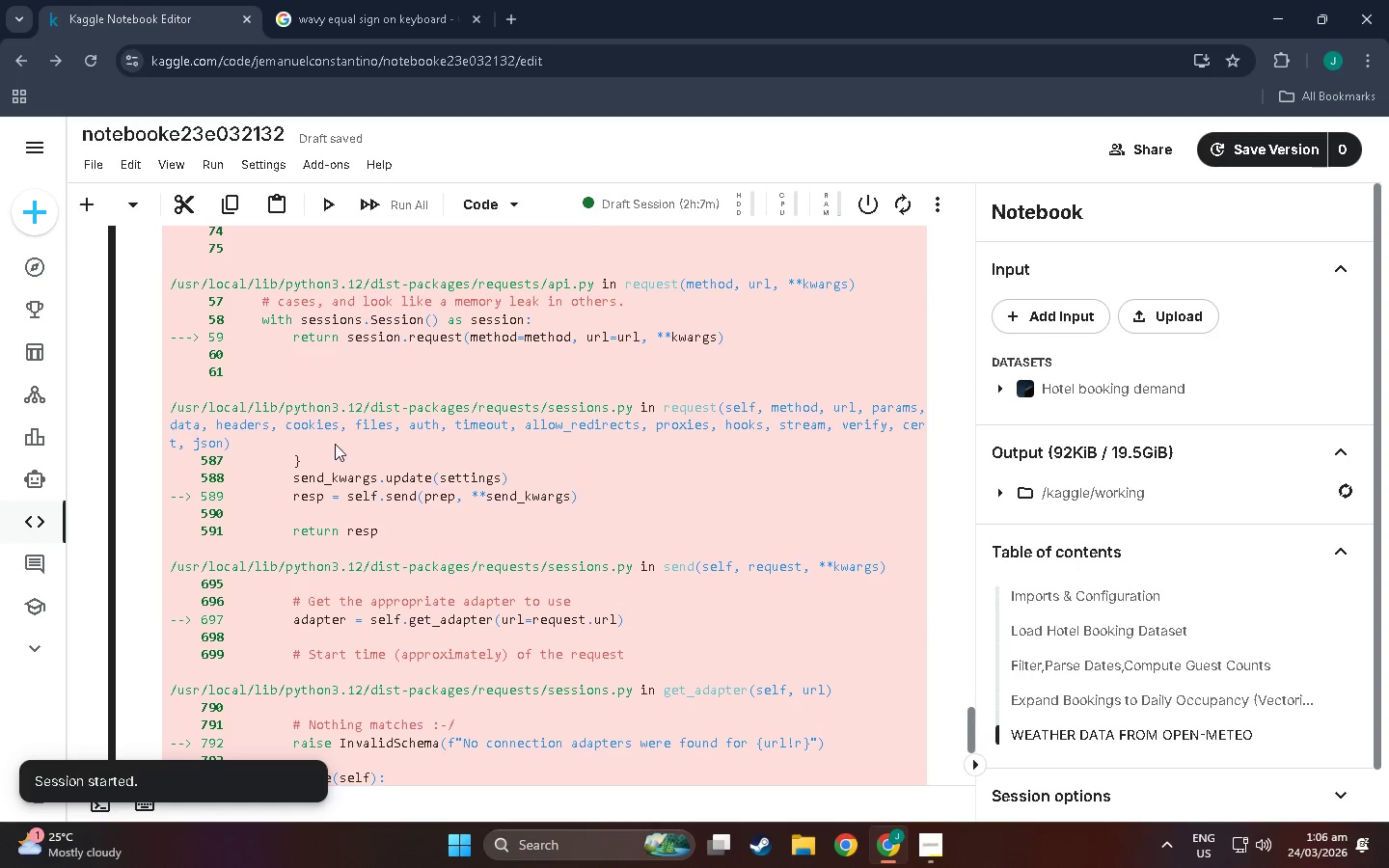 
scroll: coordinate [345, 492], scroll_direction: up, amount: 13.0
 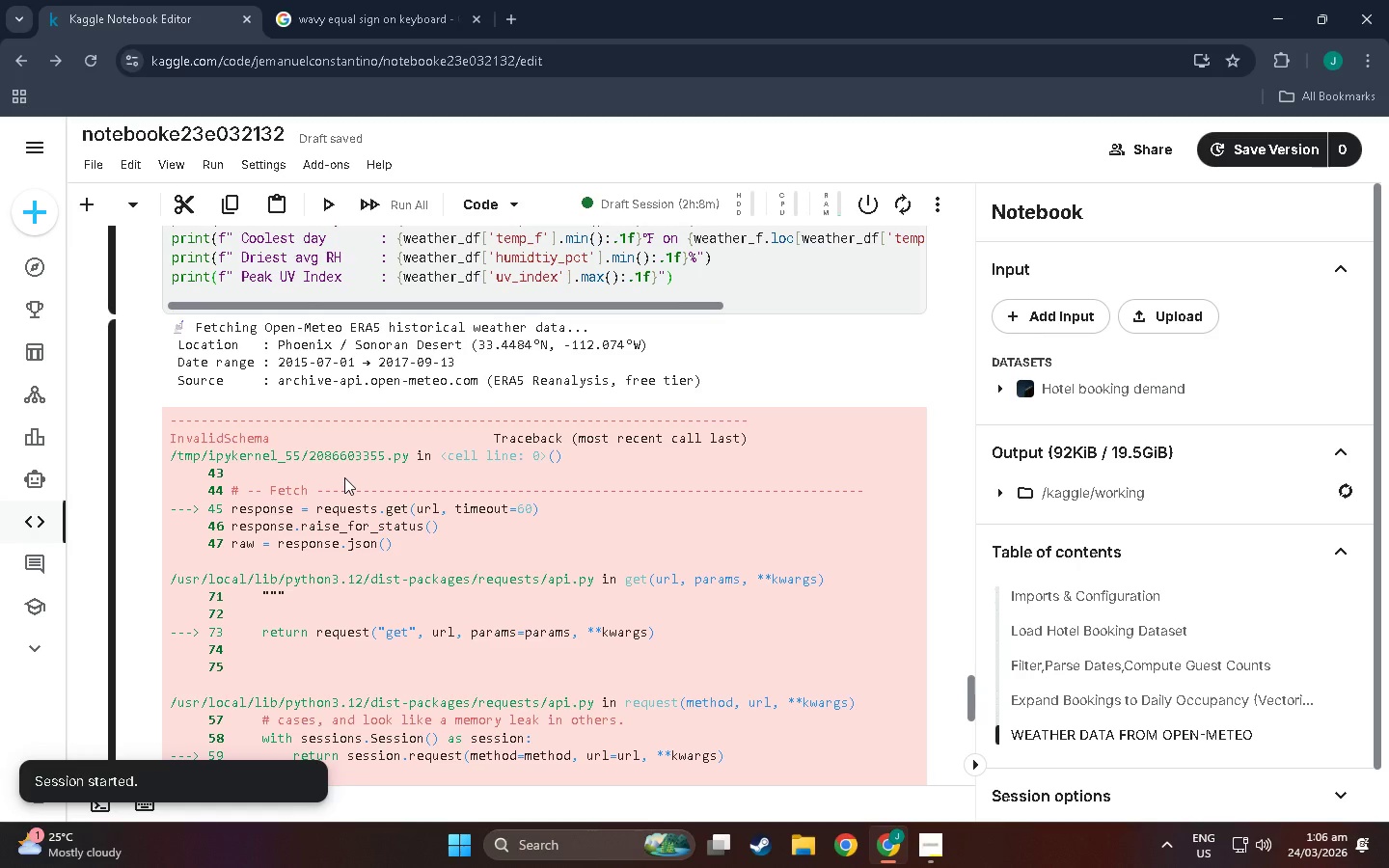 
scroll: coordinate [362, 486], scroll_direction: down, amount: 4.0
 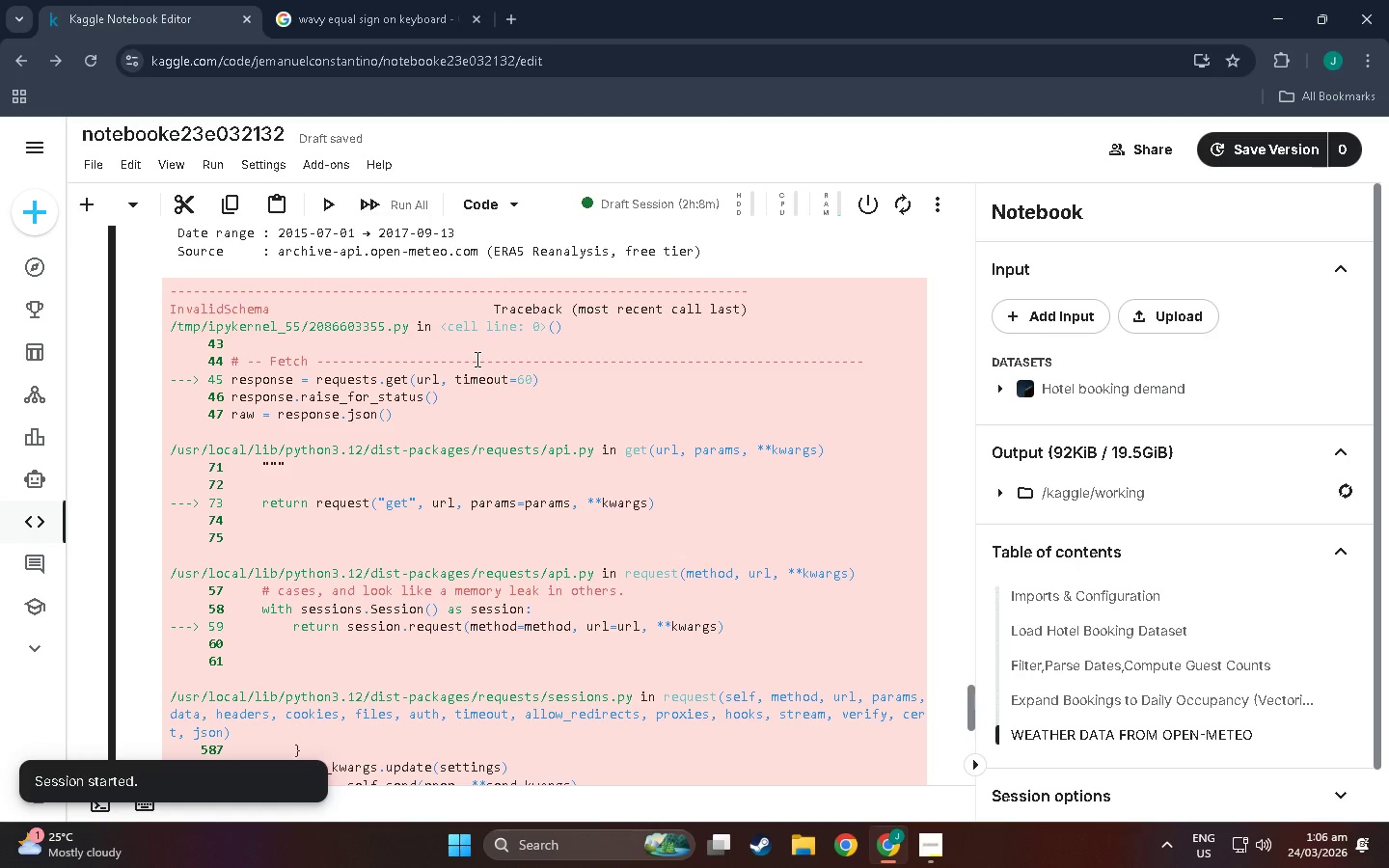 
wait(15.5)
 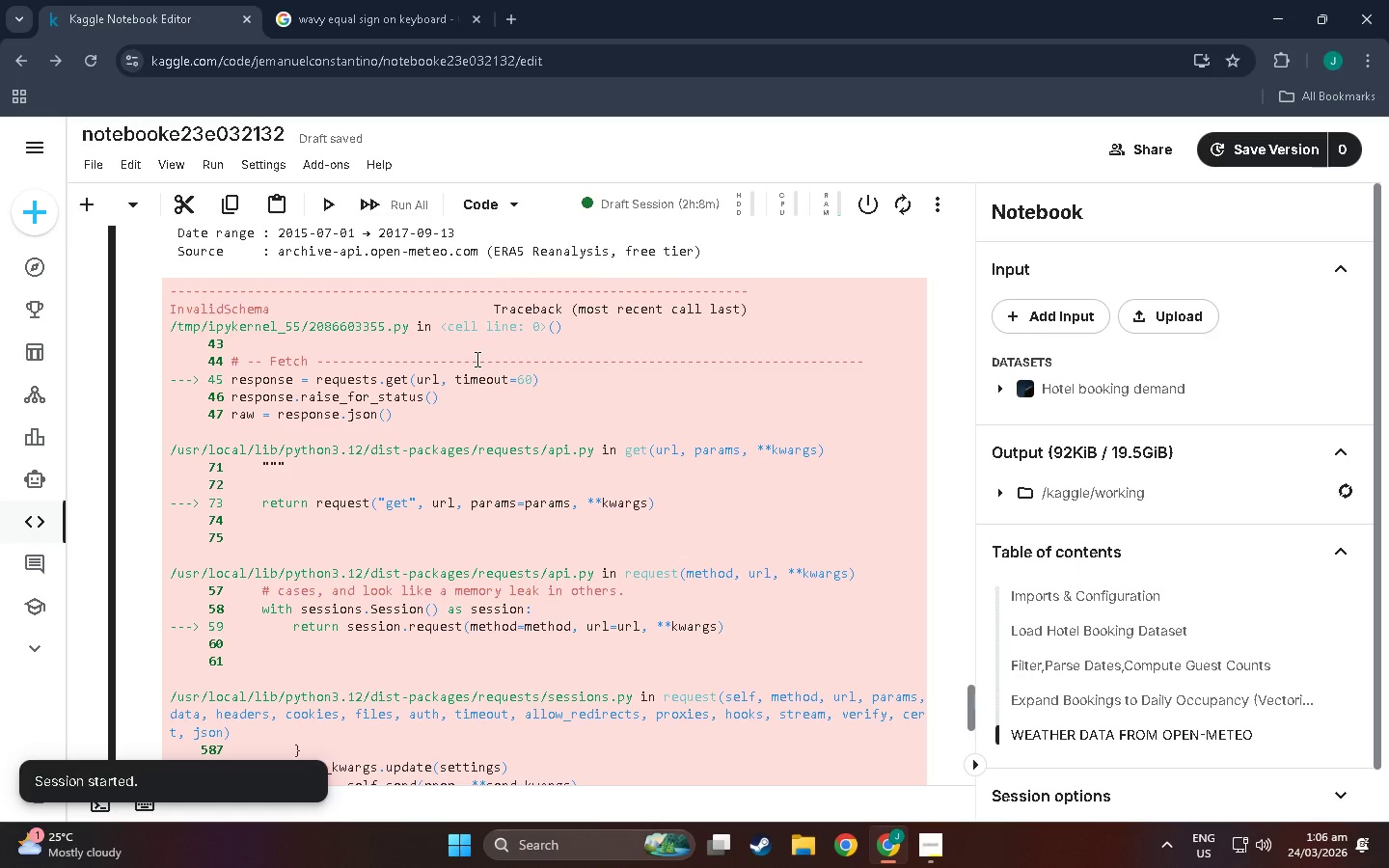 
scroll: coordinate [348, 501], scroll_direction: up, amount: 61.0
 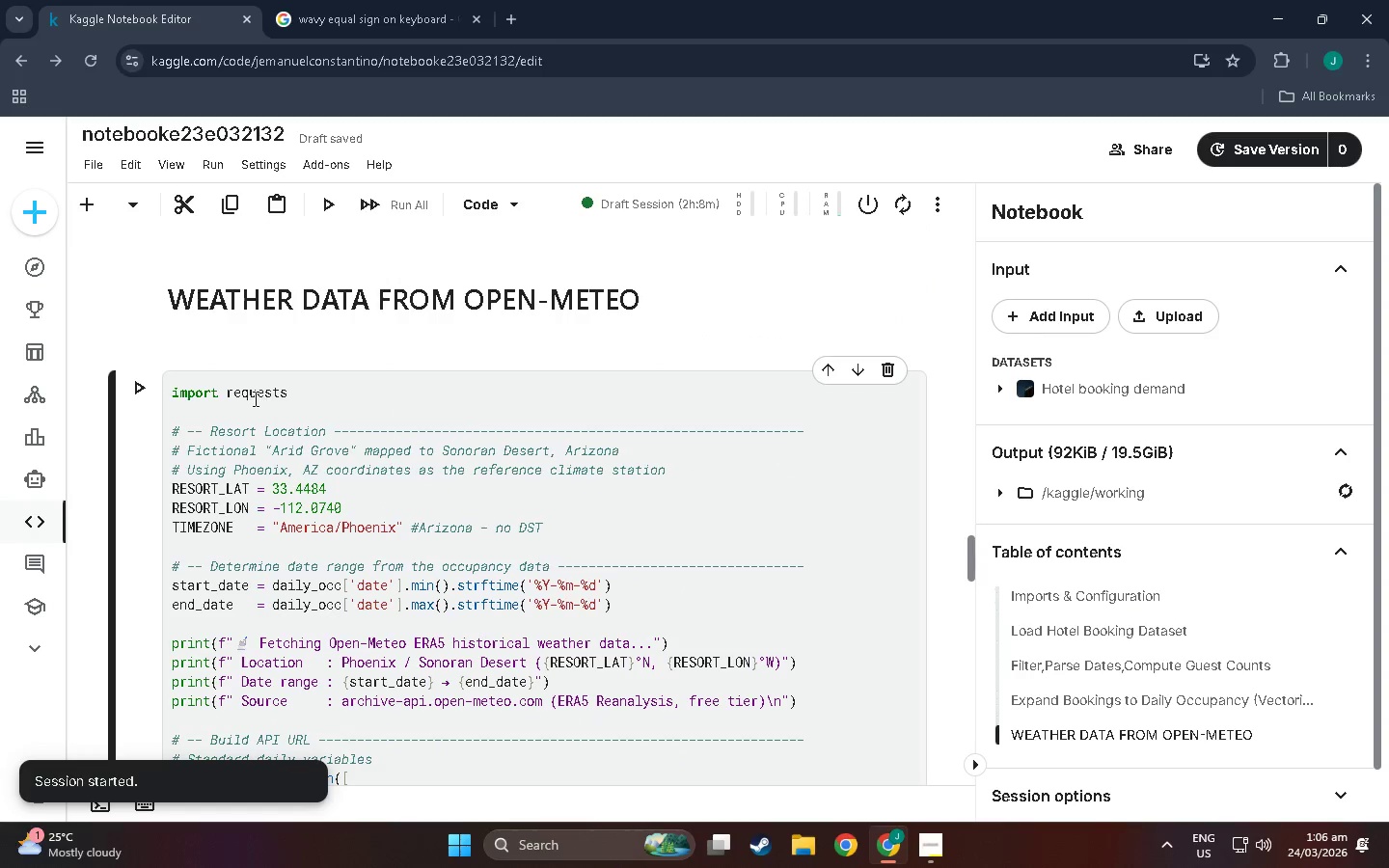 
left_click([251, 394])
 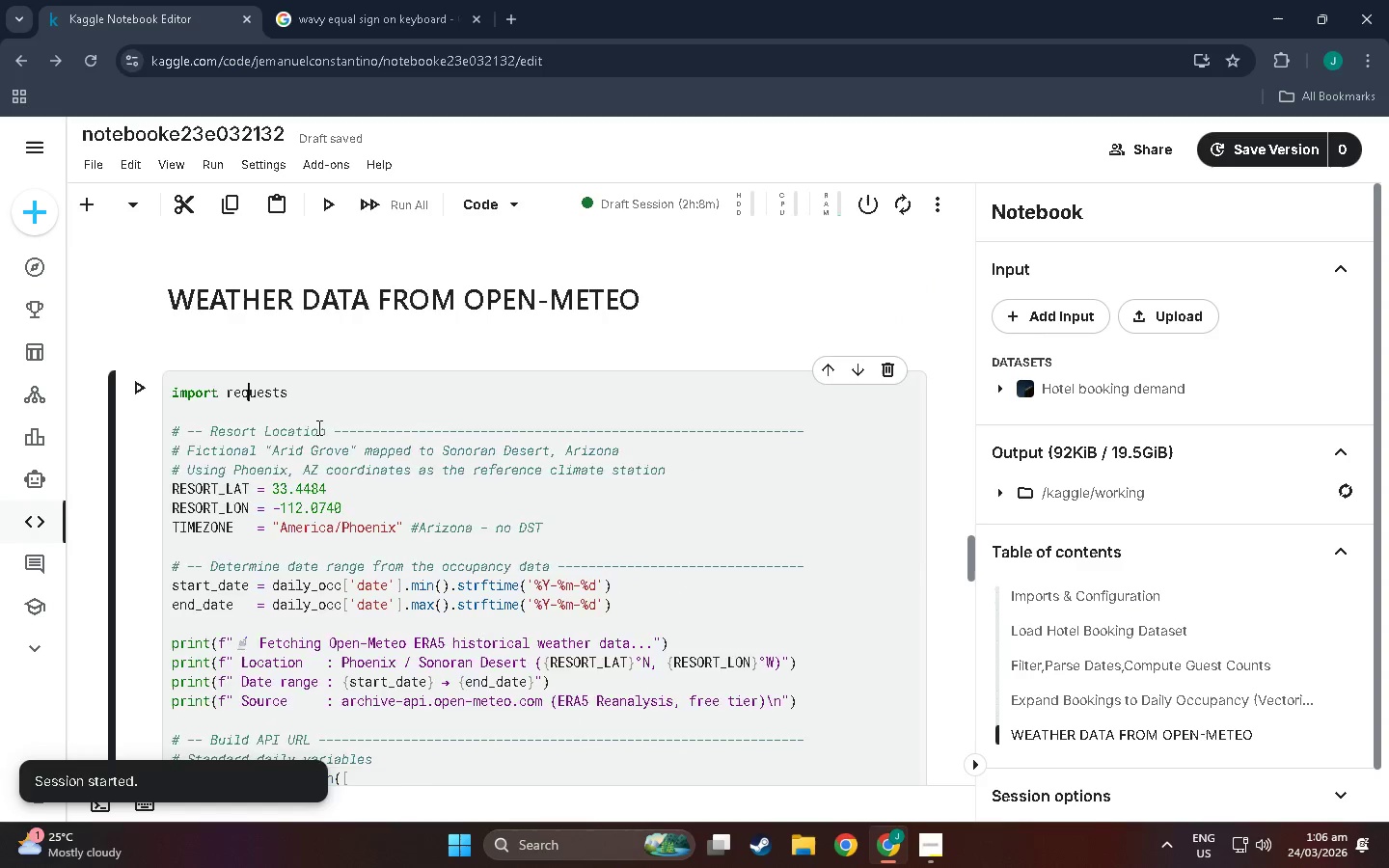 
scroll: coordinate [252, 422], scroll_direction: down, amount: 8.0
 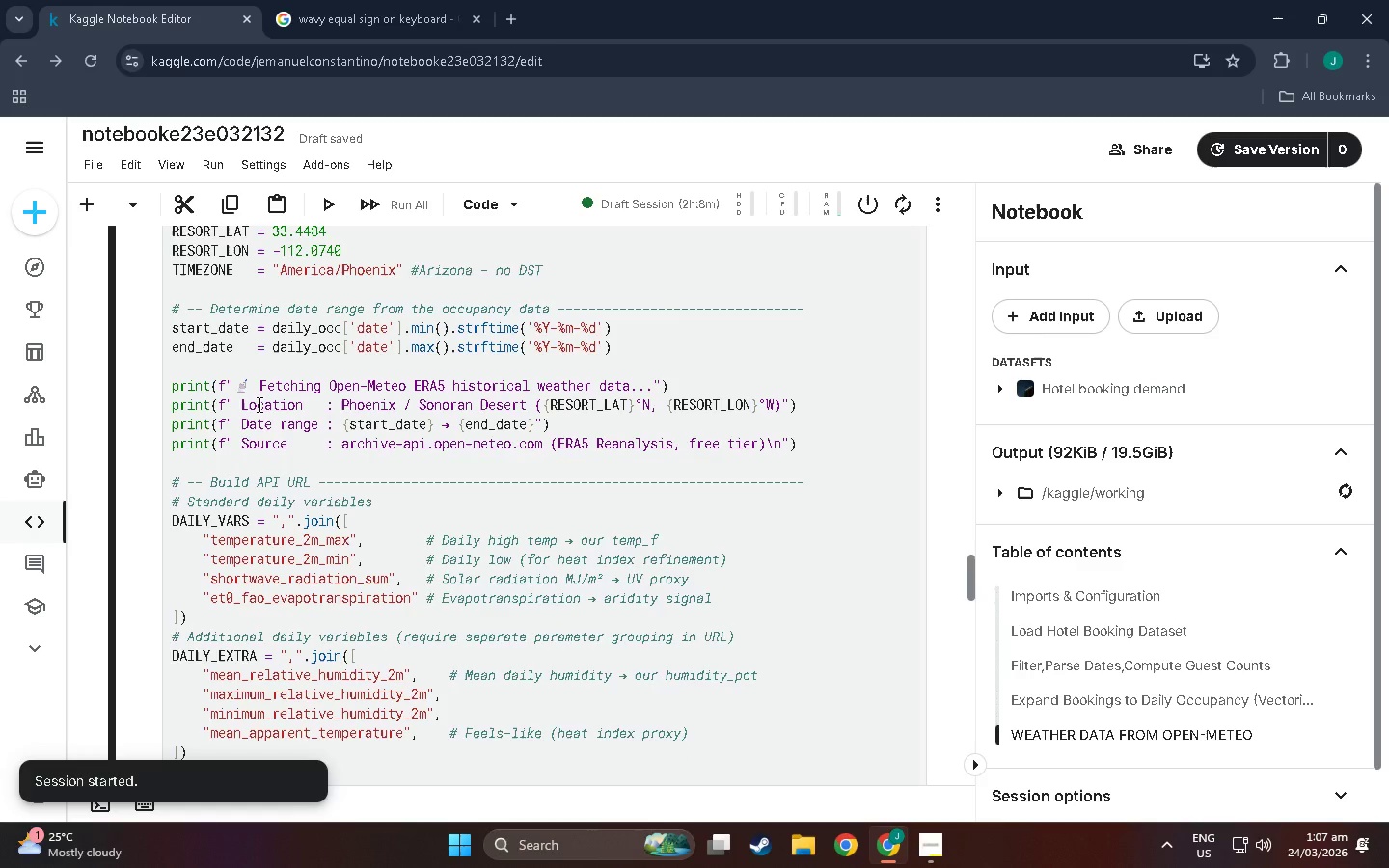 
wait(6.91)
 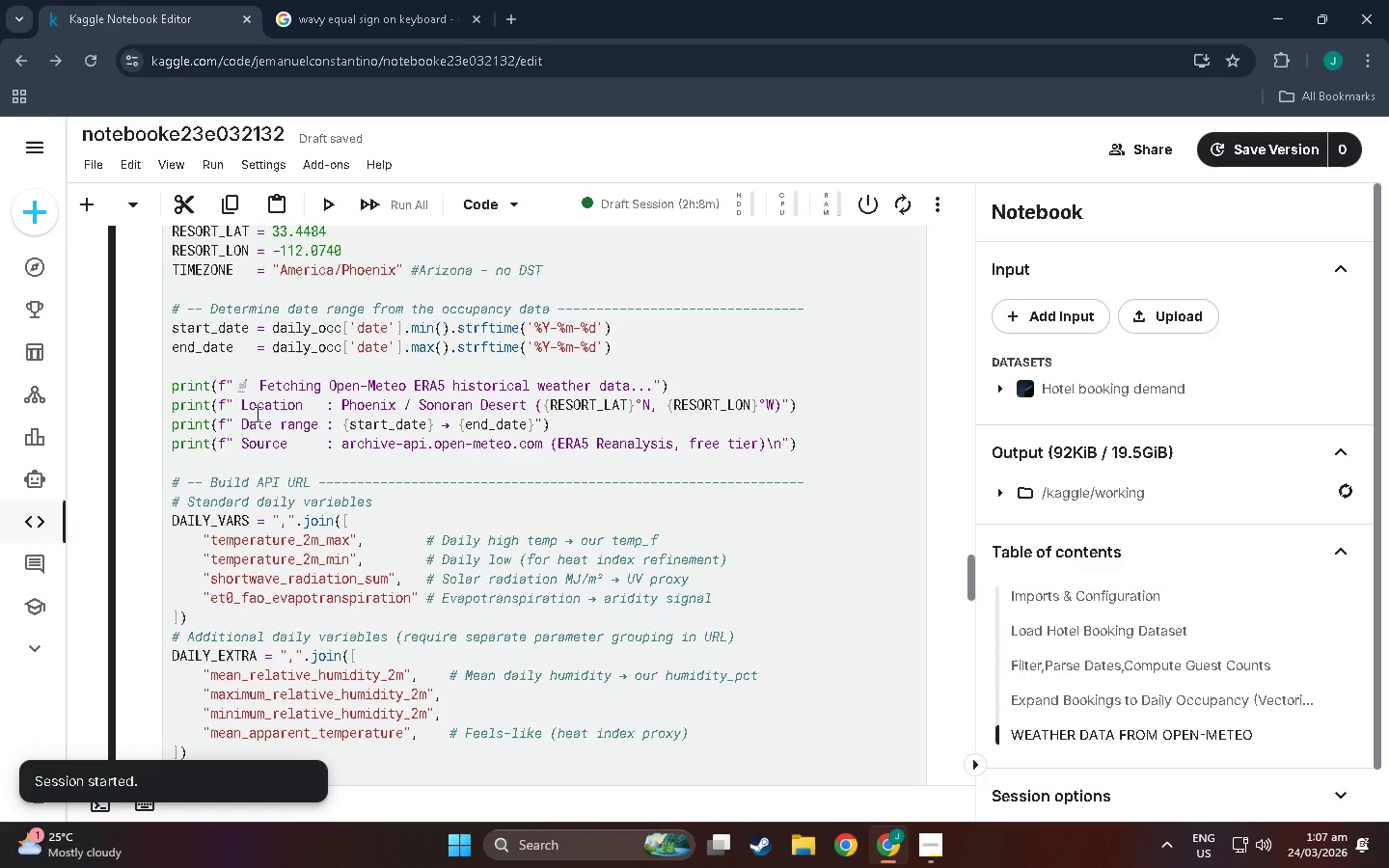 
scroll: coordinate [275, 387], scroll_direction: up, amount: 8.0
 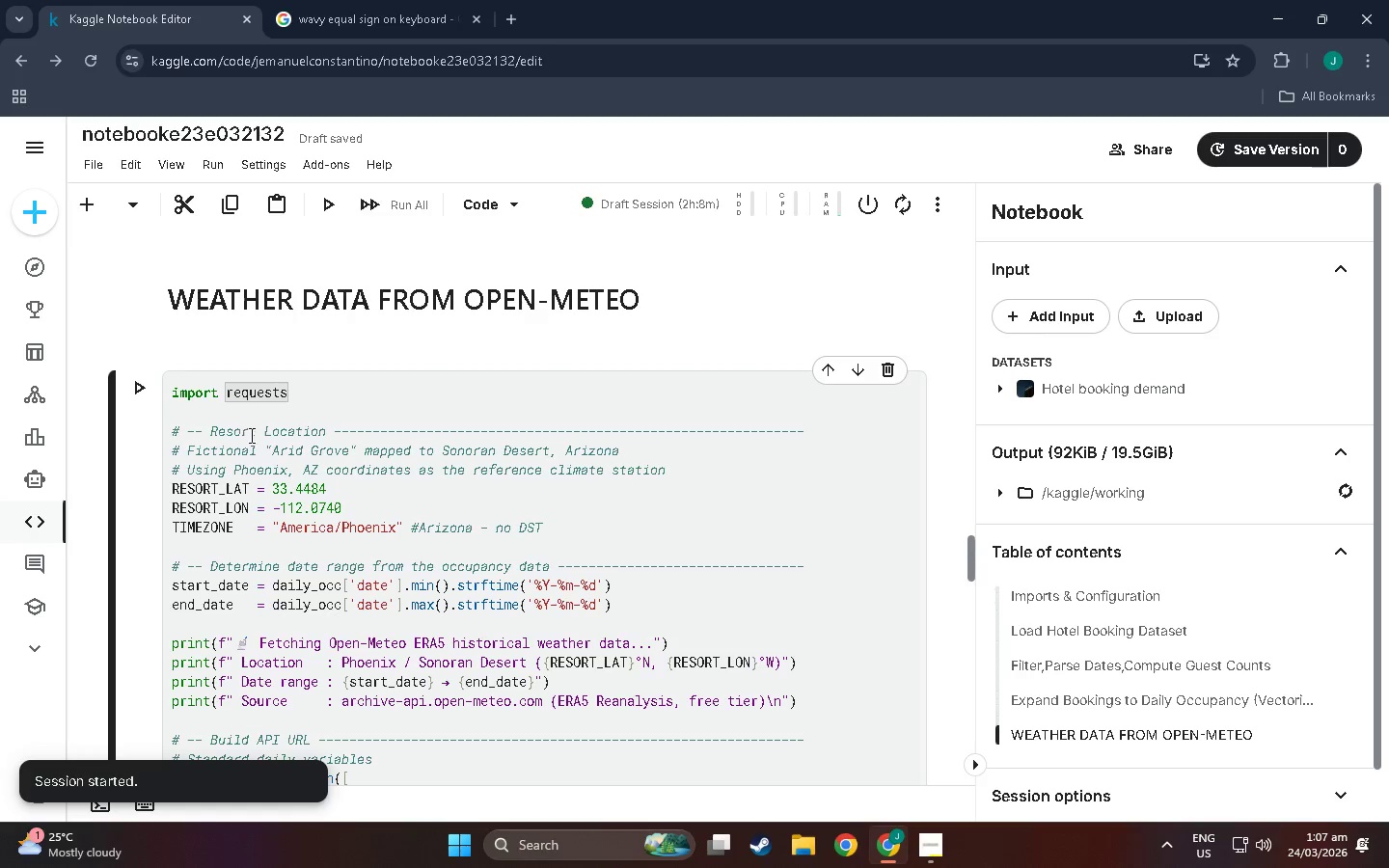 
wait(9.36)
 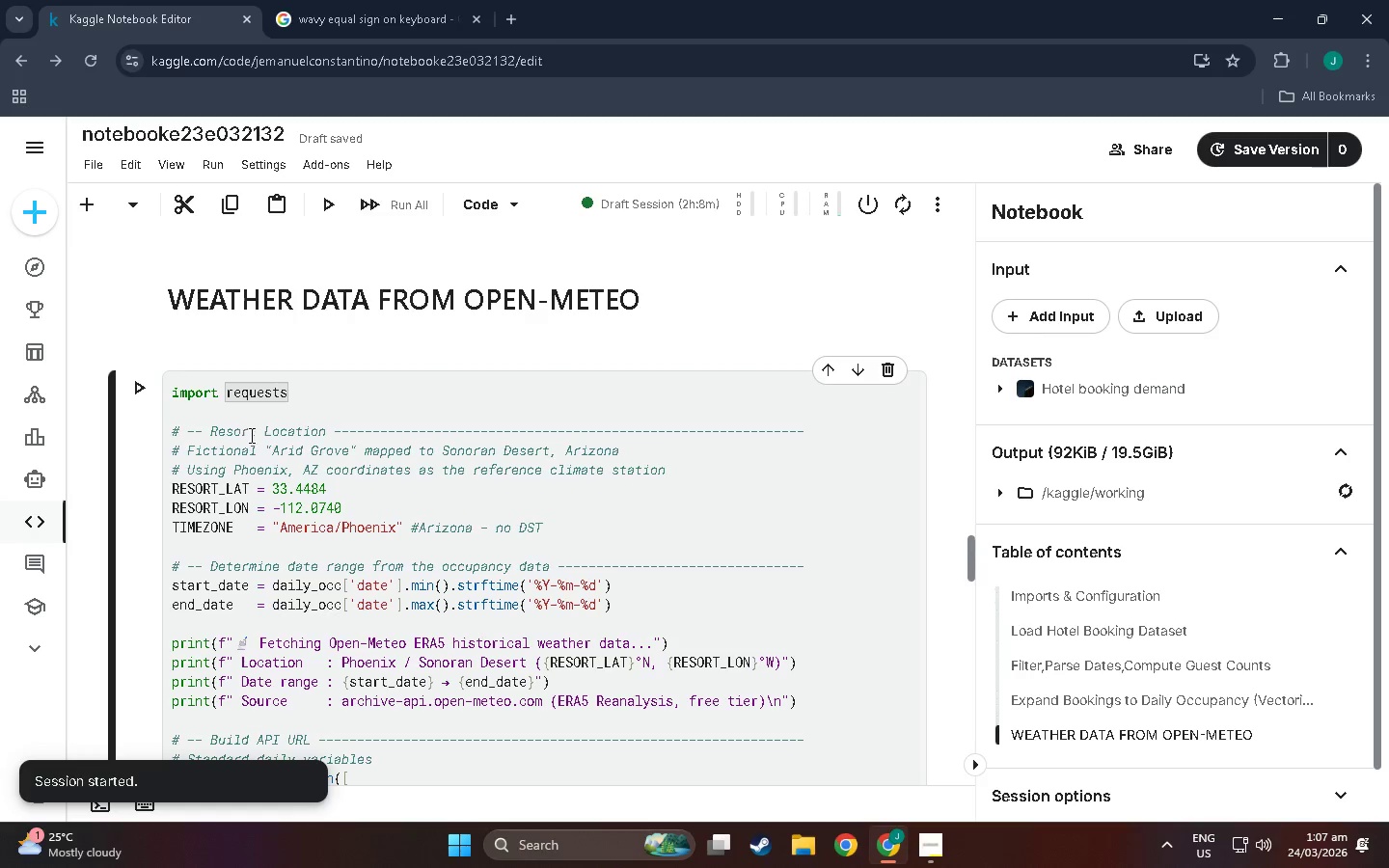 
scroll: coordinate [347, 478], scroll_direction: down, amount: 2.0
 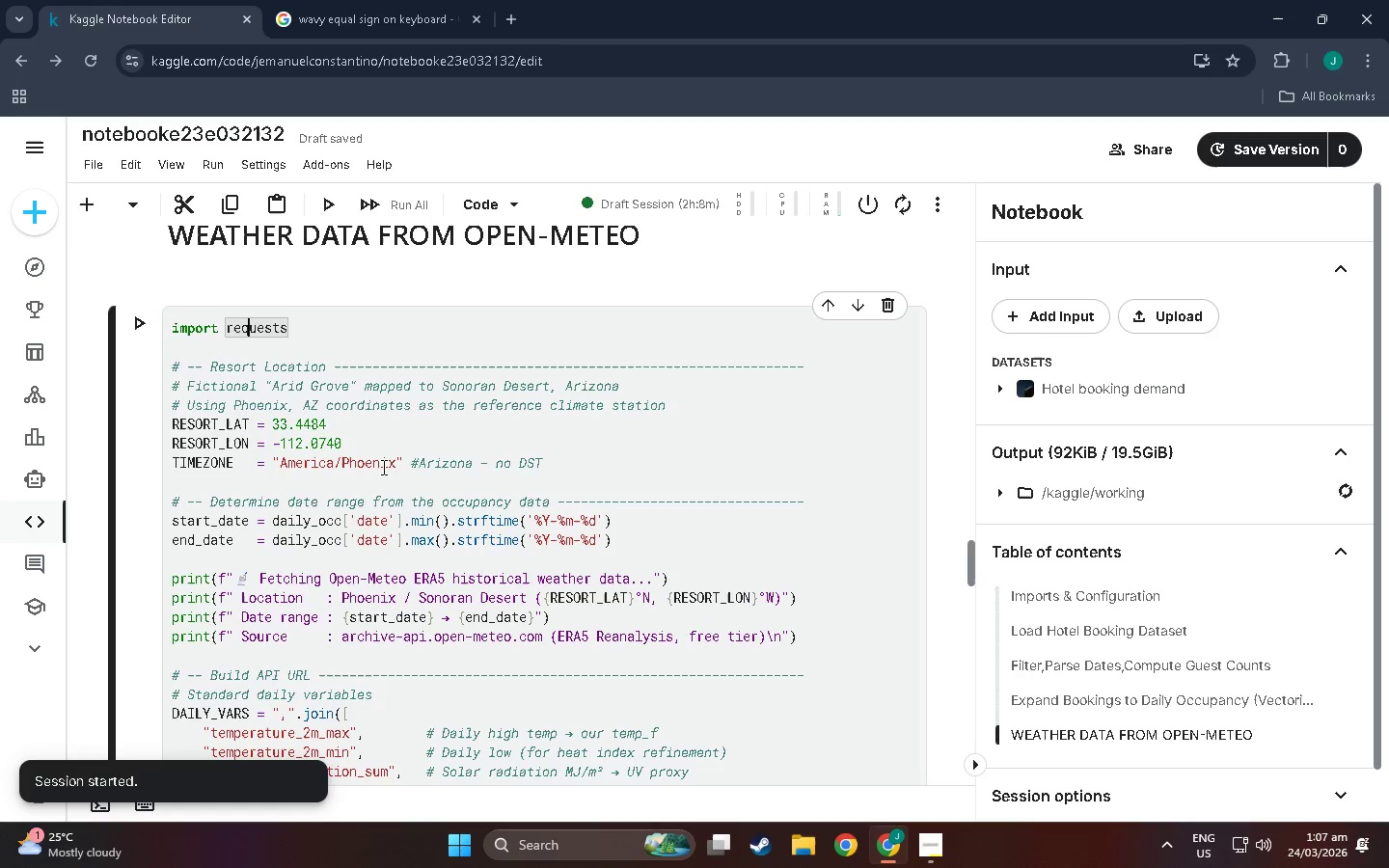 
wait(15.51)
 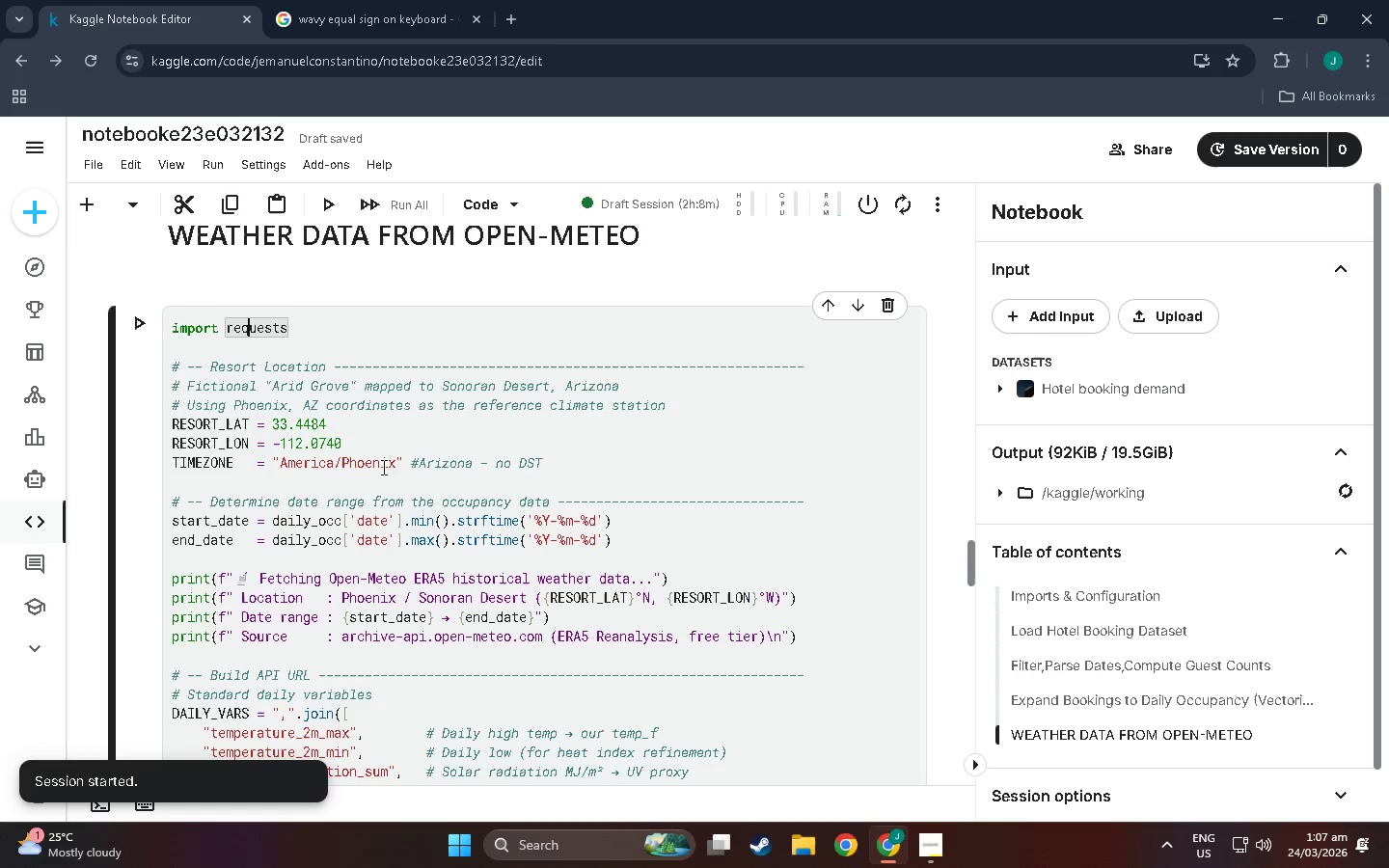 
scroll: coordinate [393, 481], scroll_direction: down, amount: 1.0
 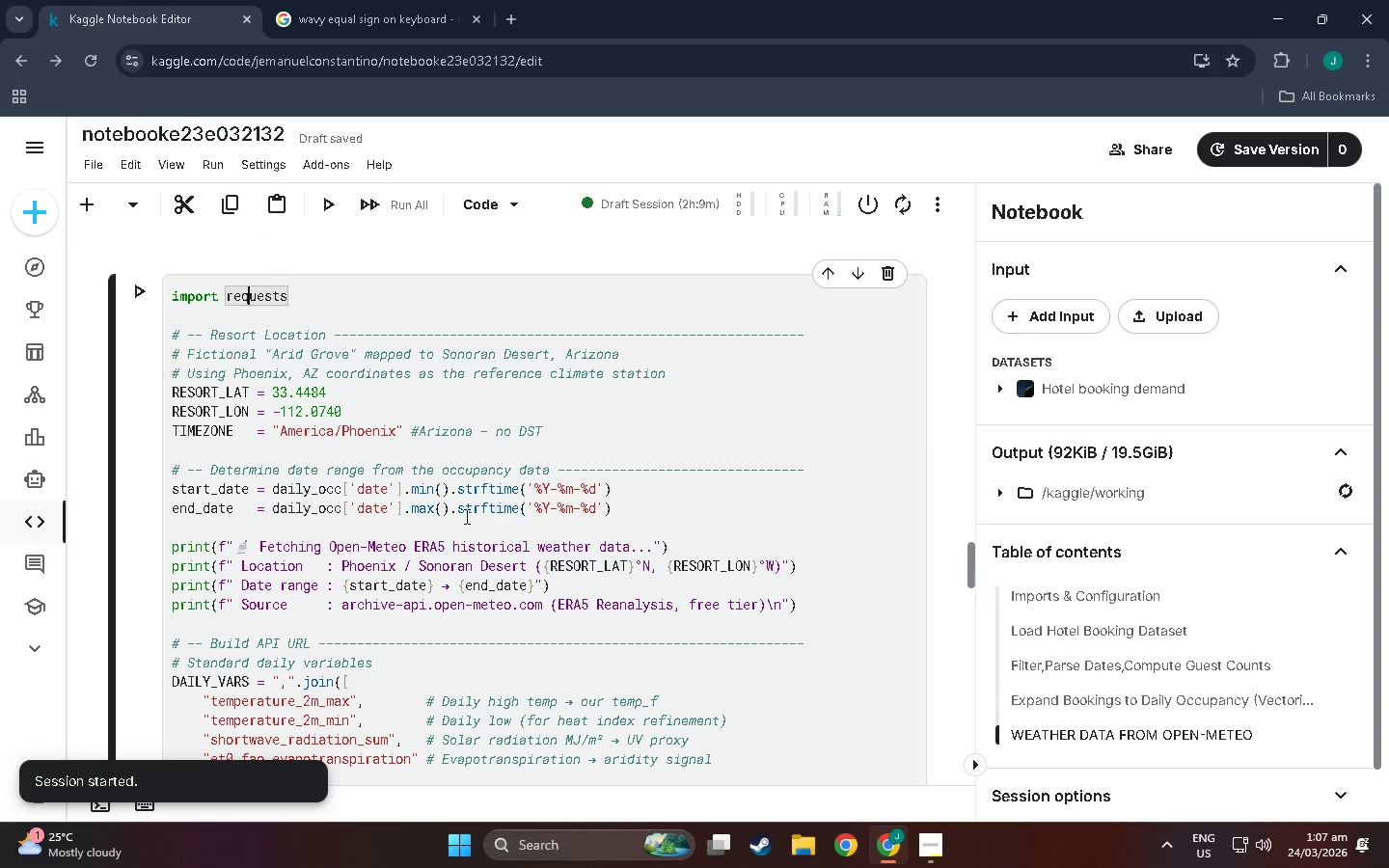 
wait(10.48)
 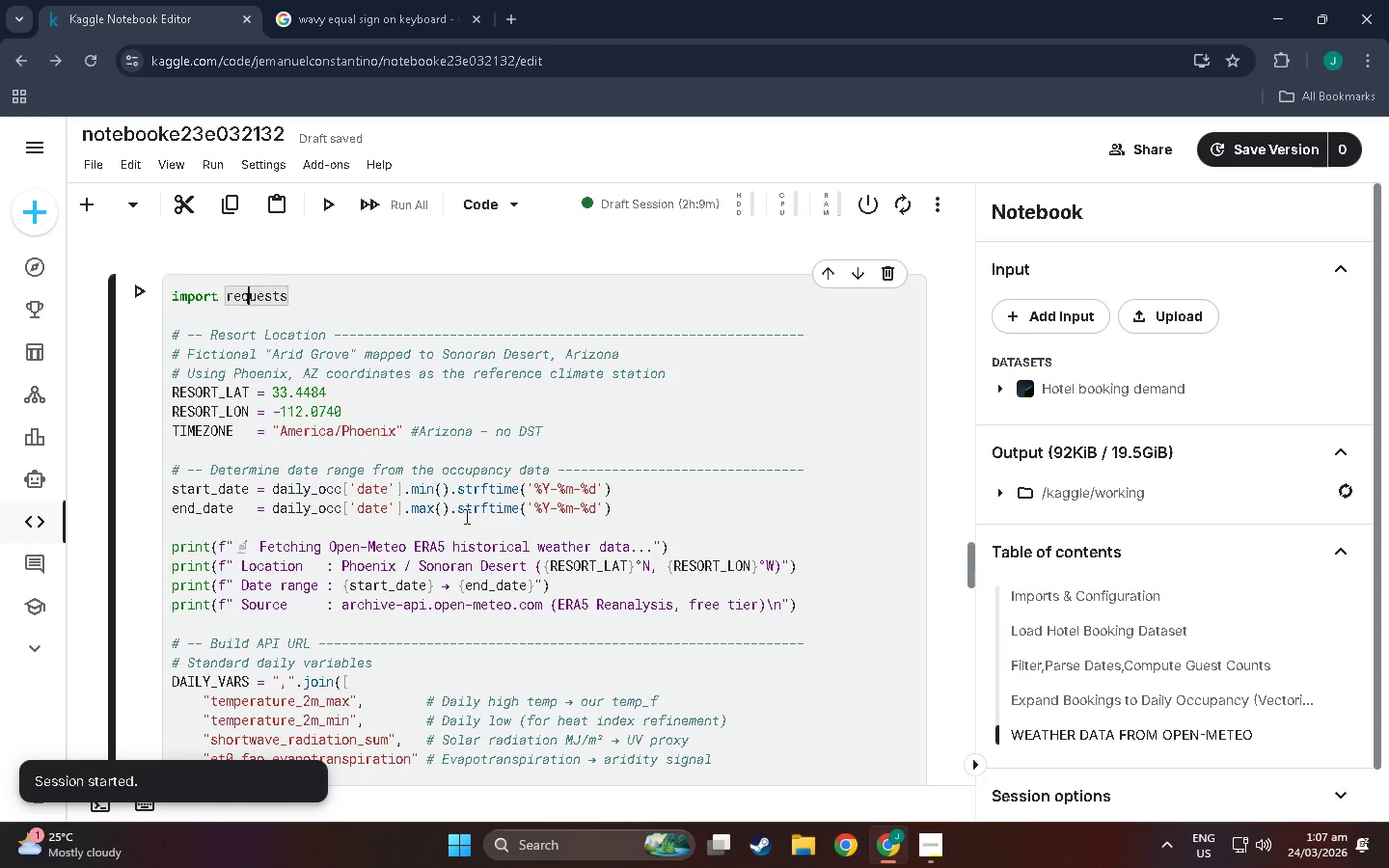 
scroll: coordinate [577, 486], scroll_direction: down, amount: 3.0
 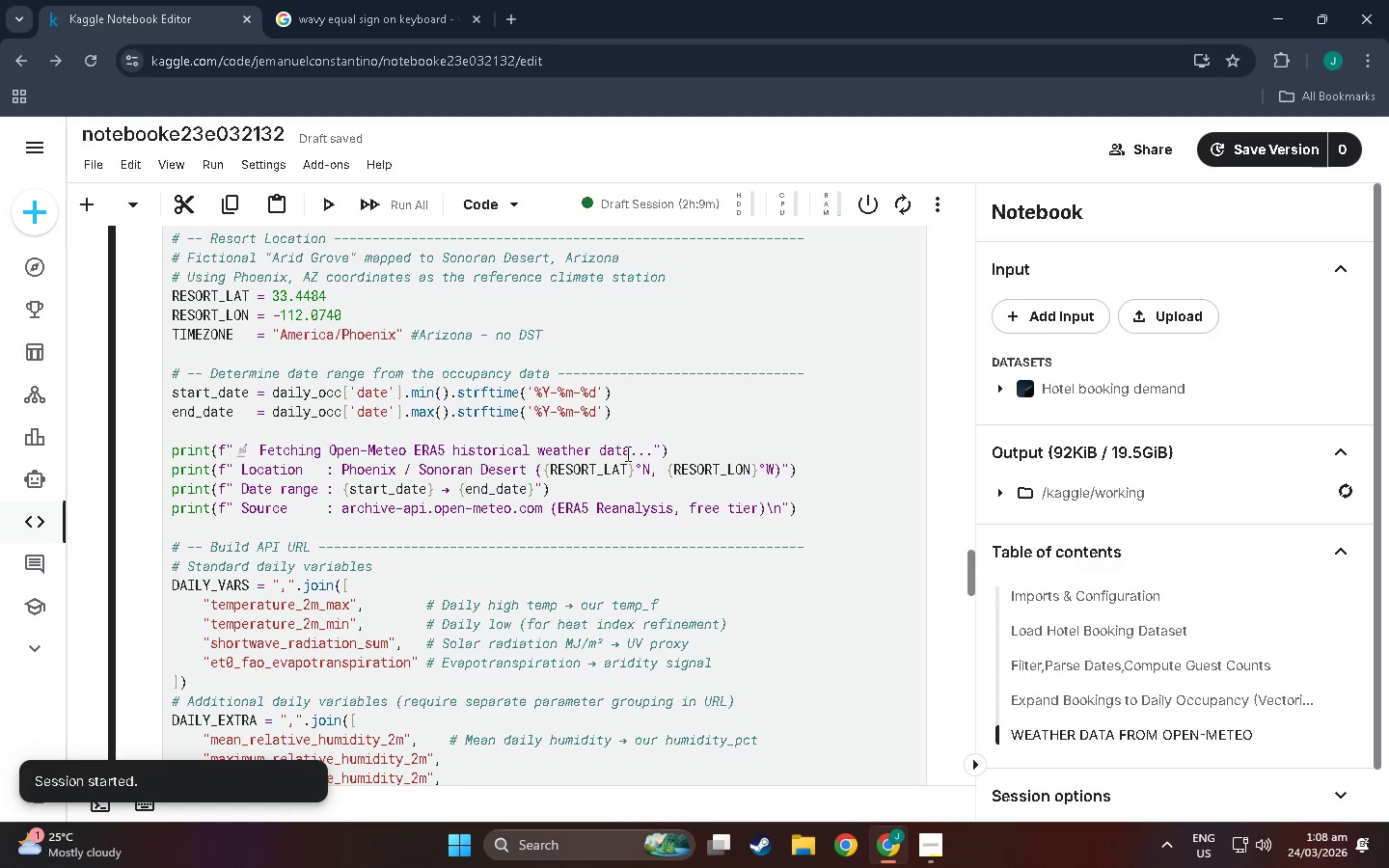 
wait(18.64)
 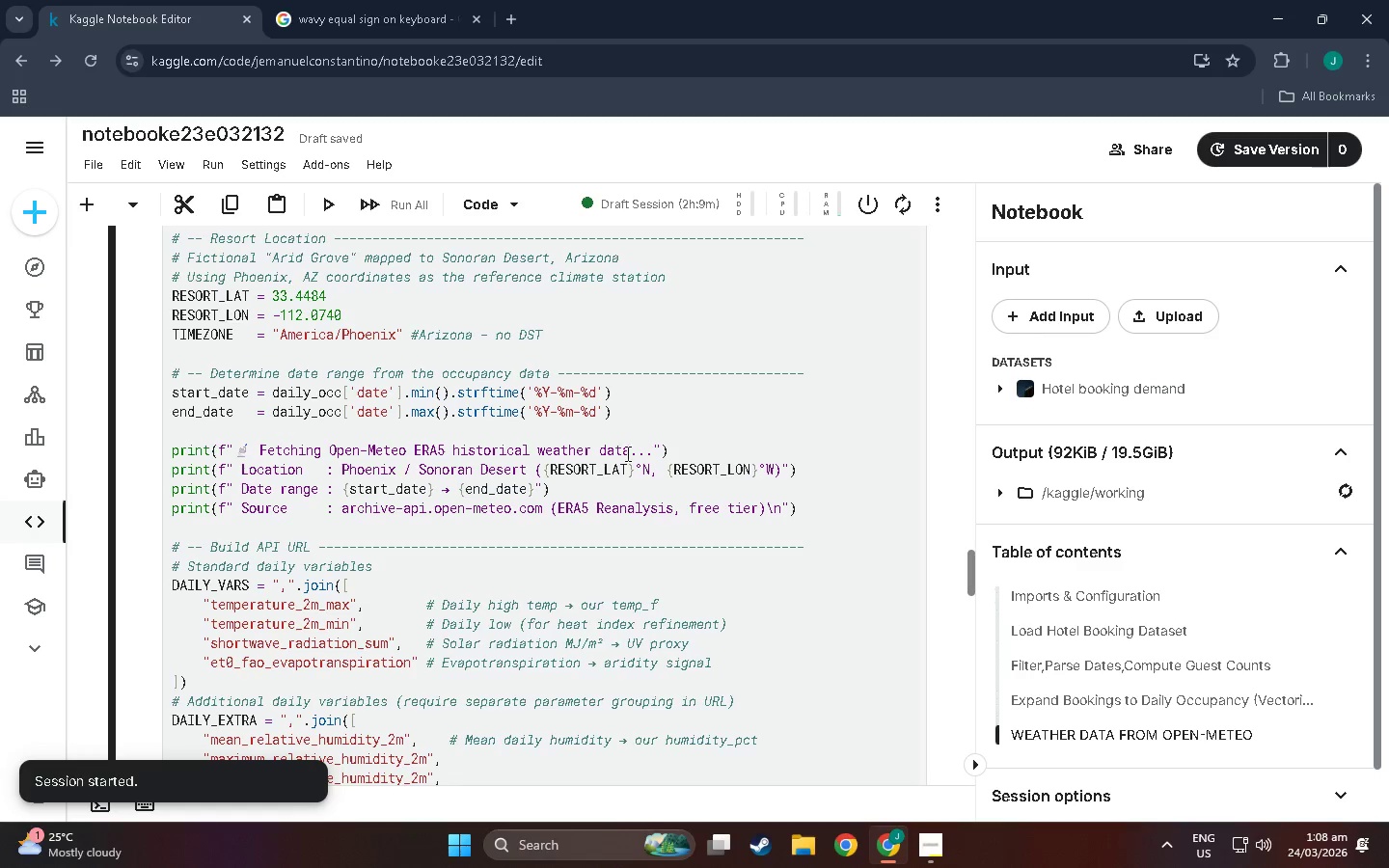 
scroll: coordinate [267, 393], scroll_direction: down, amount: 7.0
 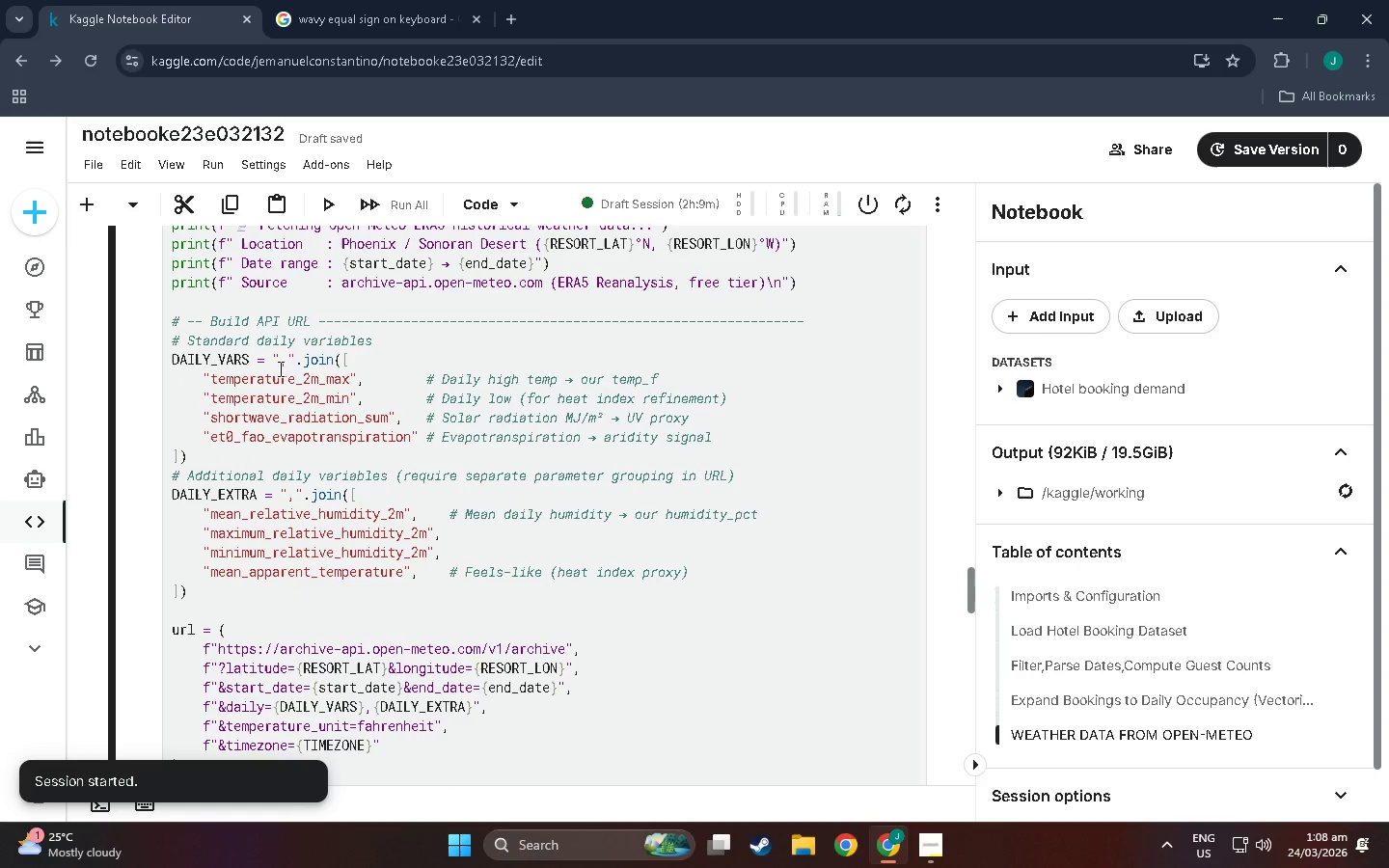 
scroll: coordinate [286, 367], scroll_direction: up, amount: 3.0
 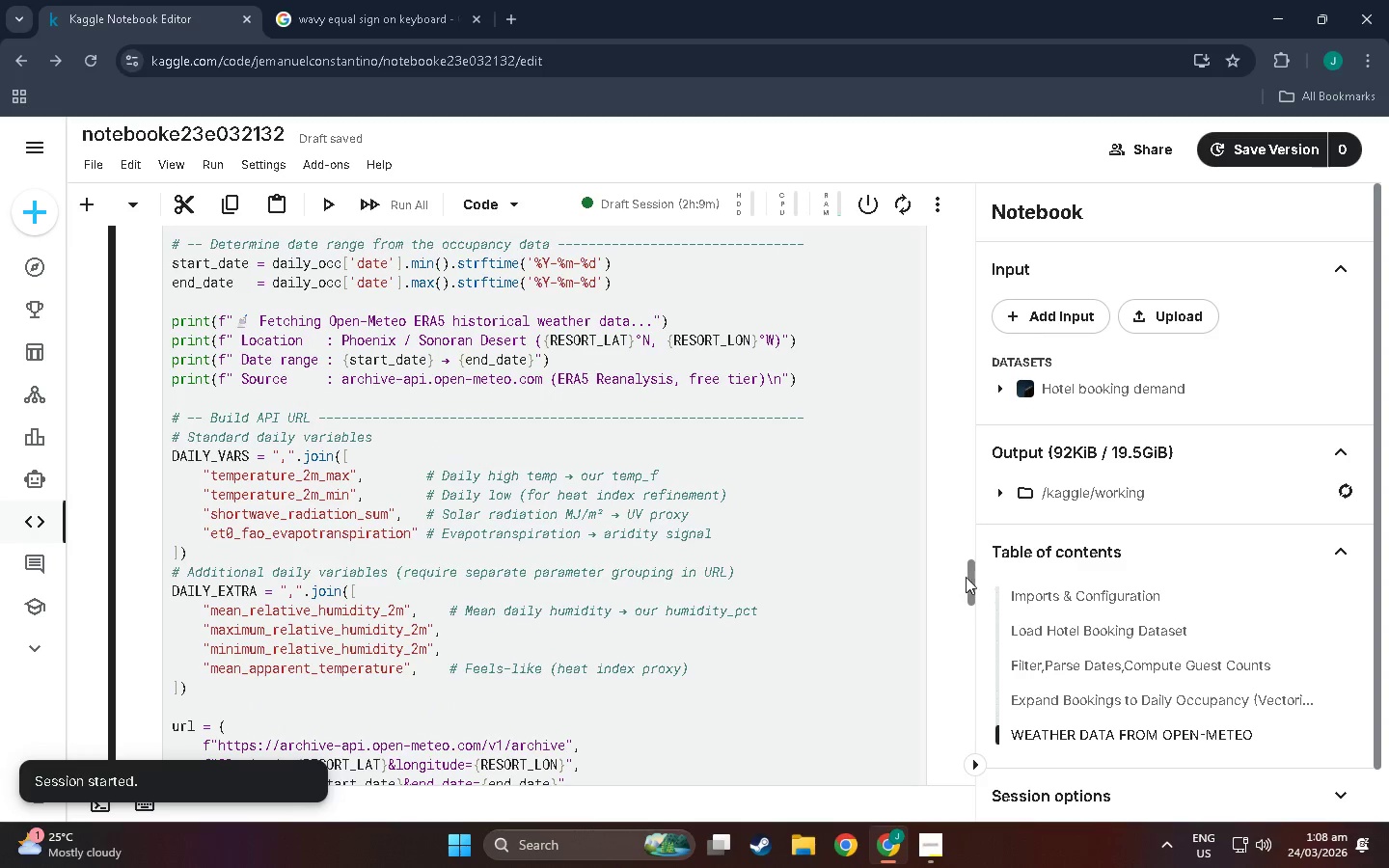 
left_click_drag(start_coordinate=[970, 579], to_coordinate=[990, 620])
 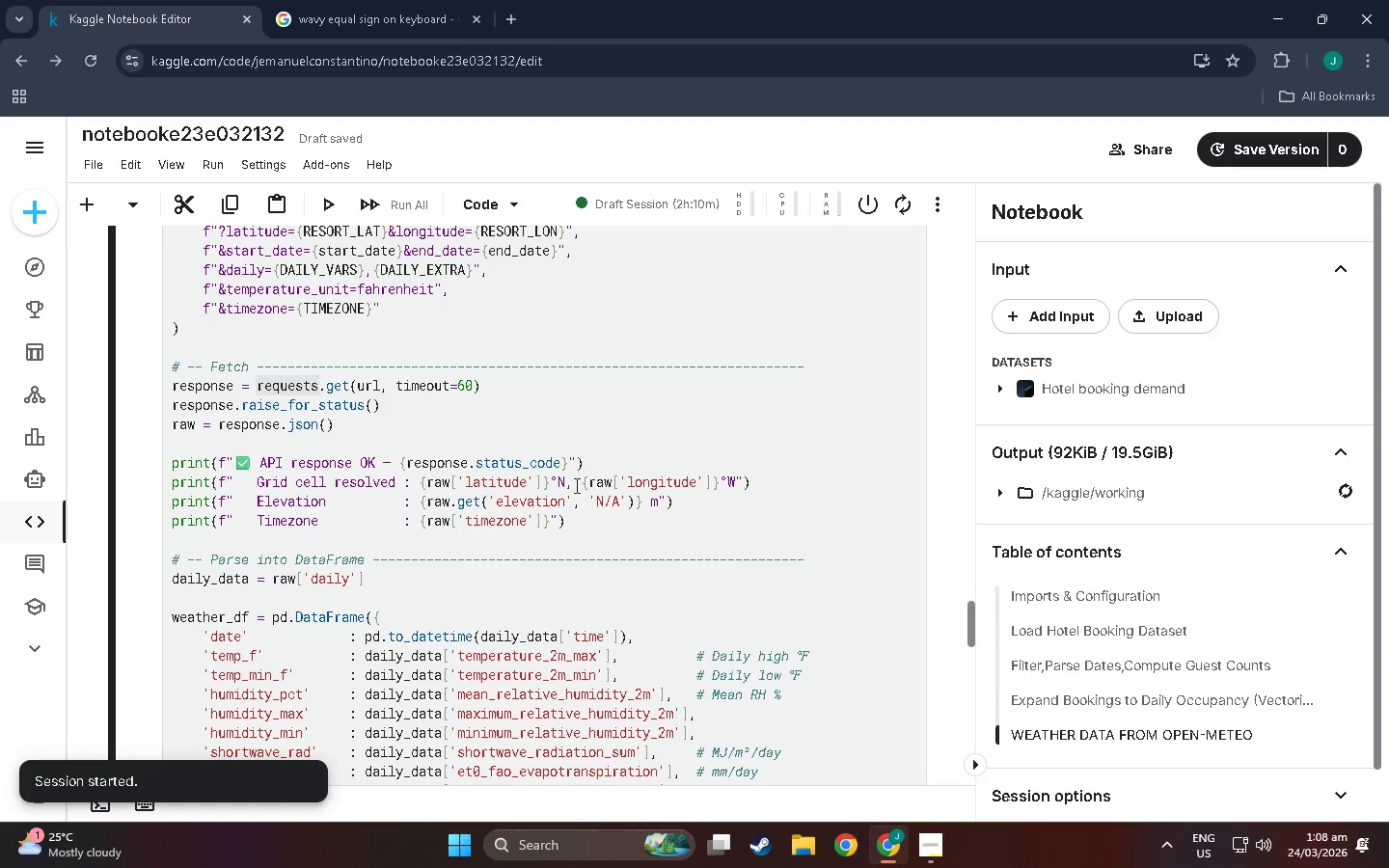 
scroll: coordinate [454, 518], scroll_direction: up, amount: 21.0
 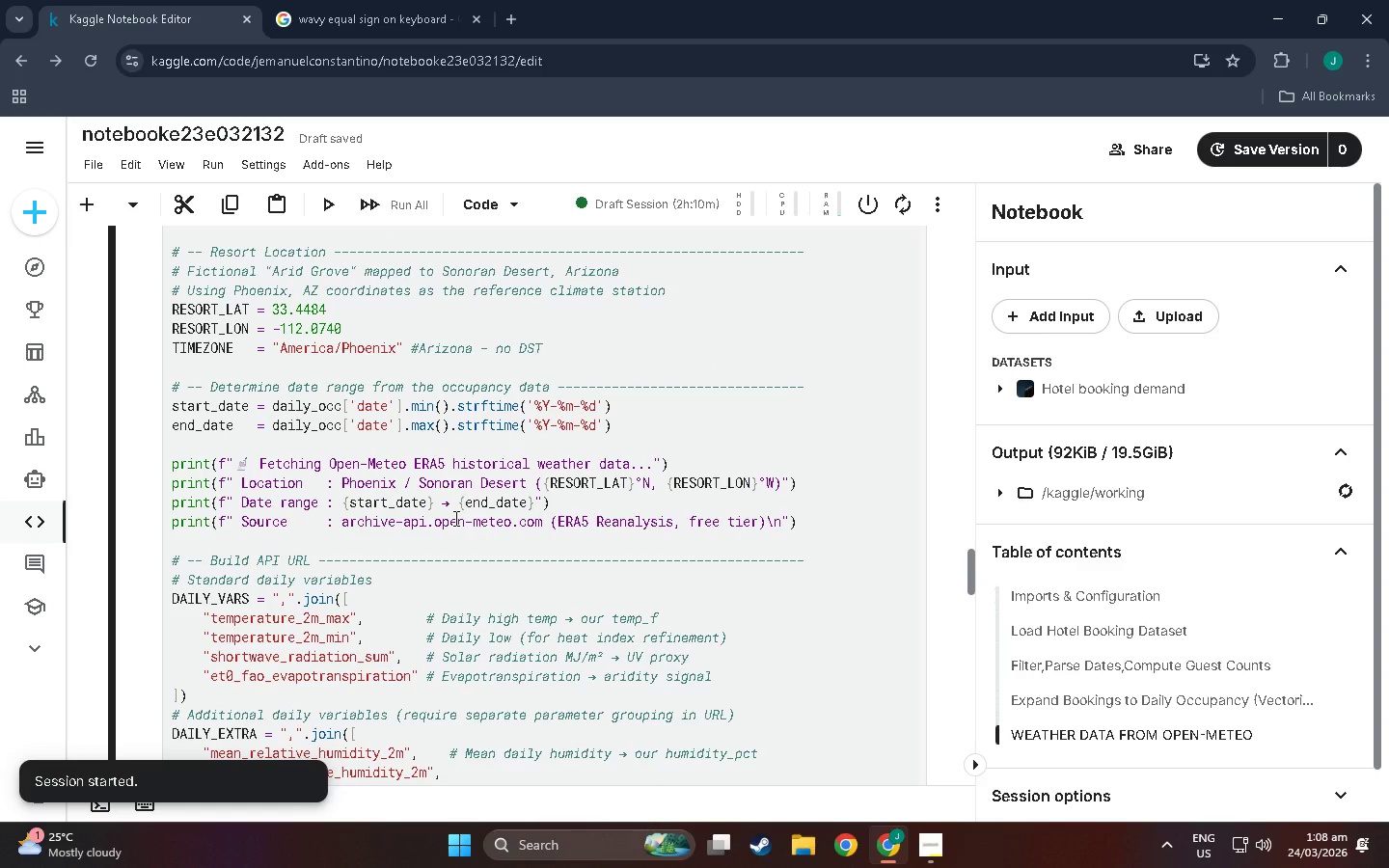 
scroll: coordinate [443, 399], scroll_direction: down, amount: 17.0
 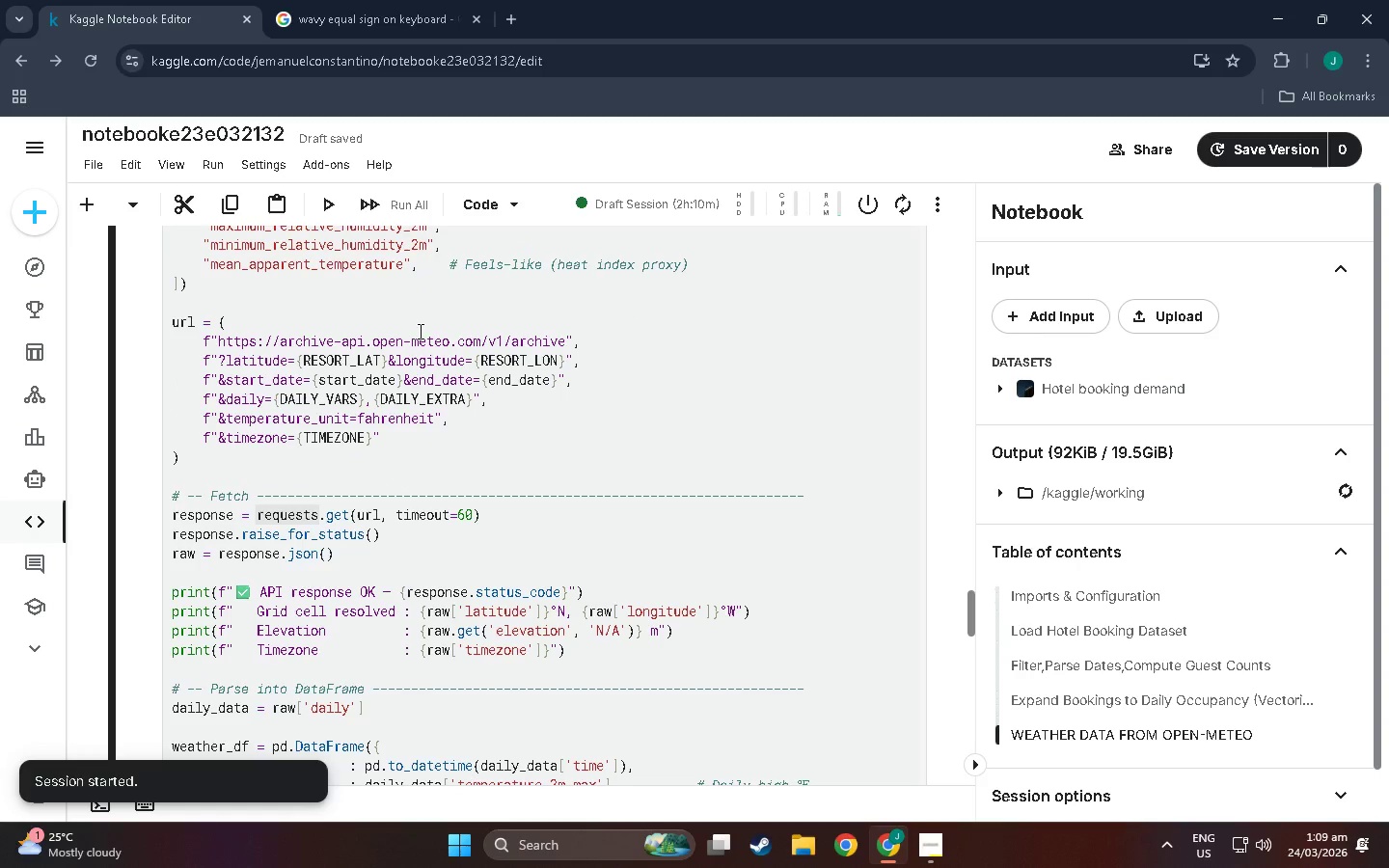 
left_click([199, 439])
 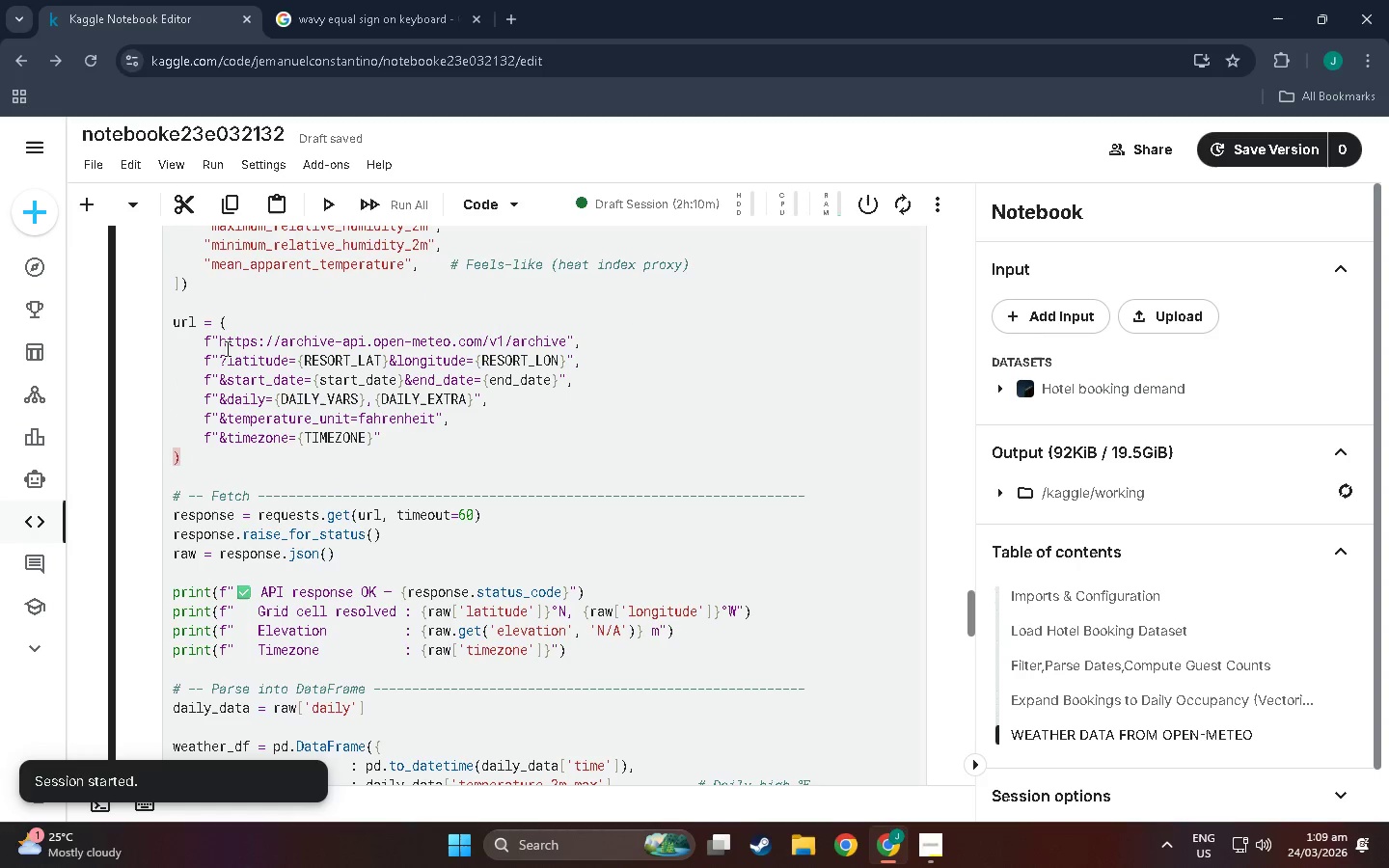 
left_click([236, 326])
 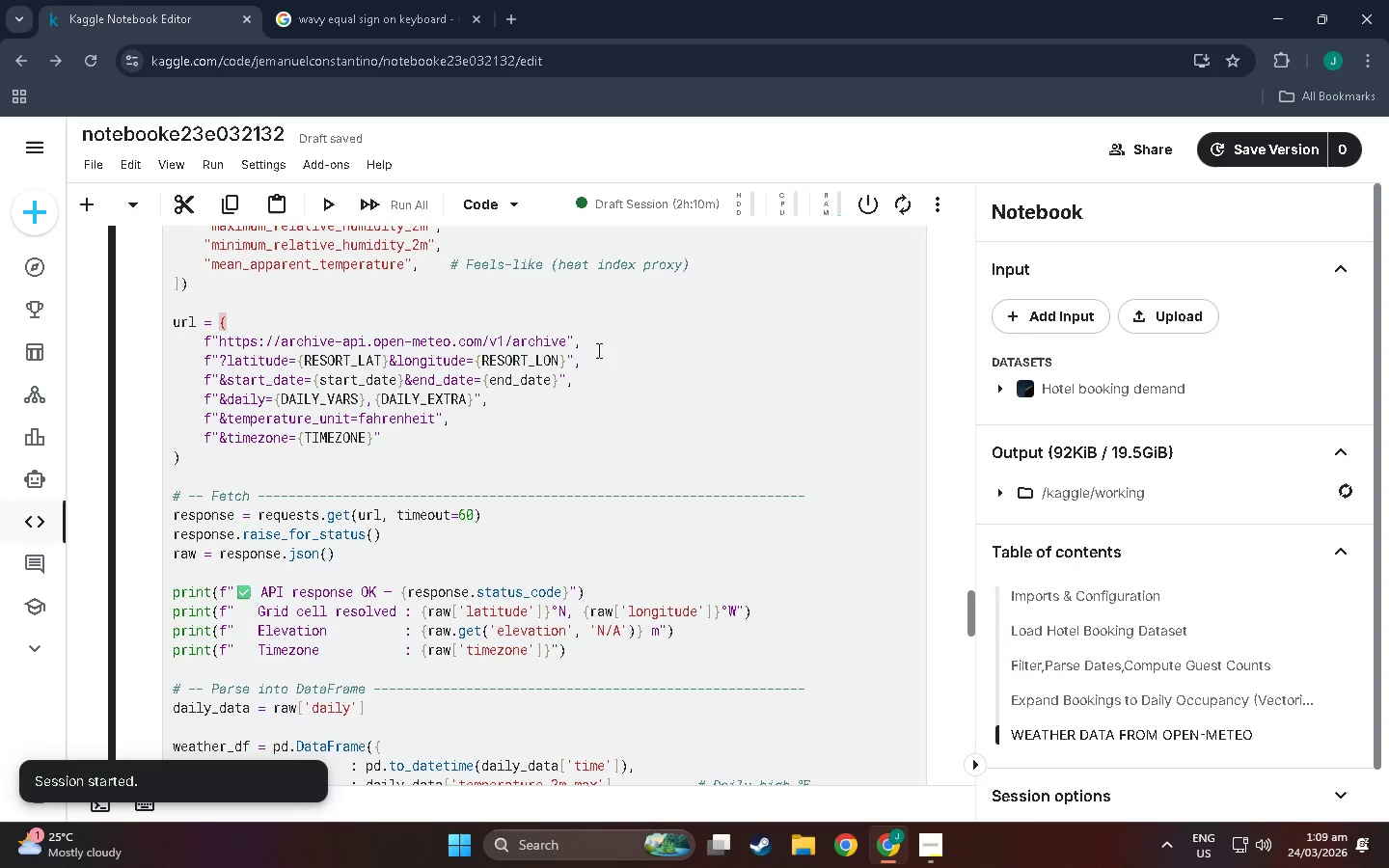 
left_click([579, 346])
 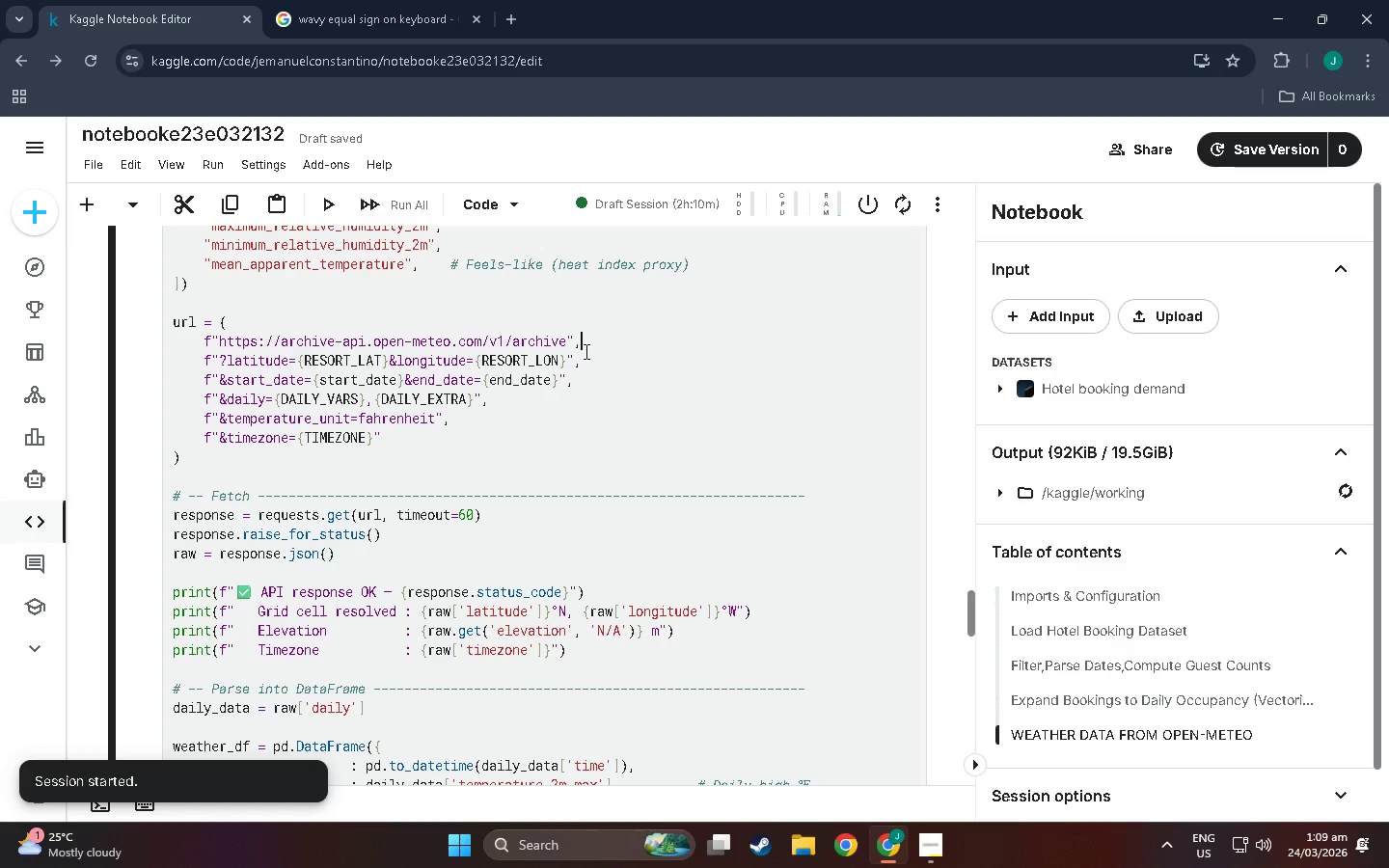 
key(Backspace)
 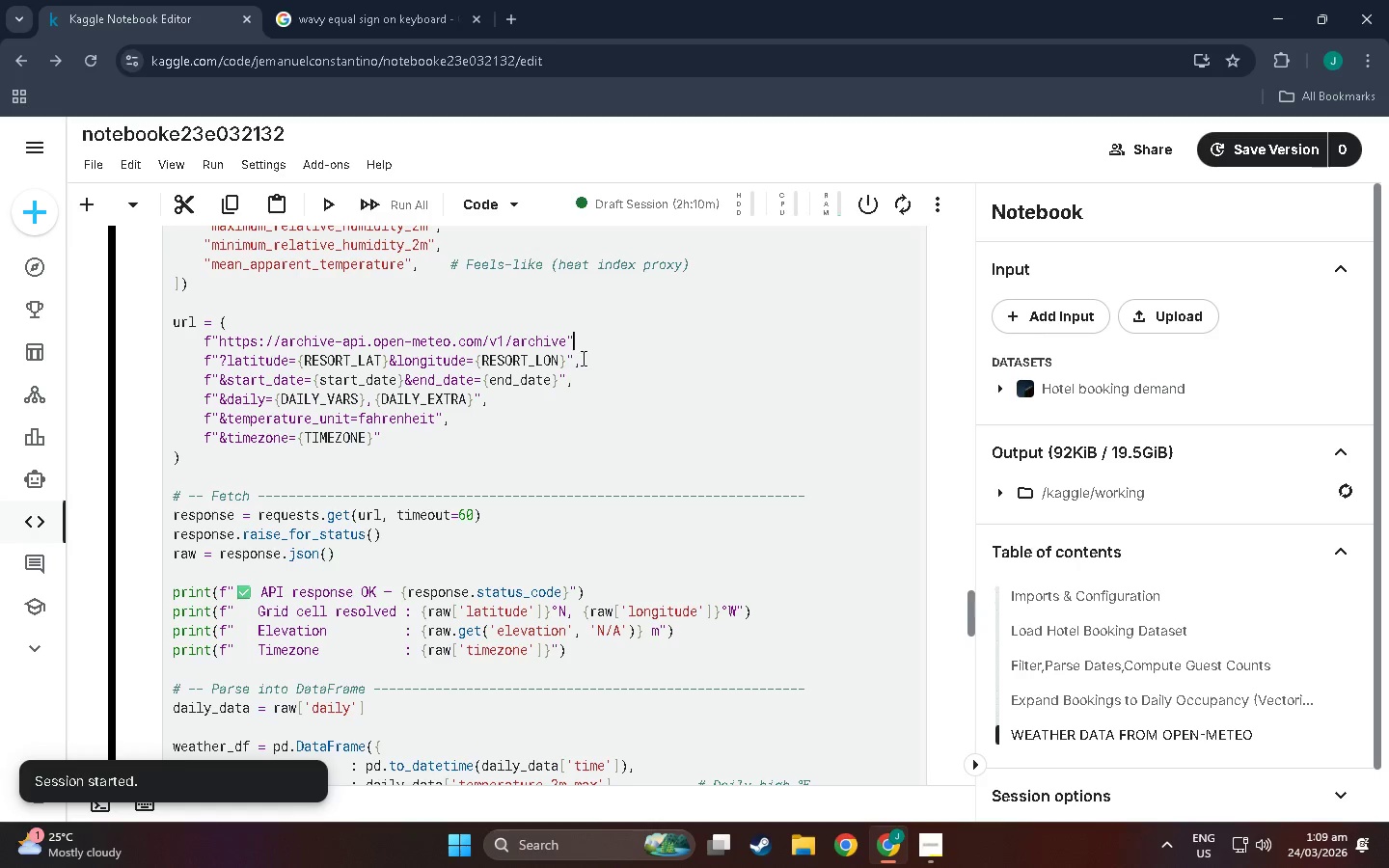 
left_click([582, 358])
 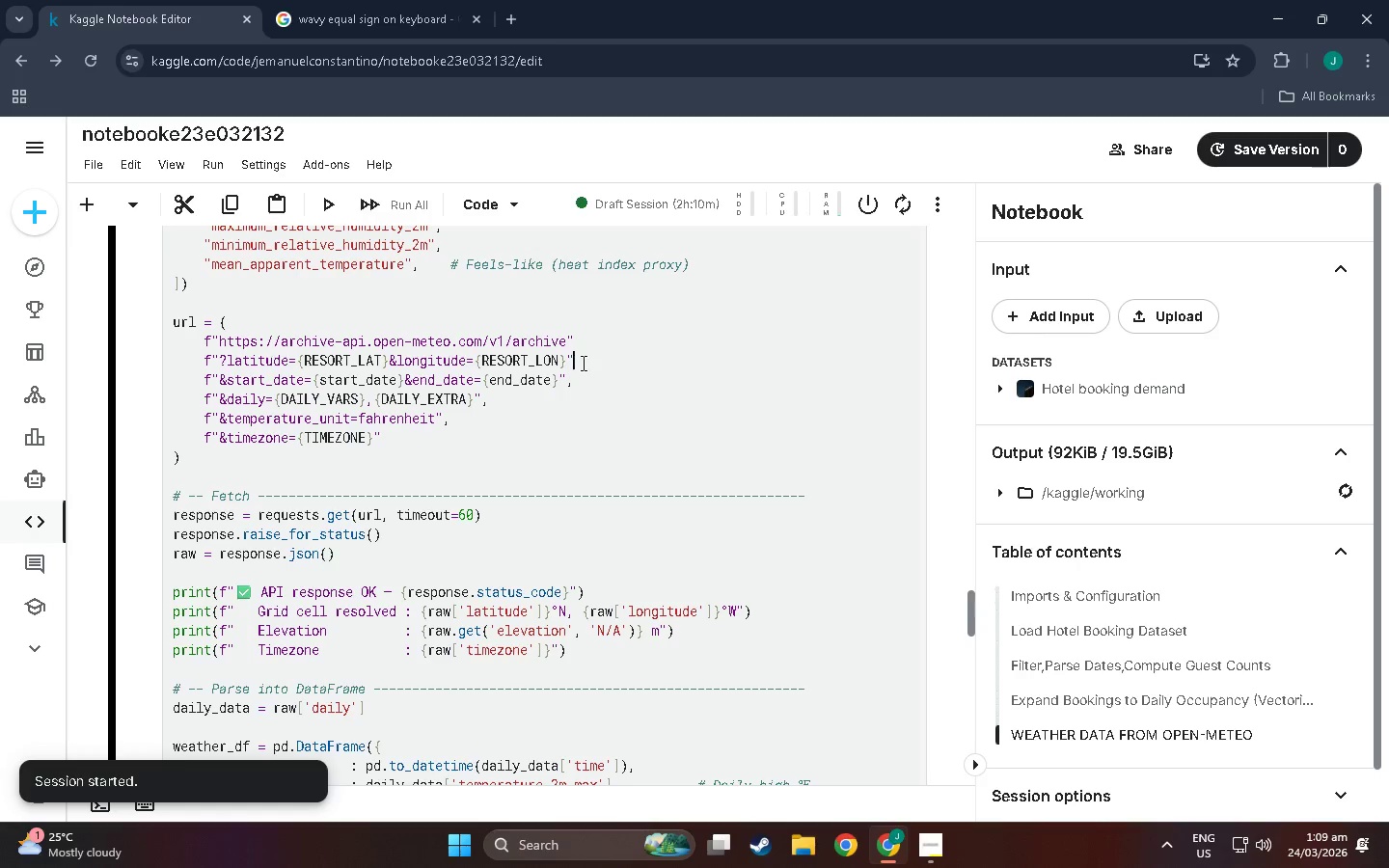 
key(Backspace)
 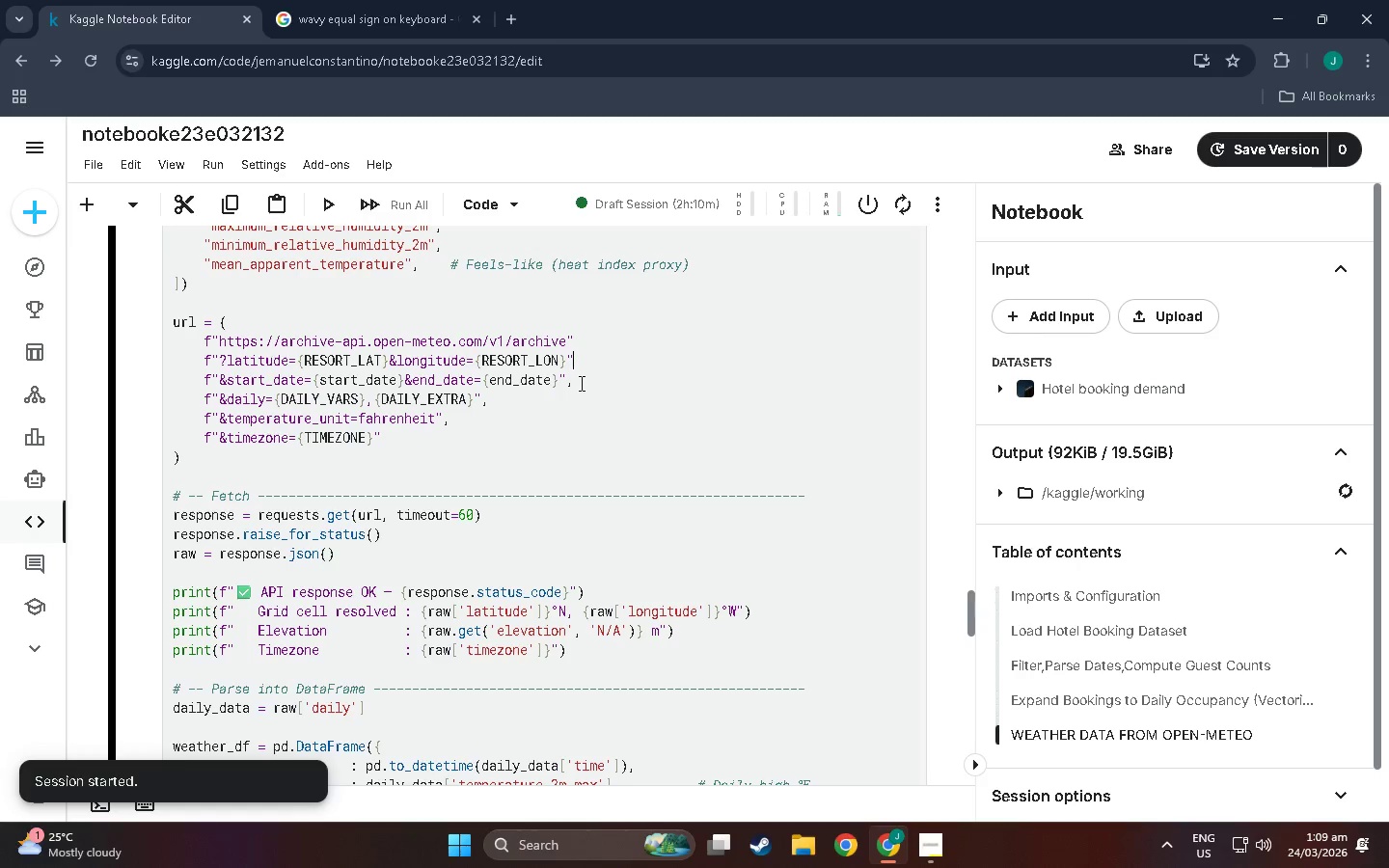 
left_click([580, 383])
 